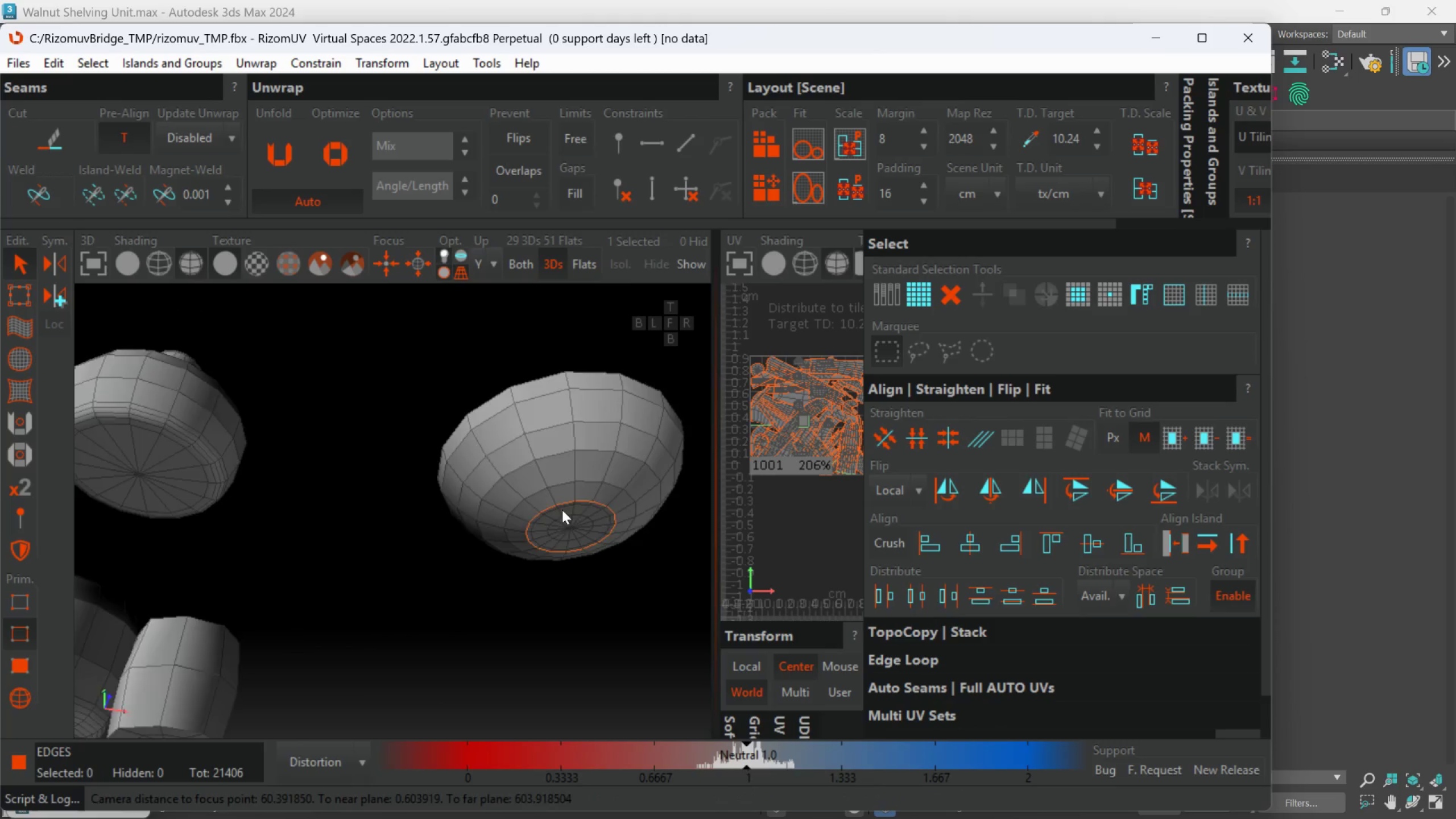 
hold_key(key=AltLeft, duration=0.34)
 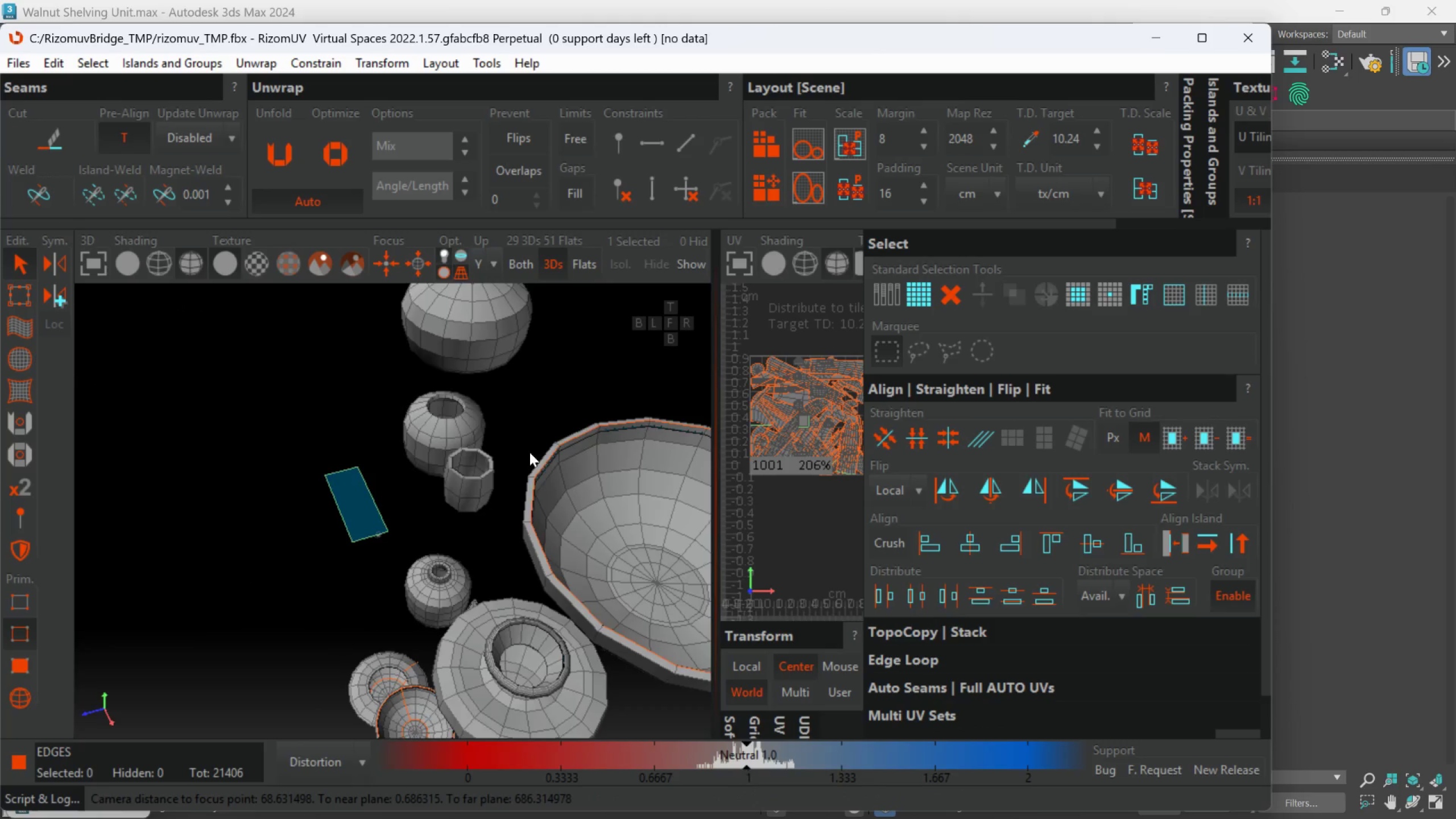 
hold_key(key=AltLeft, duration=0.36)
 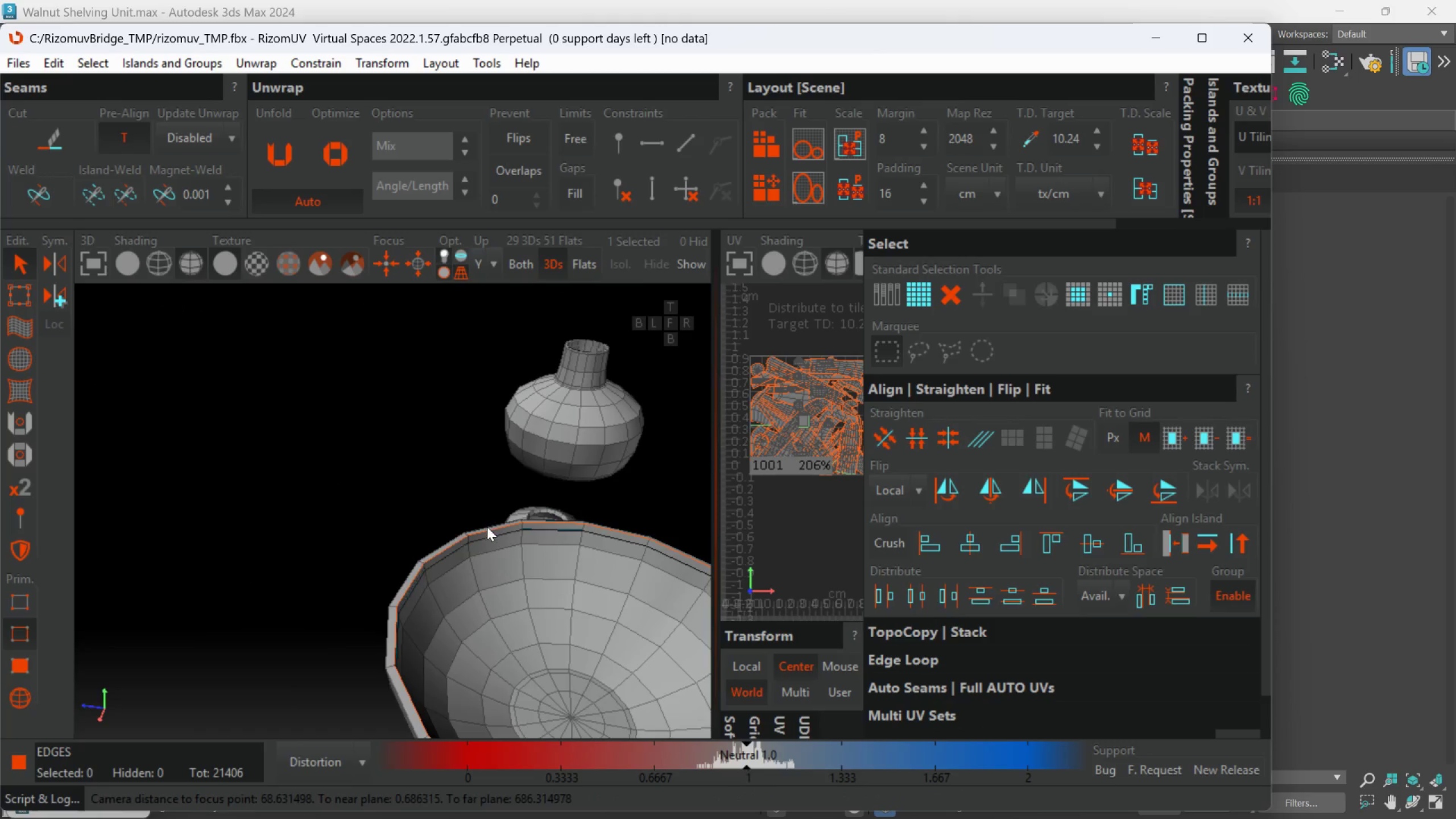 
hold_key(key=AltLeft, duration=0.61)
 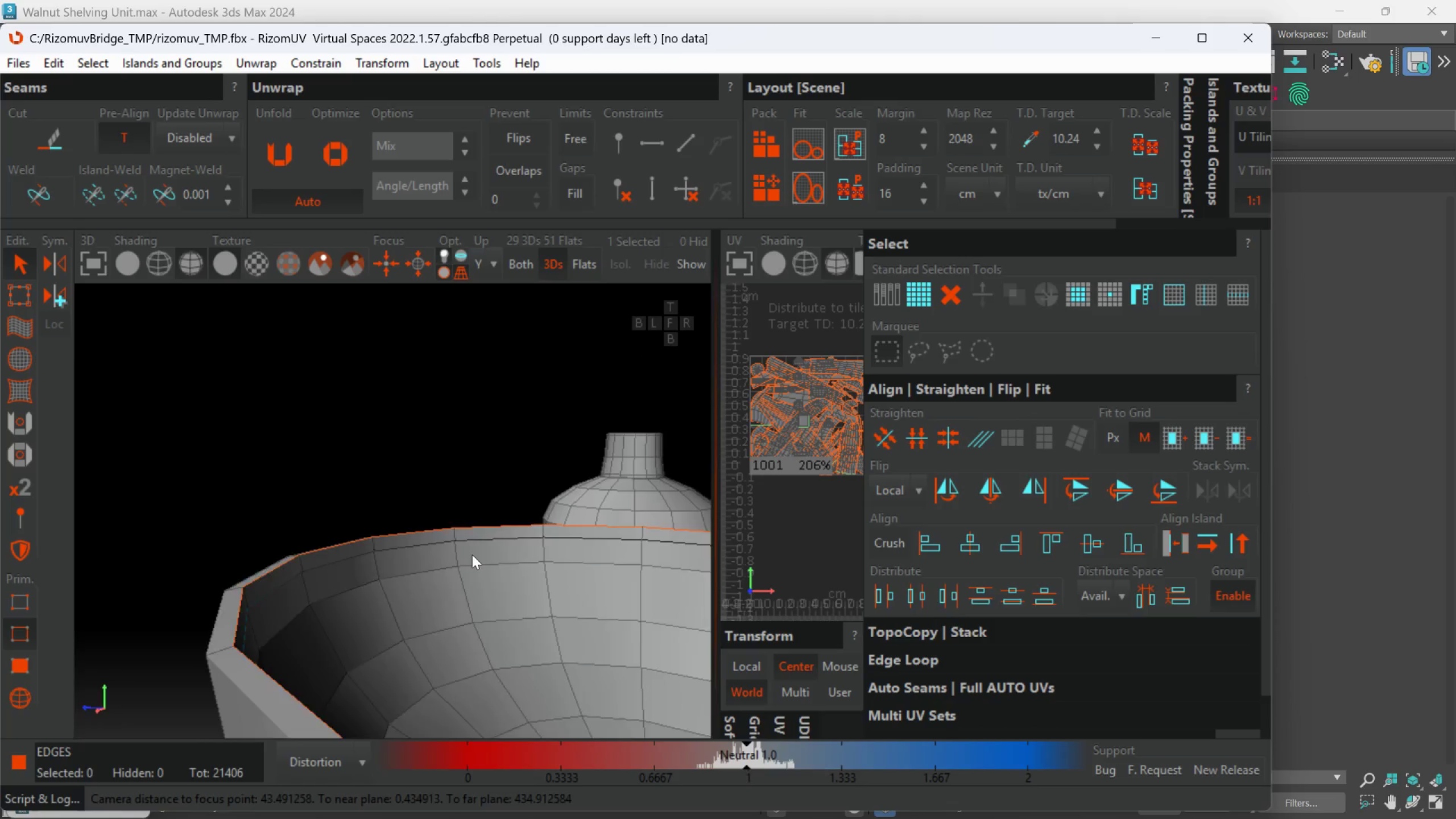 
scroll: coordinate [487, 527], scroll_direction: up, amount: 1.0
 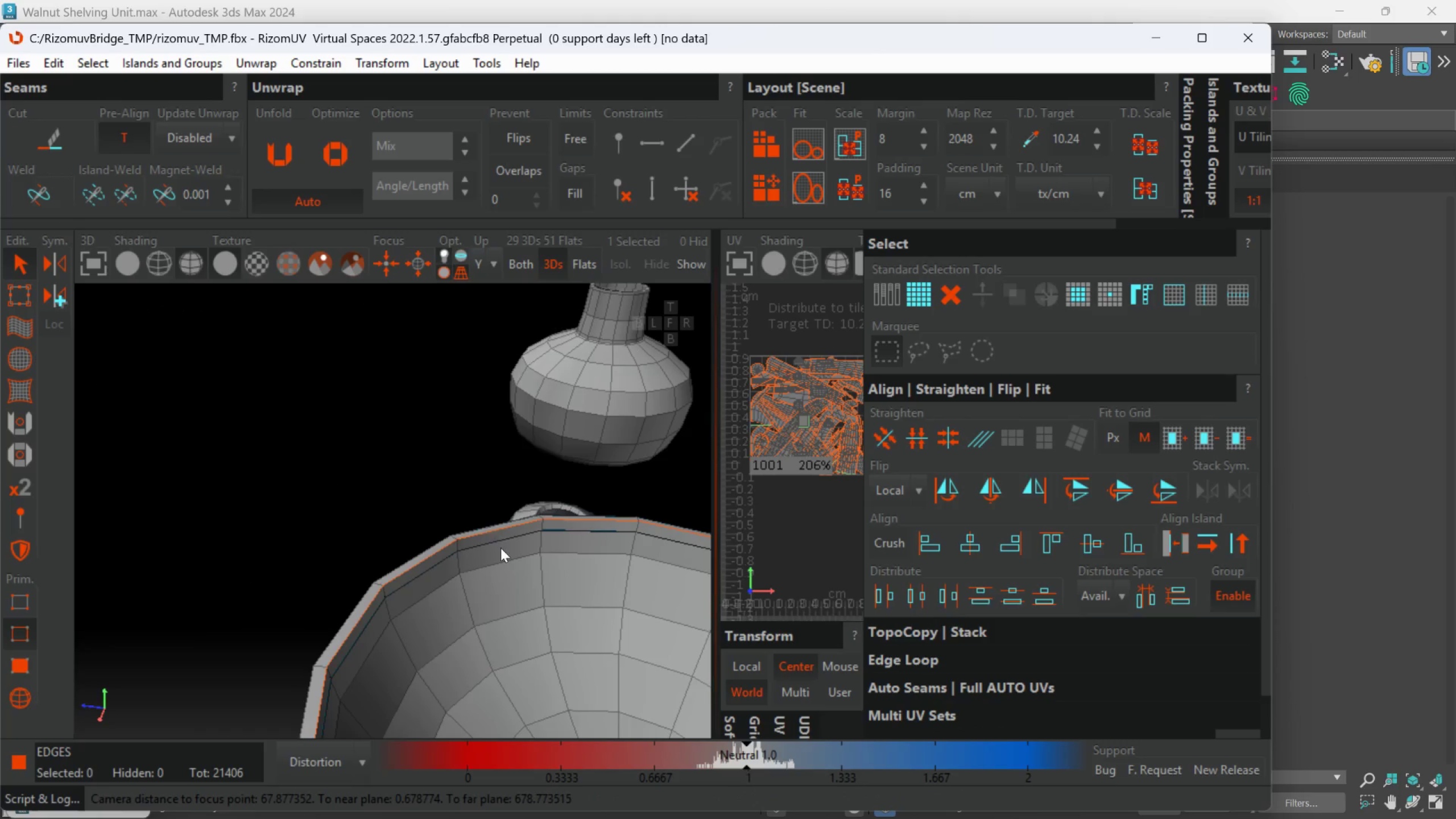 
hold_key(key=AltLeft, duration=1.11)
 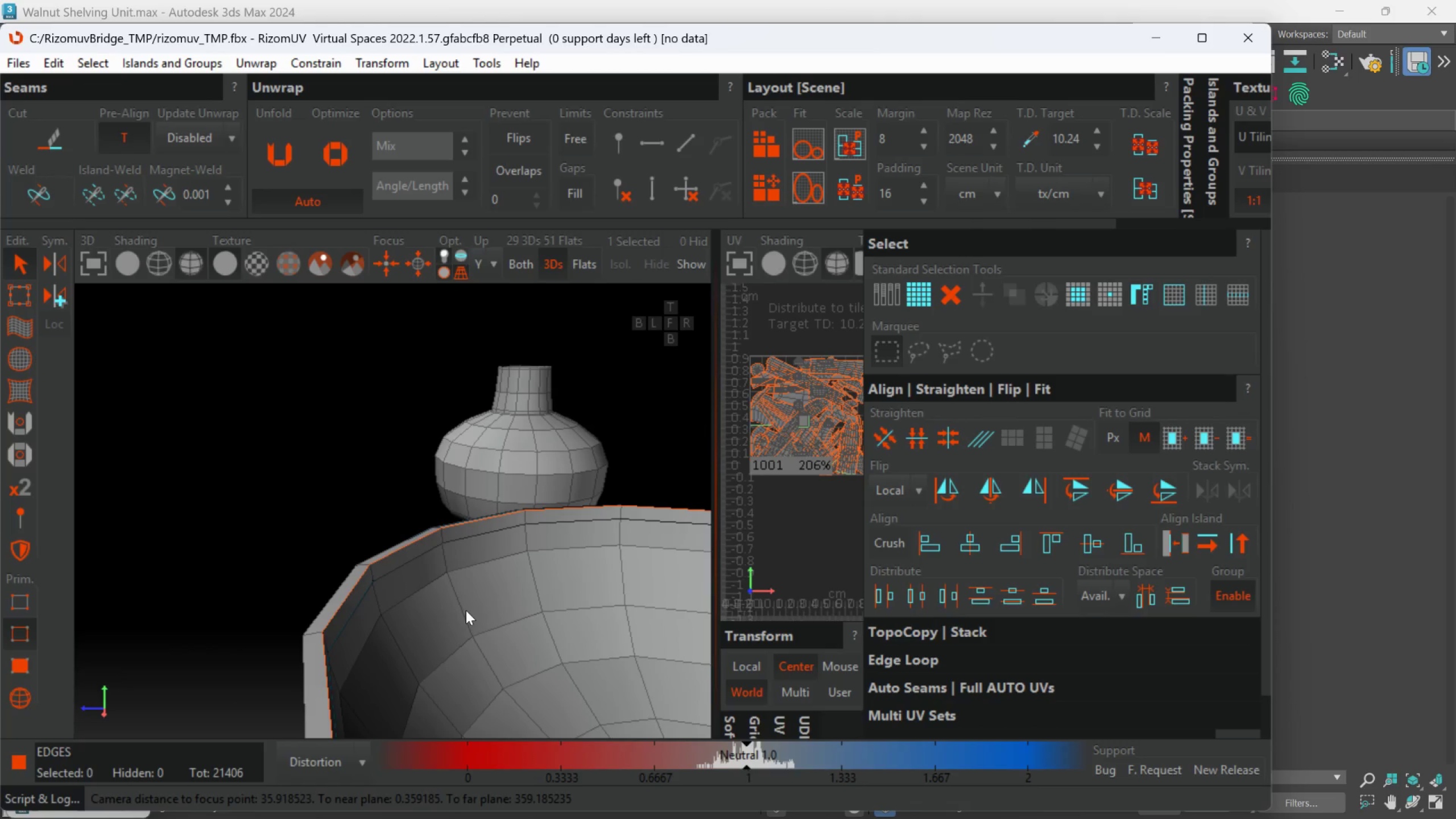 
scroll: coordinate [456, 573], scroll_direction: none, amount: 0.0
 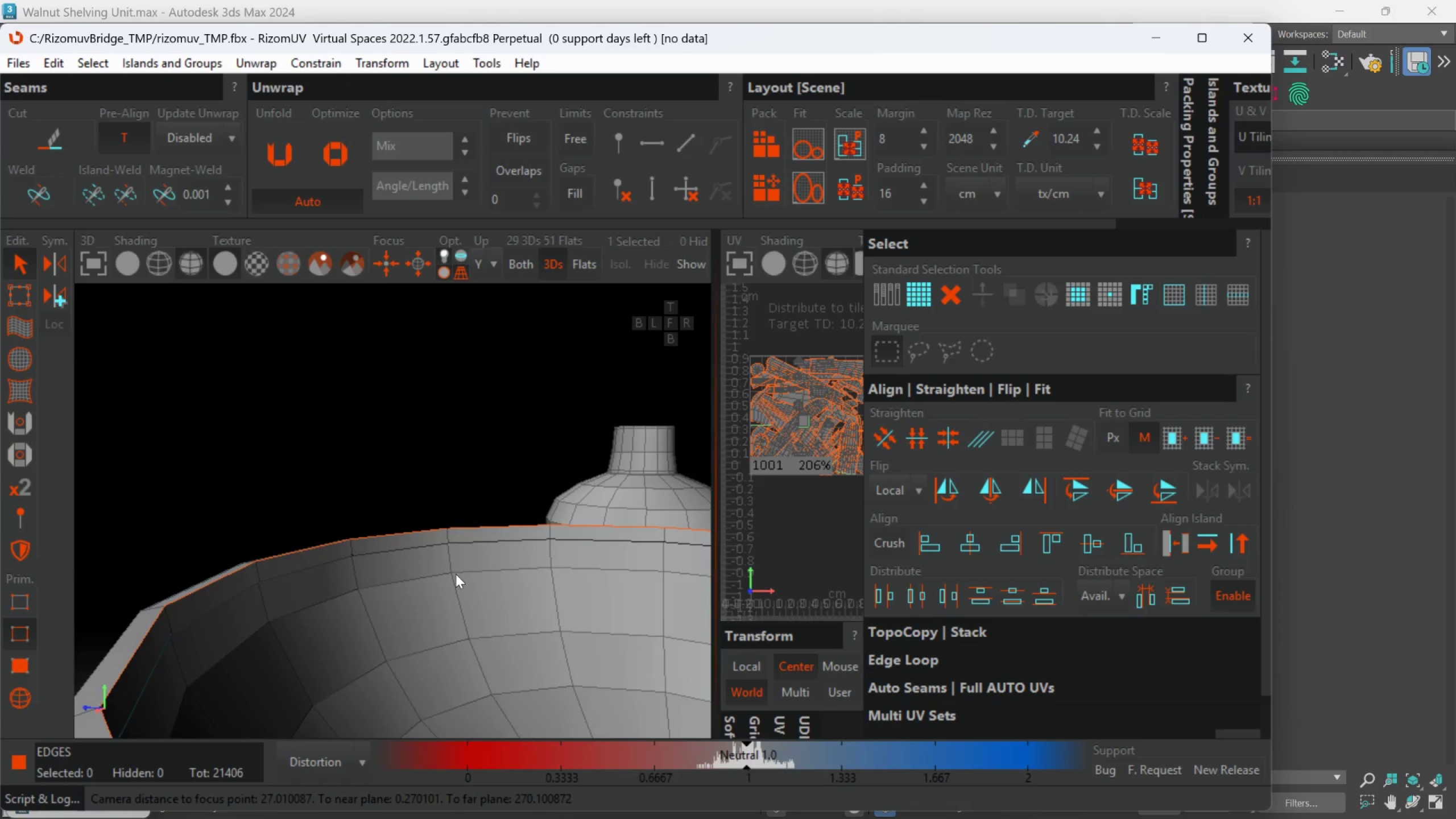 
double_click([466, 610])
 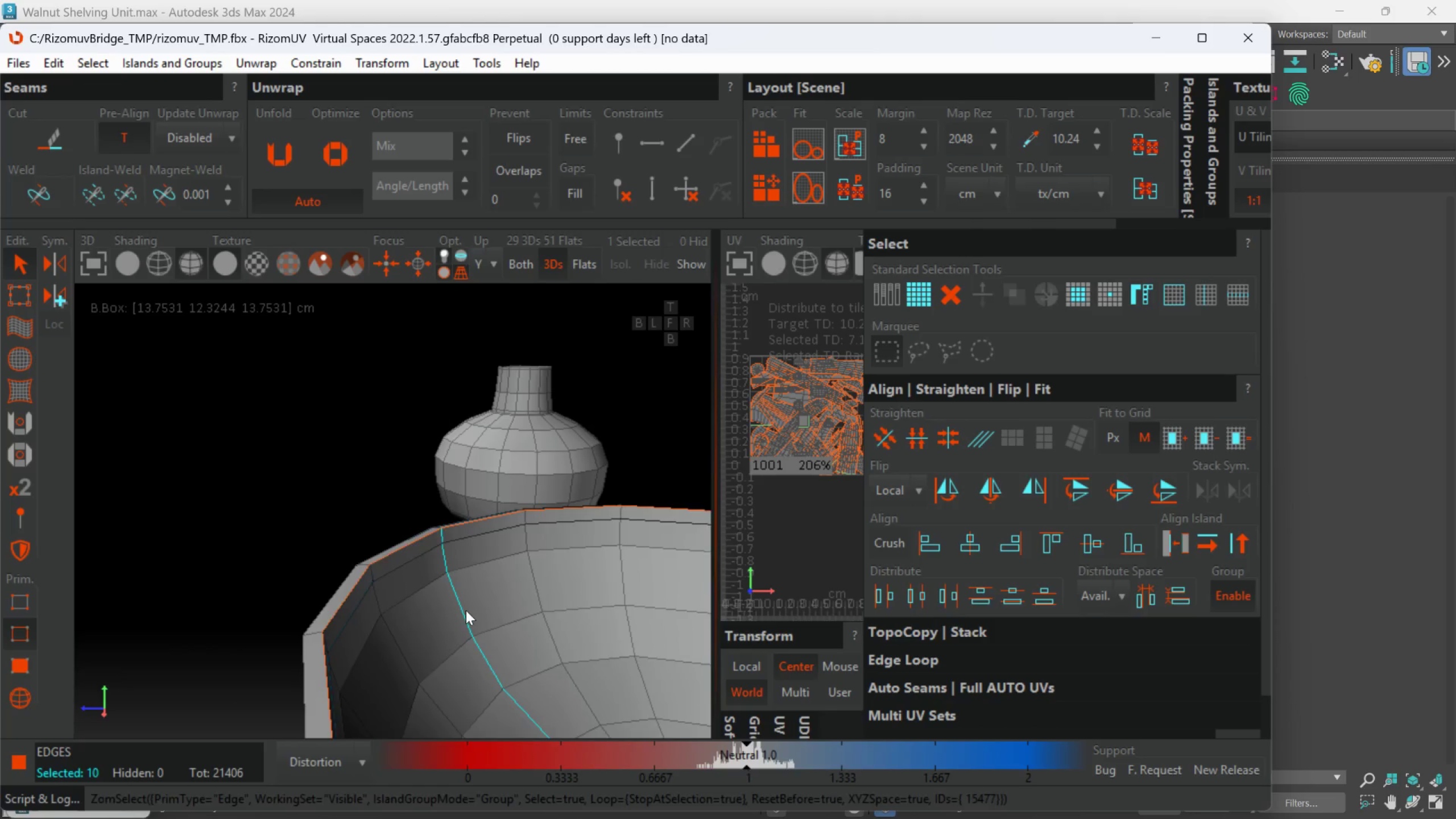 
hold_key(key=AltLeft, duration=0.34)
 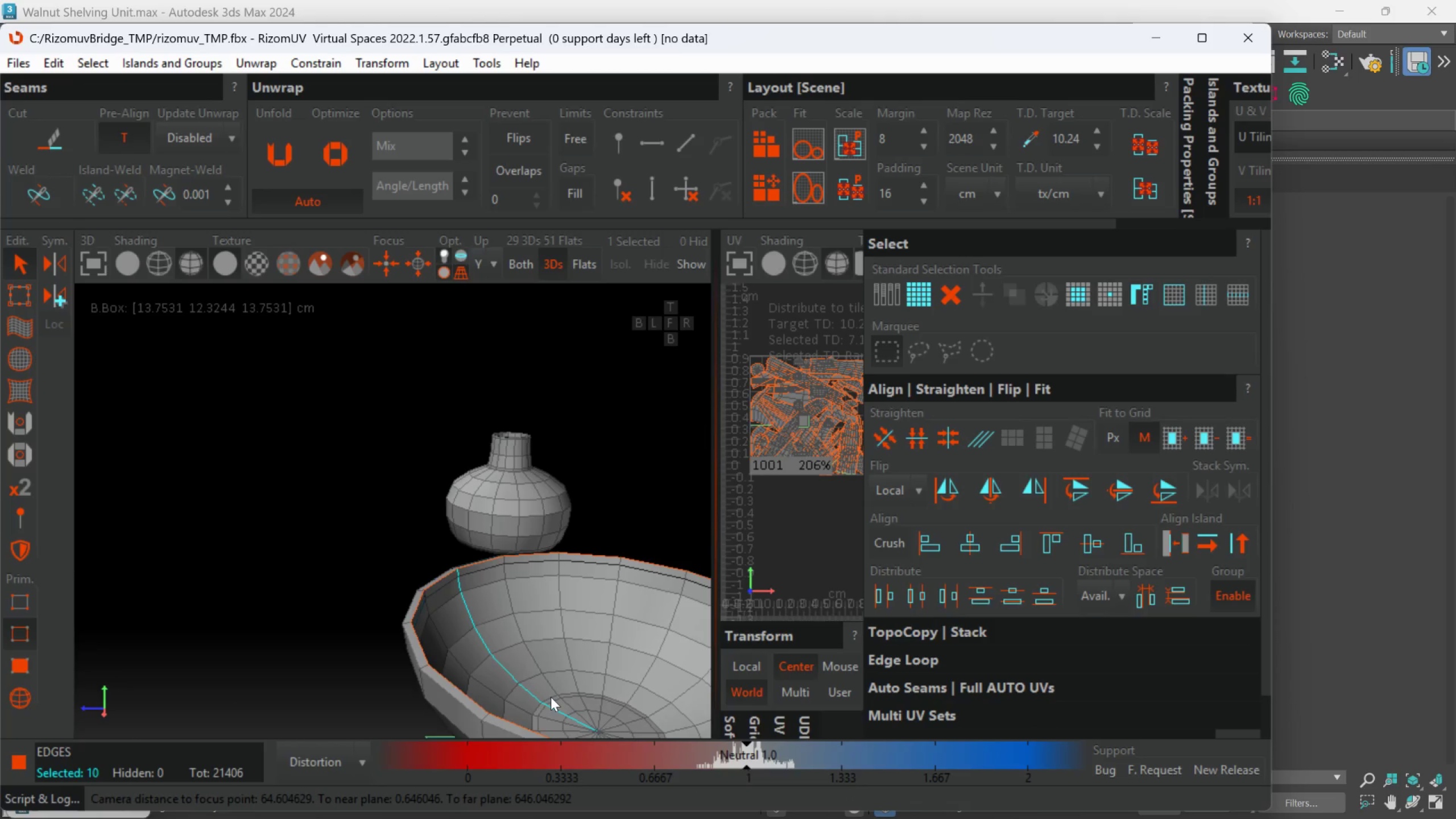 
scroll: coordinate [463, 610], scroll_direction: down, amount: 2.0
 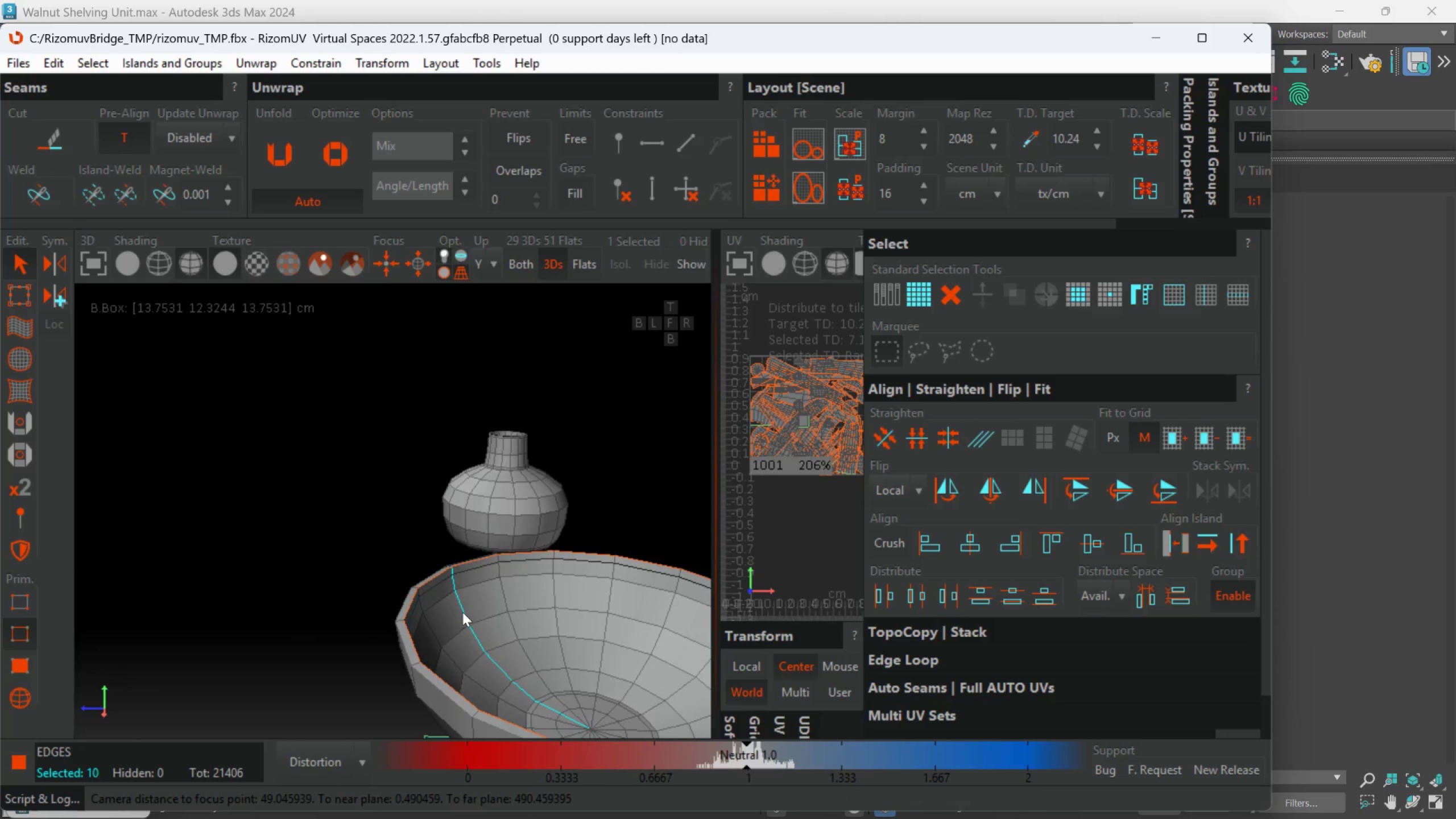 
double_click([551, 697])
 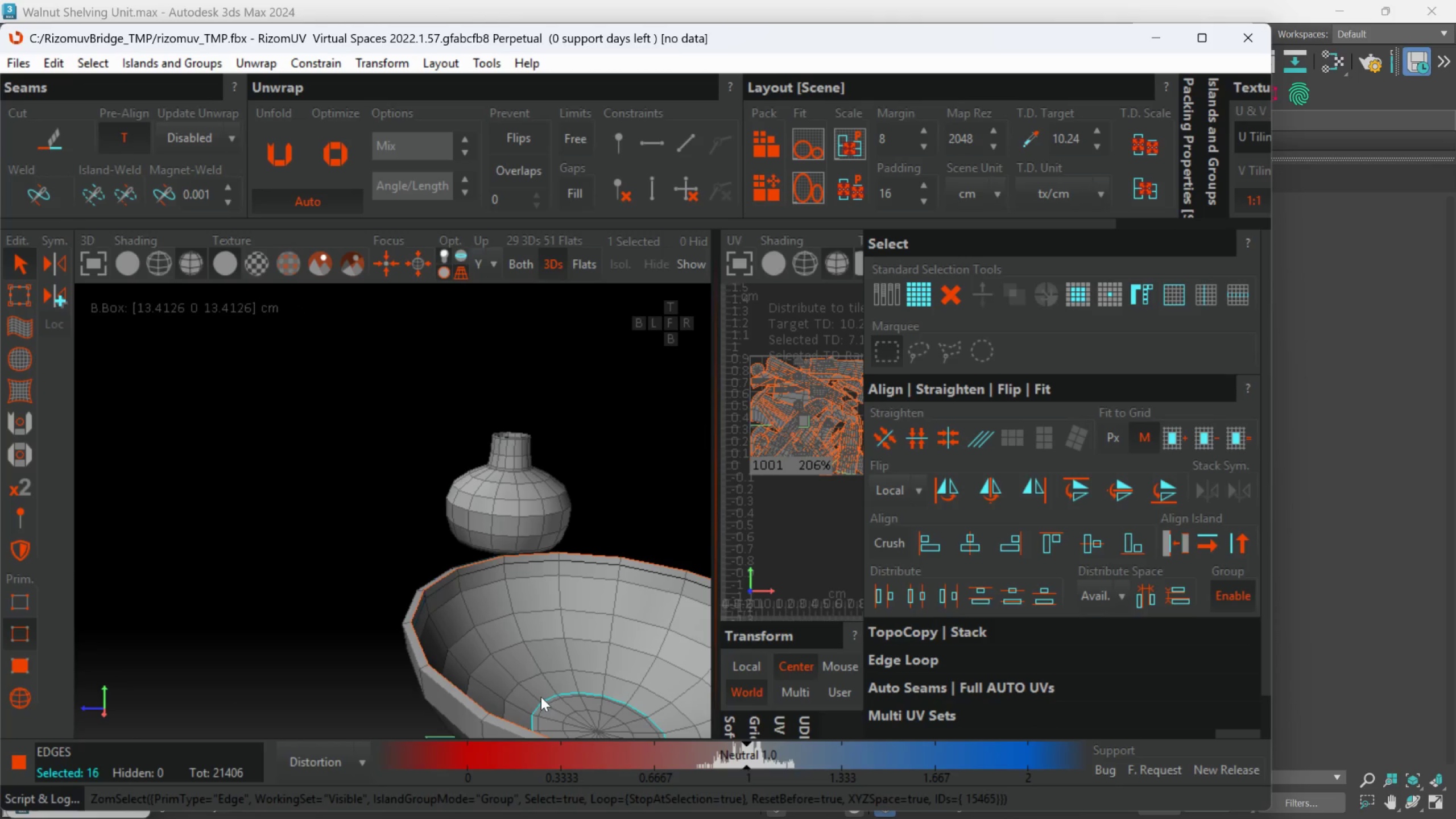 
key(C)
 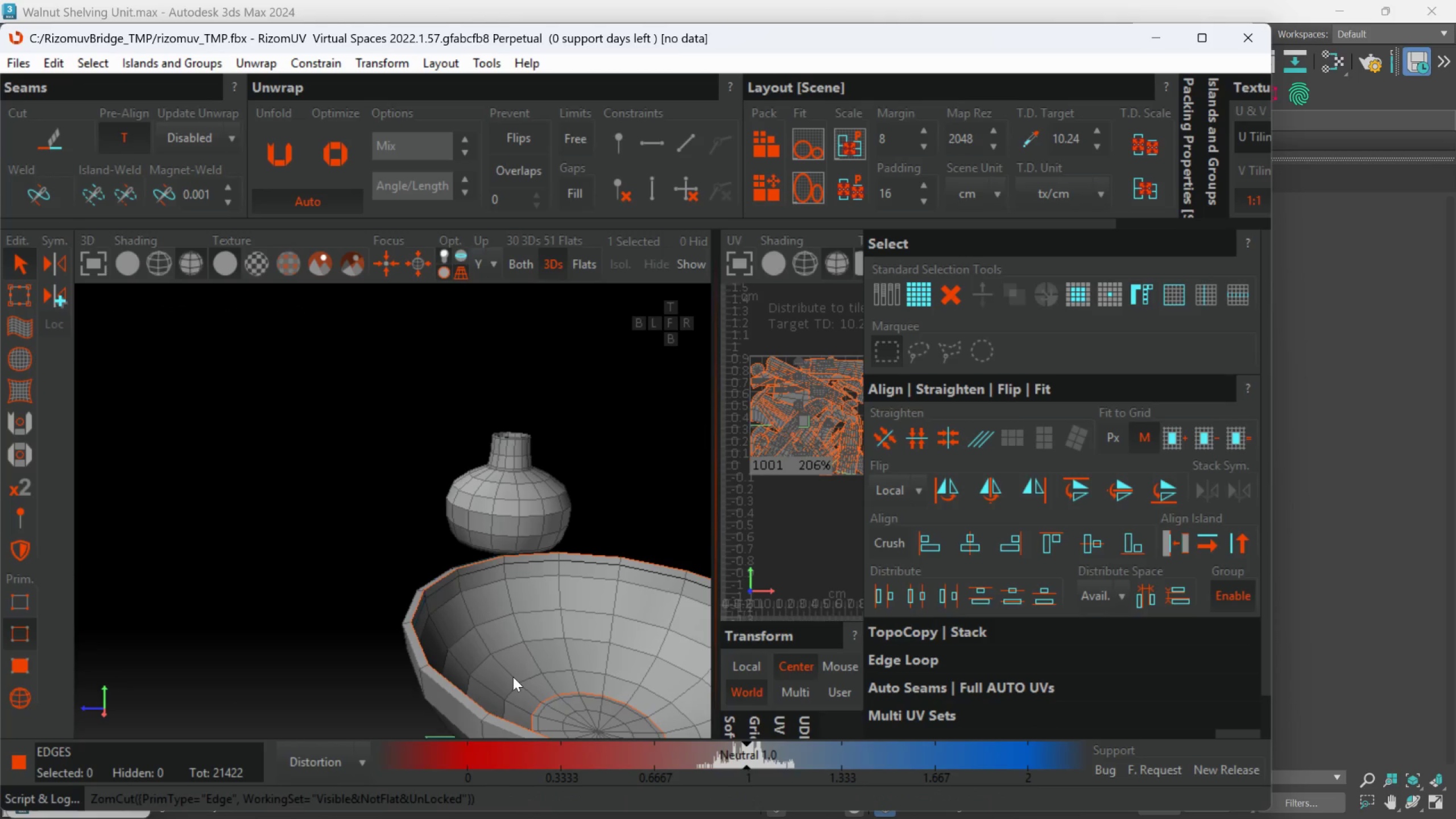 
double_click([513, 677])
 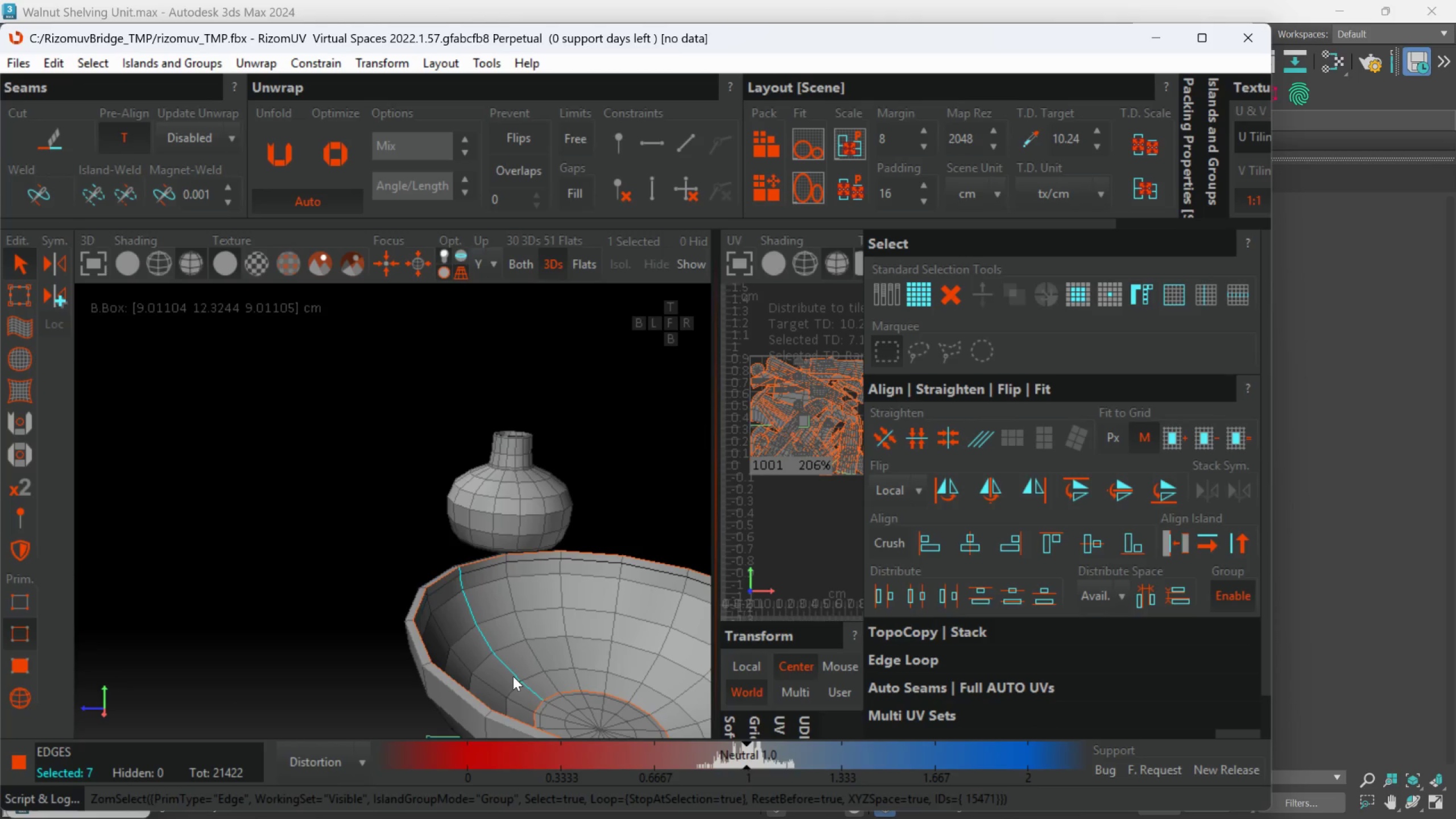 
hold_key(key=AltLeft, duration=0.88)
 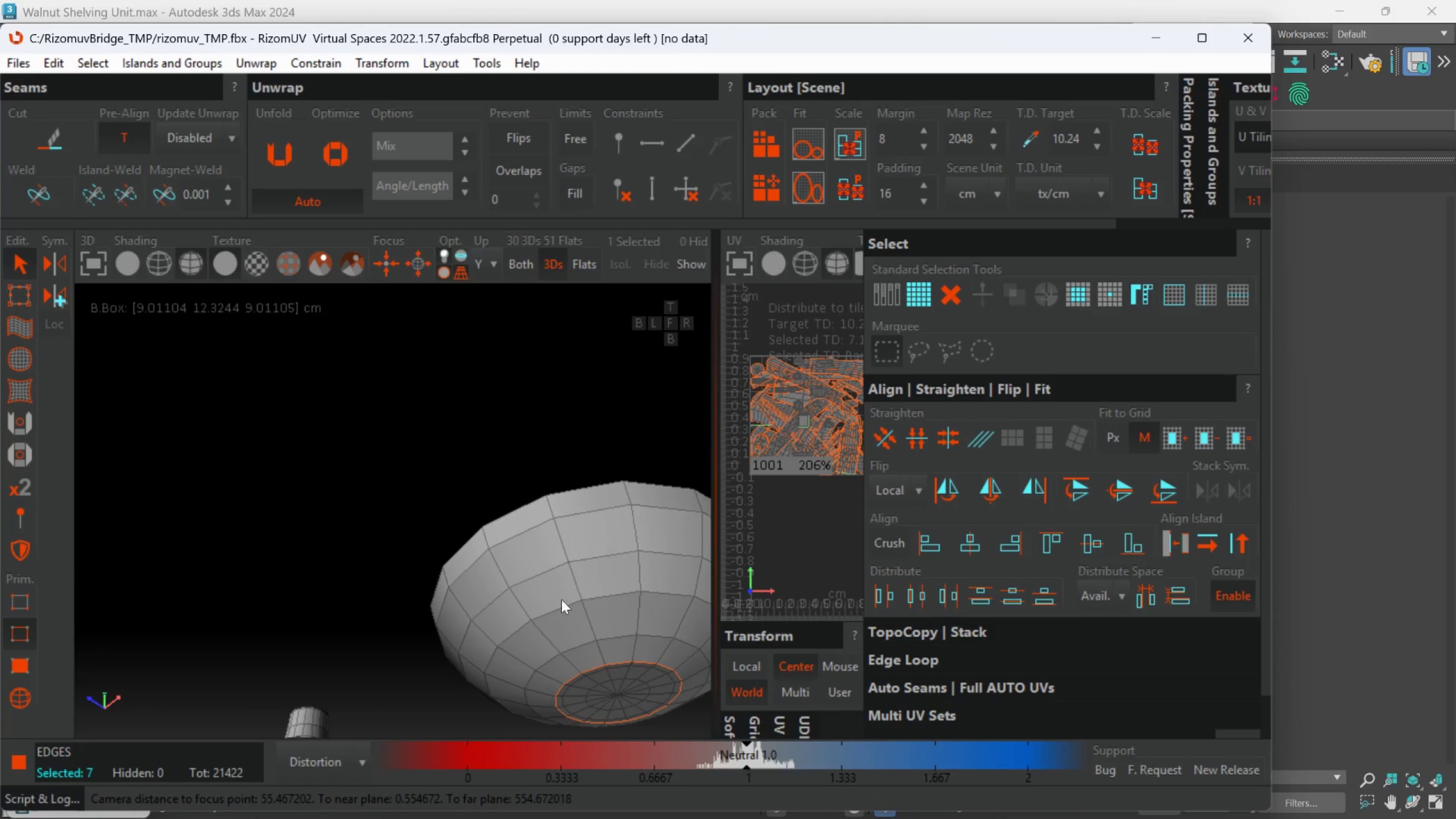 
hold_key(key=AltLeft, duration=0.89)
scroll: coordinate [556, 634], scroll_direction: down, amount: 1.0
 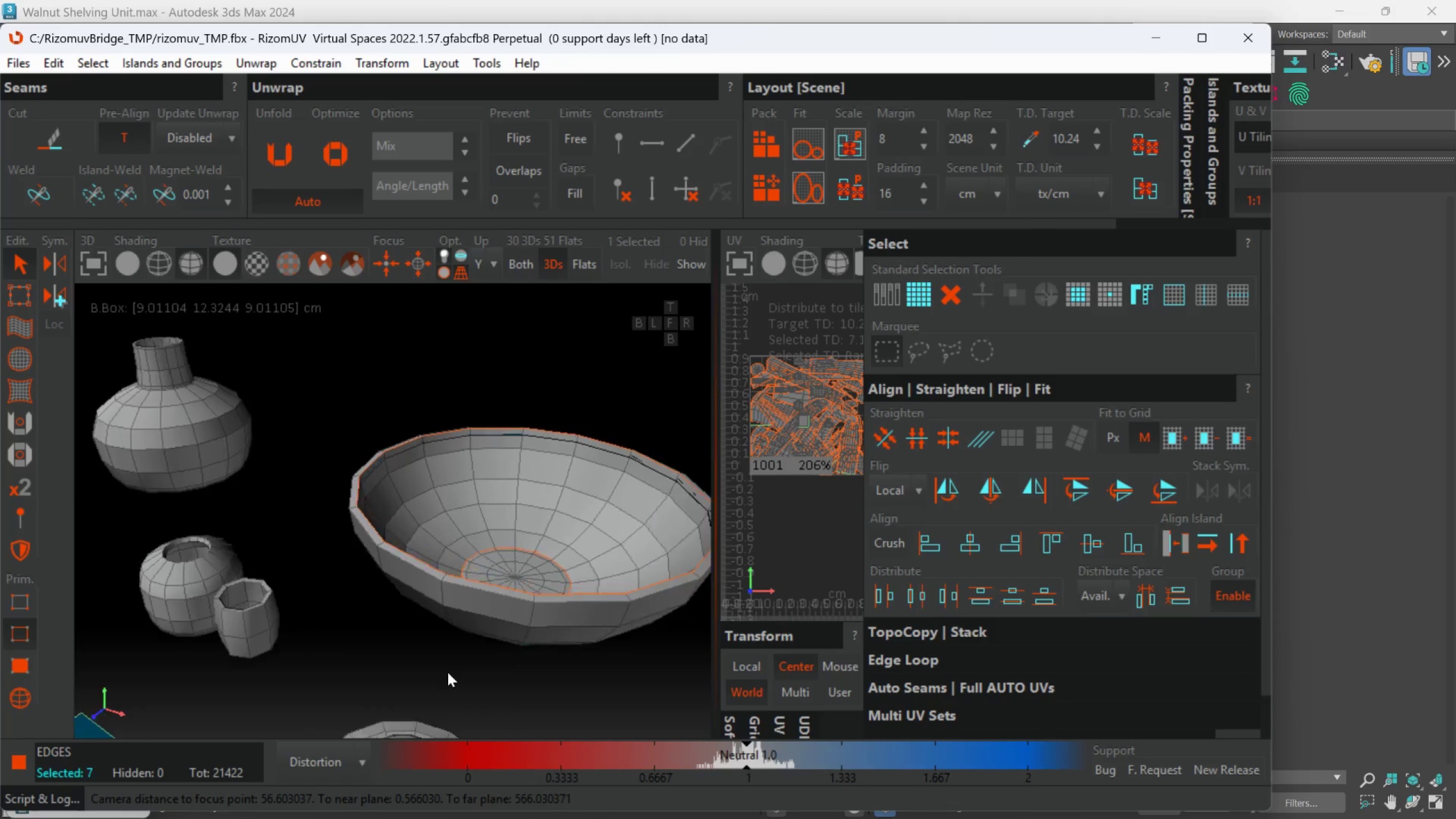 
hold_key(key=AltLeft, duration=0.95)
 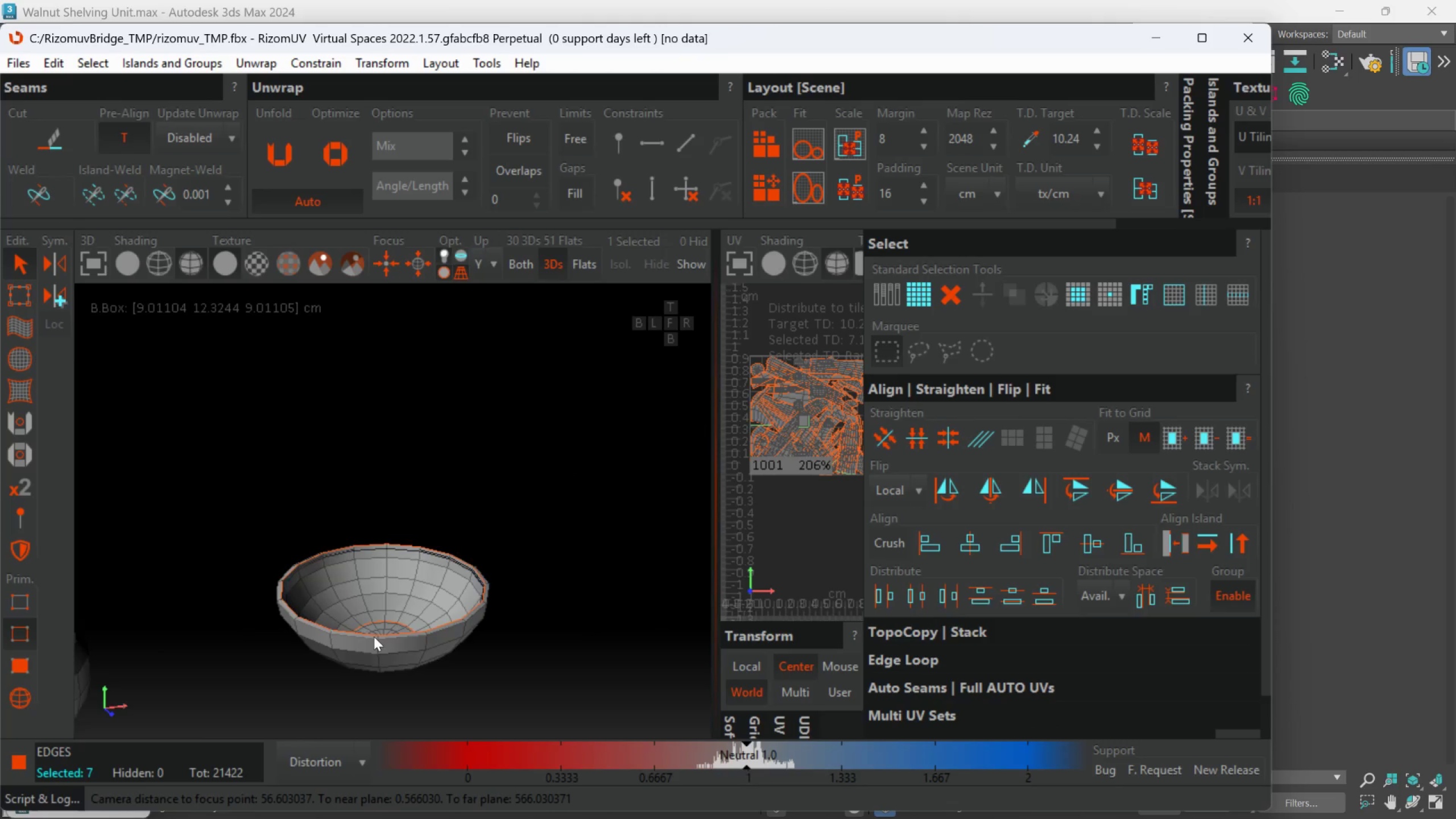 
scroll: coordinate [381, 660], scroll_direction: down, amount: 2.0
 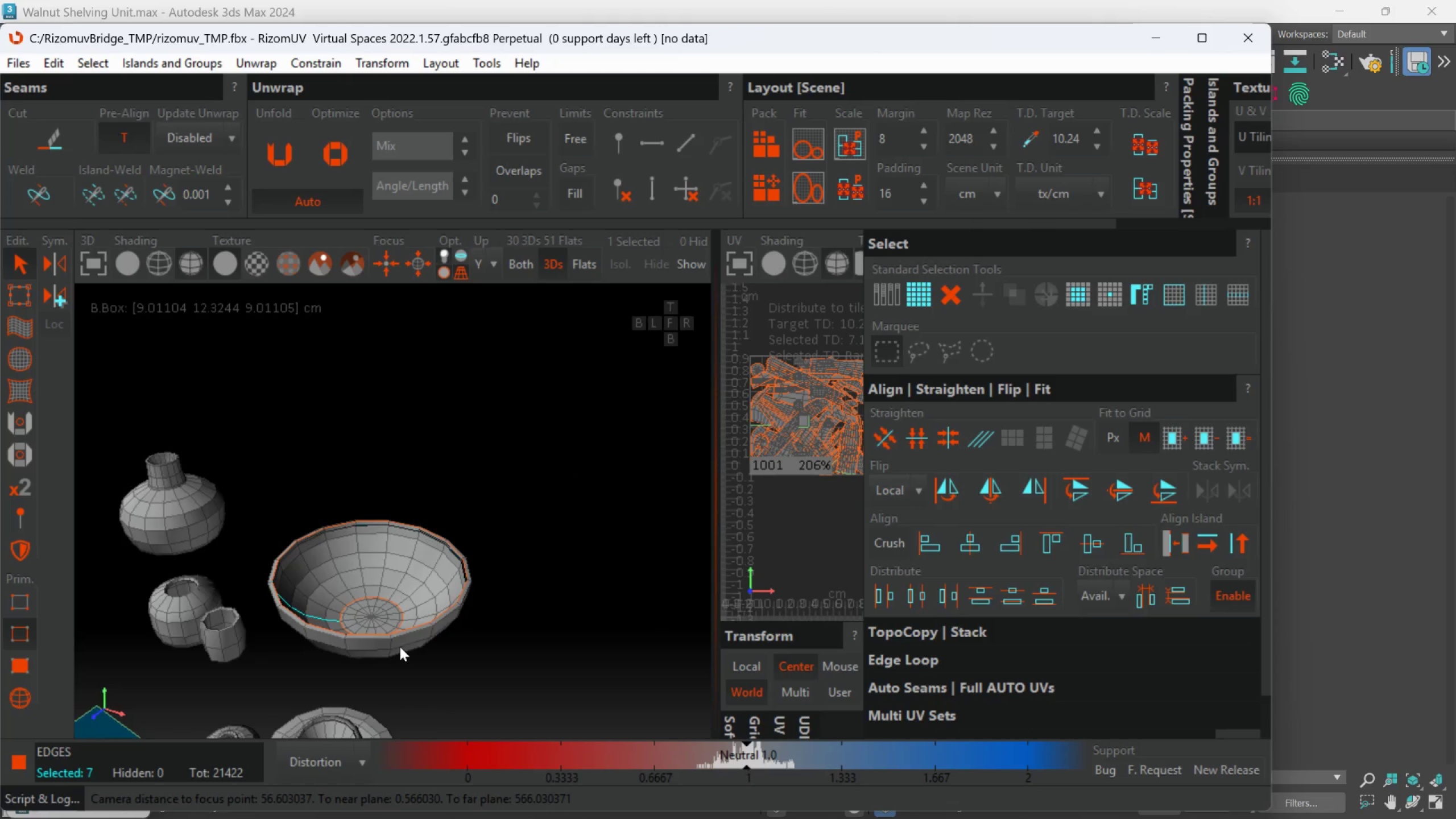 
hold_key(key=AltLeft, duration=0.67)
 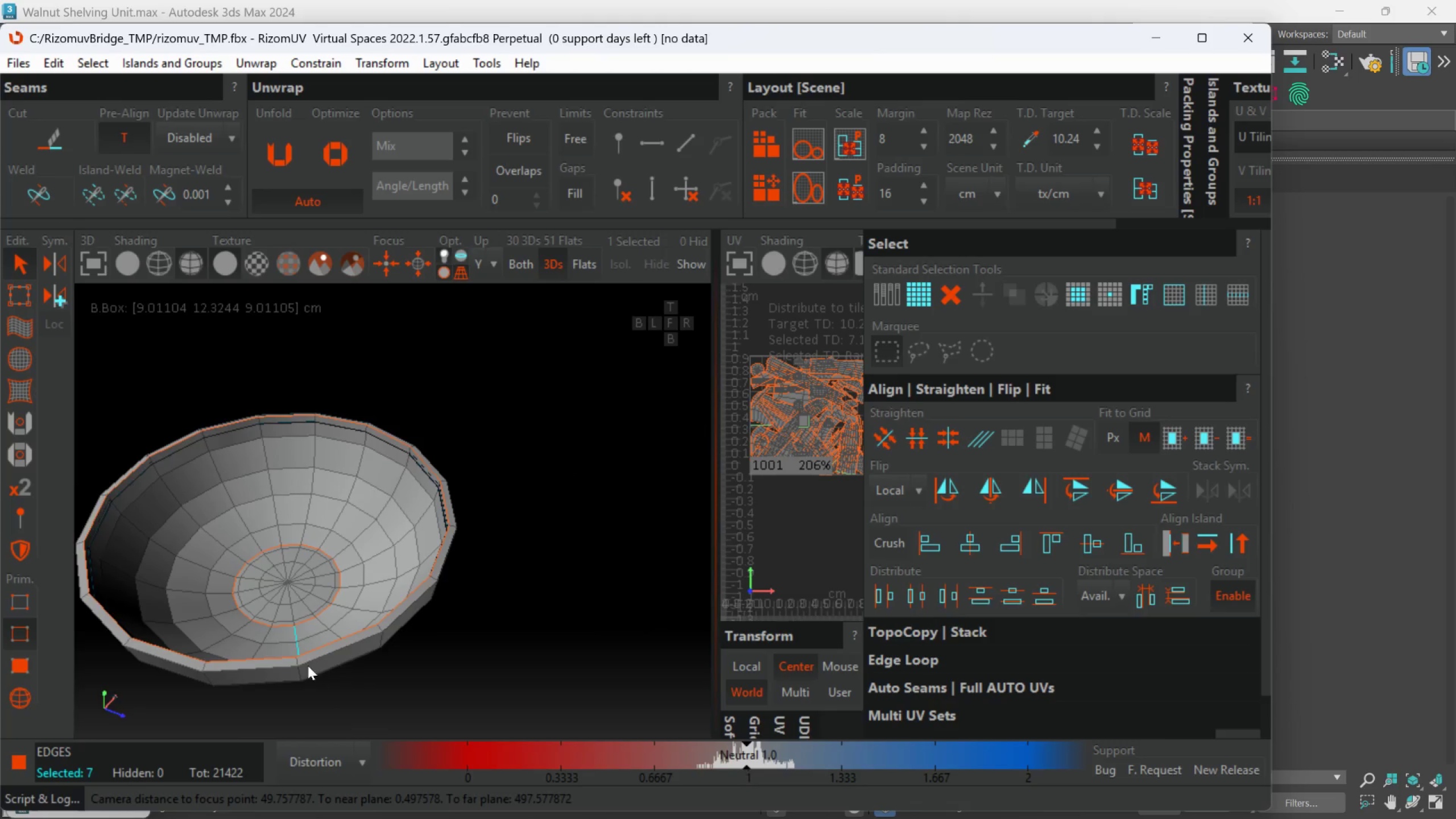 
scroll: coordinate [372, 638], scroll_direction: up, amount: 1.0
 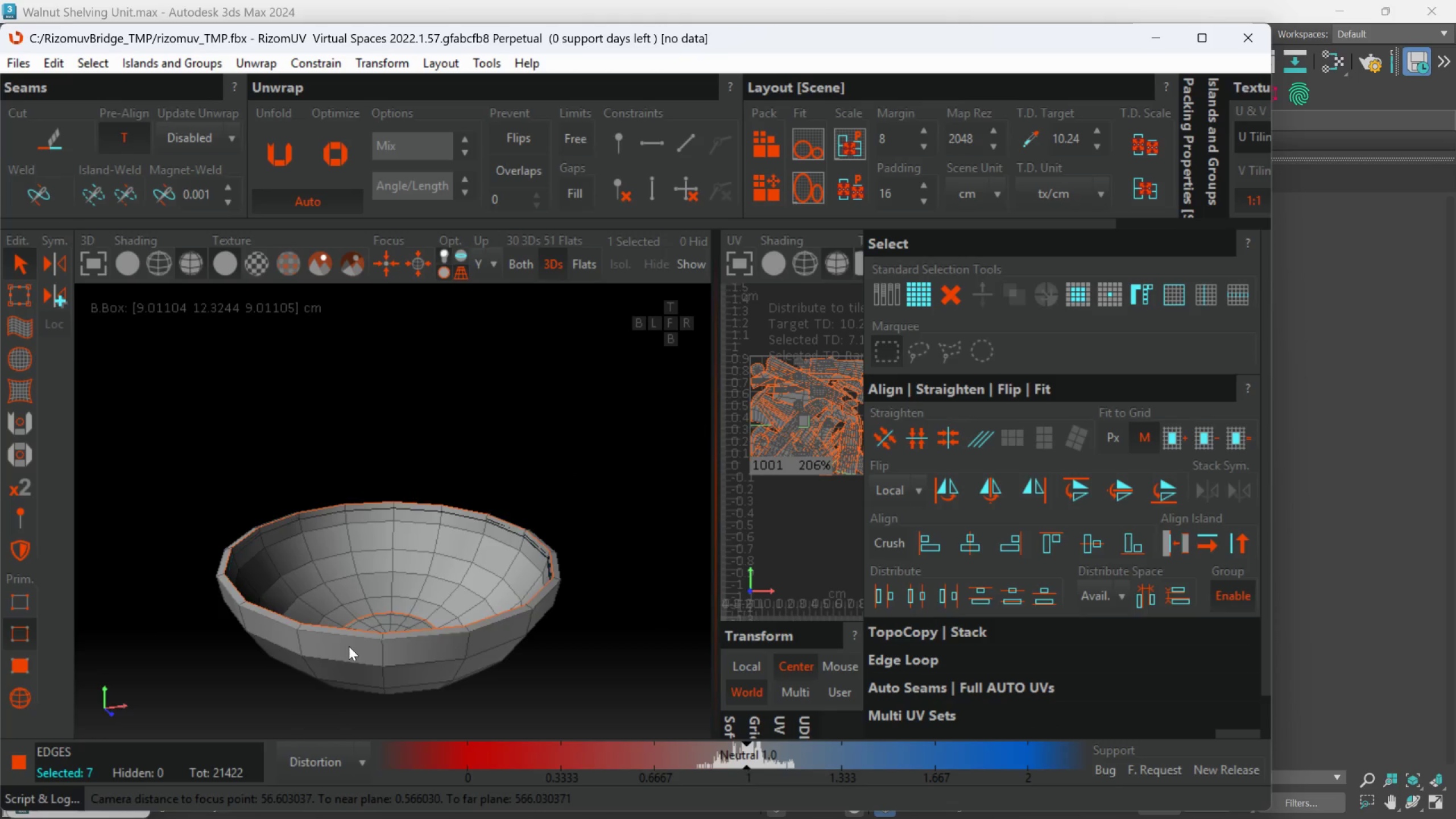 
hold_key(key=ControlLeft, duration=0.84)
left_click([283, 677])
 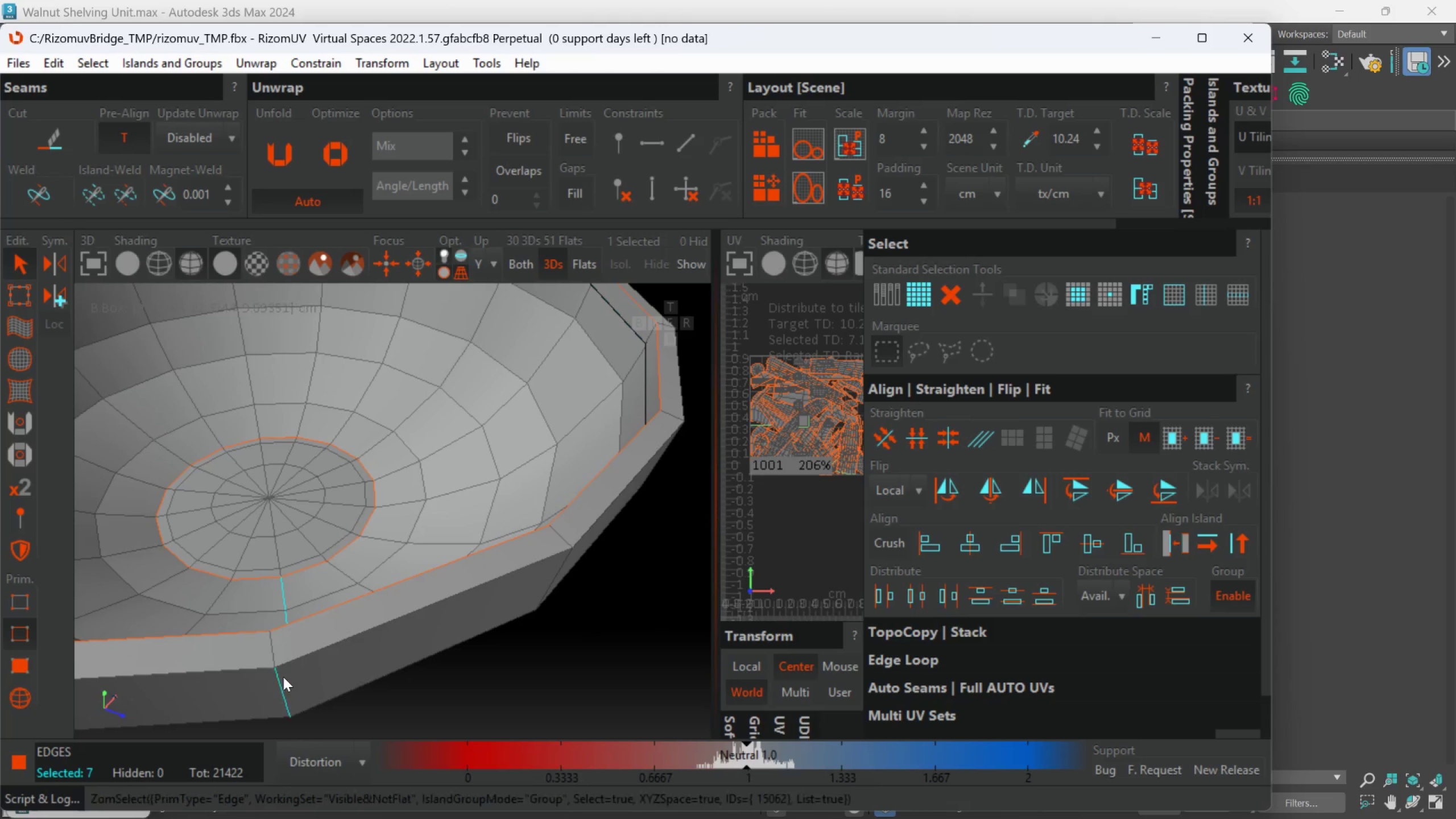 
scroll: coordinate [294, 668], scroll_direction: up, amount: 3.0
 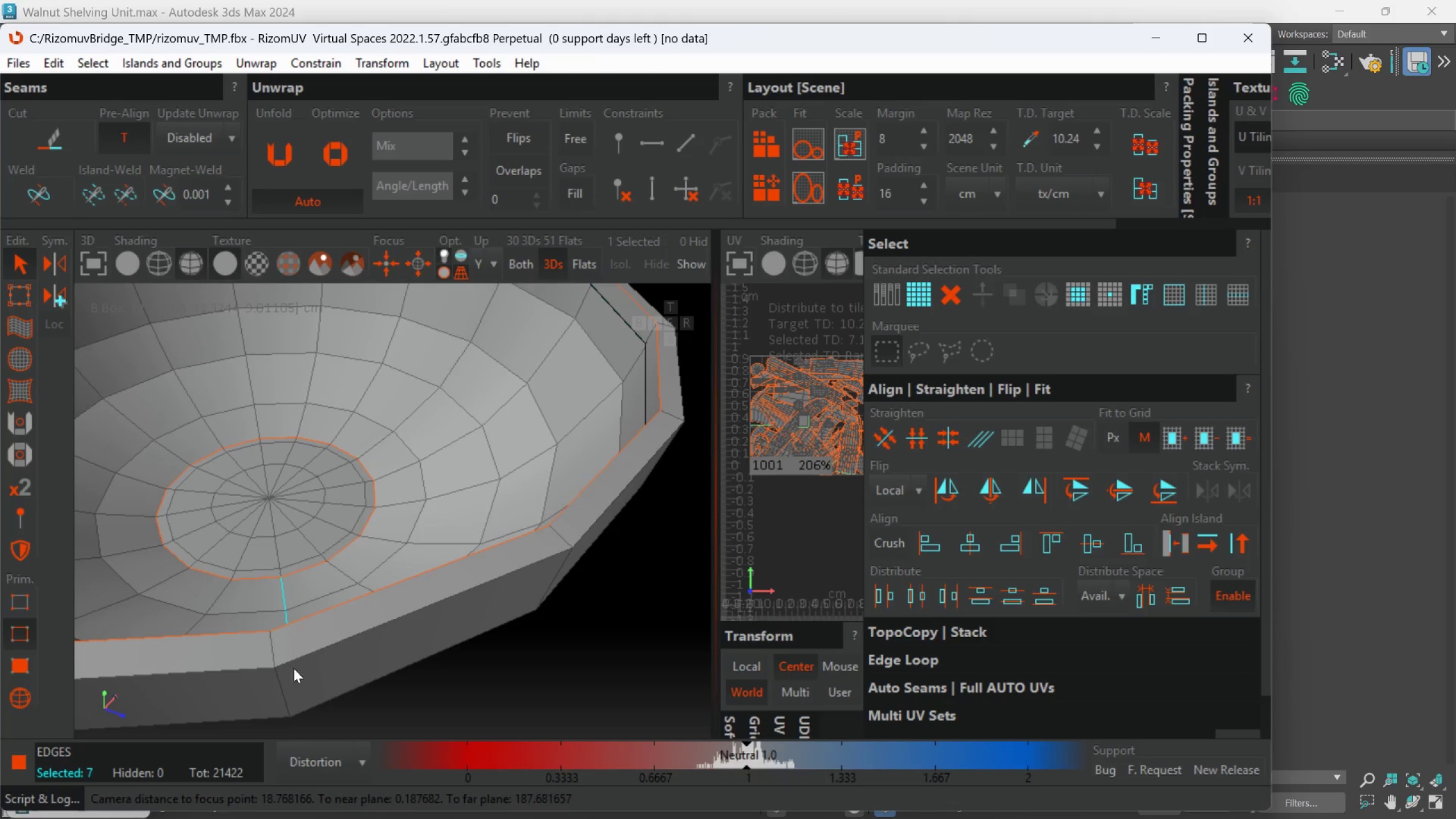 
double_click([283, 677])
 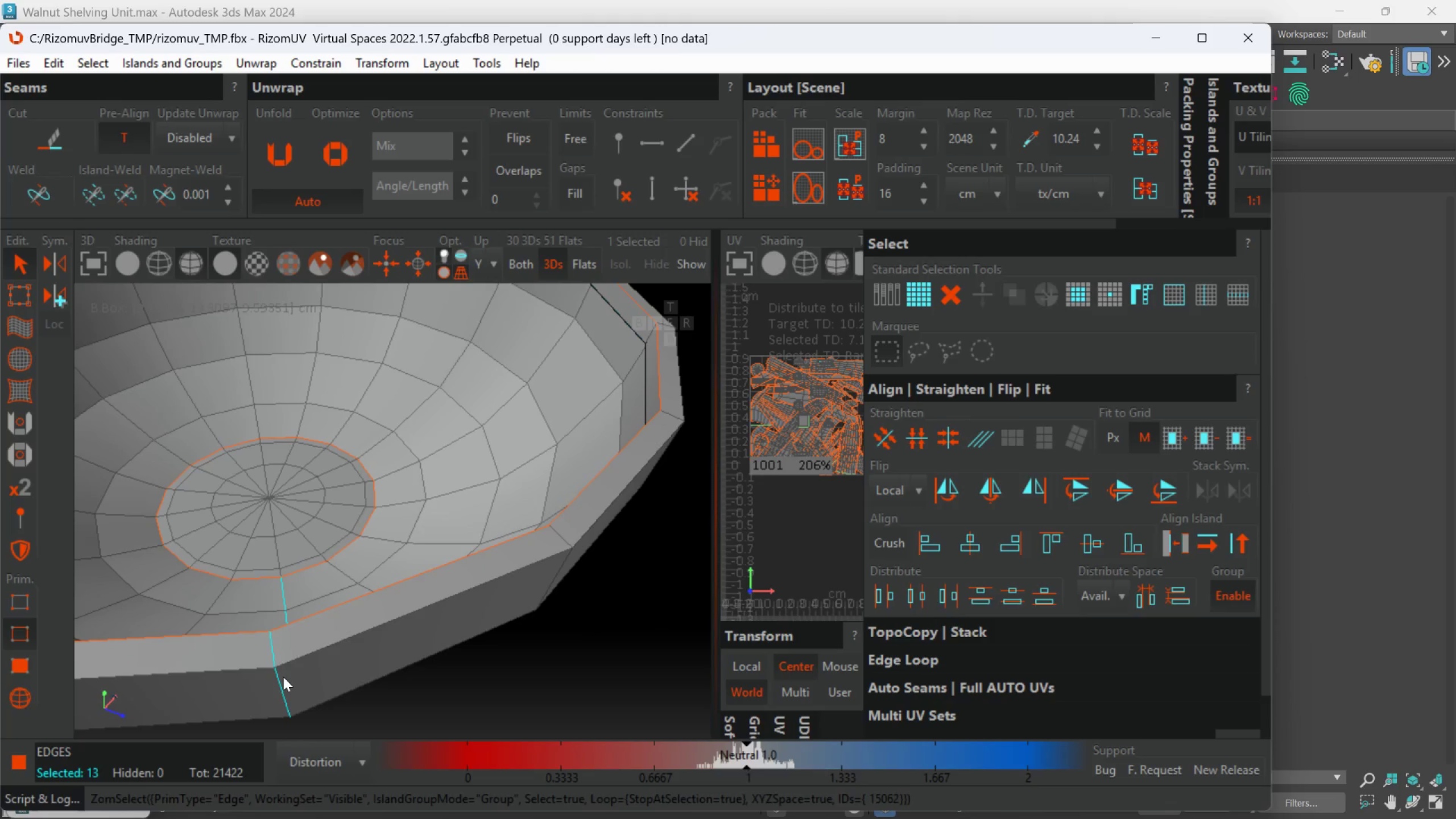 
hold_key(key=AltLeft, duration=0.64)
 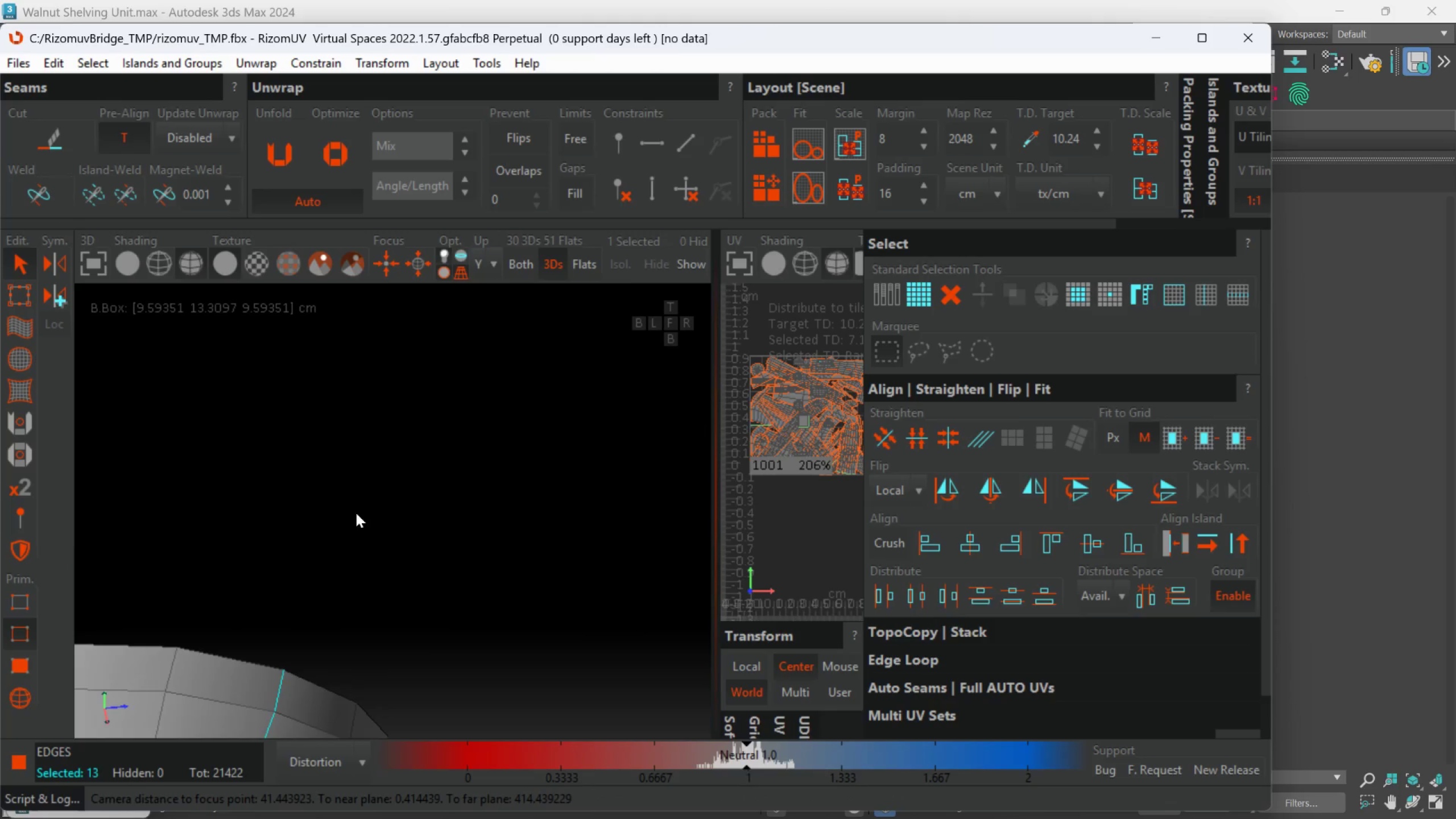 
scroll: coordinate [382, 609], scroll_direction: down, amount: 7.0
 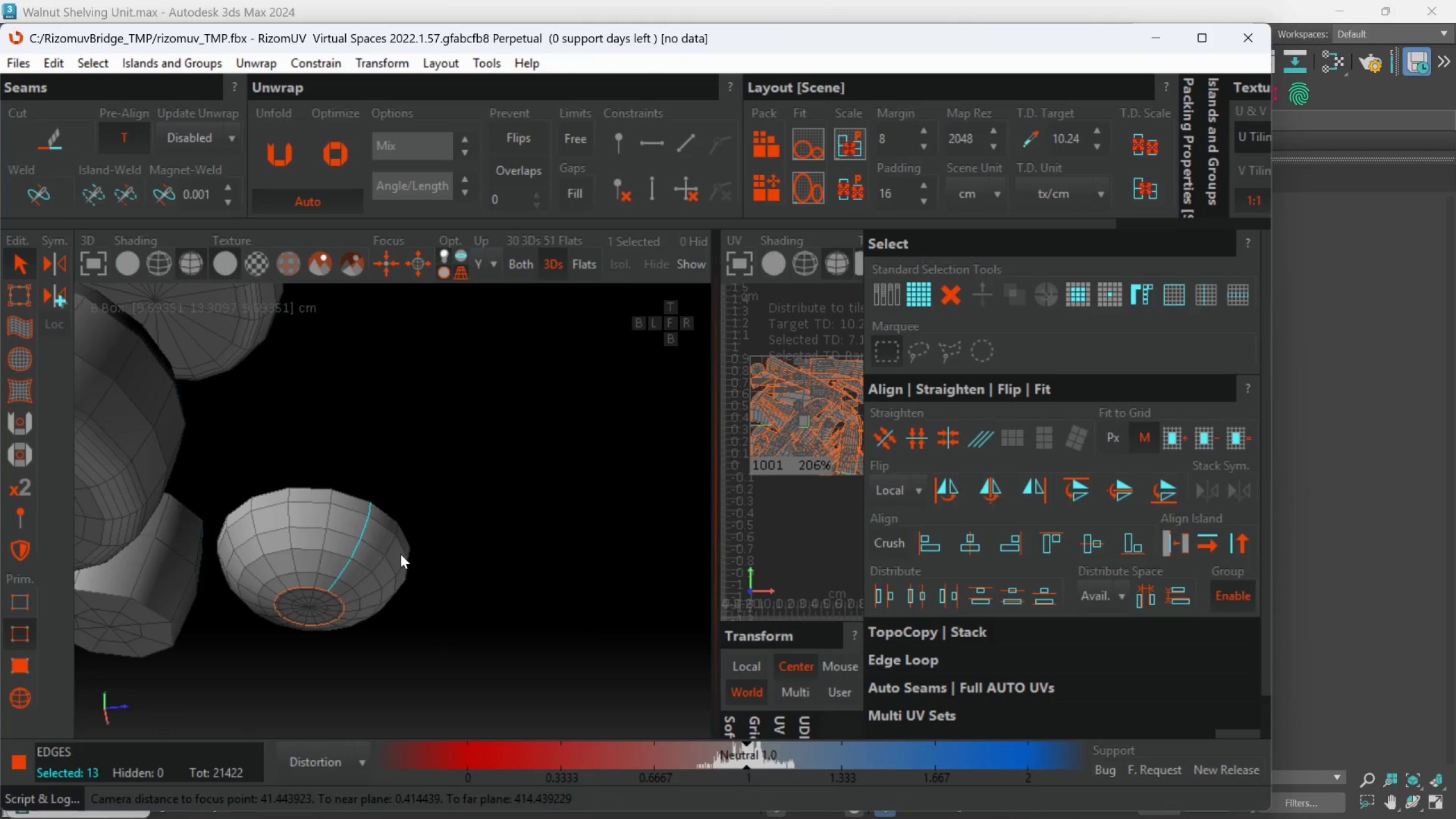 
key(C)
 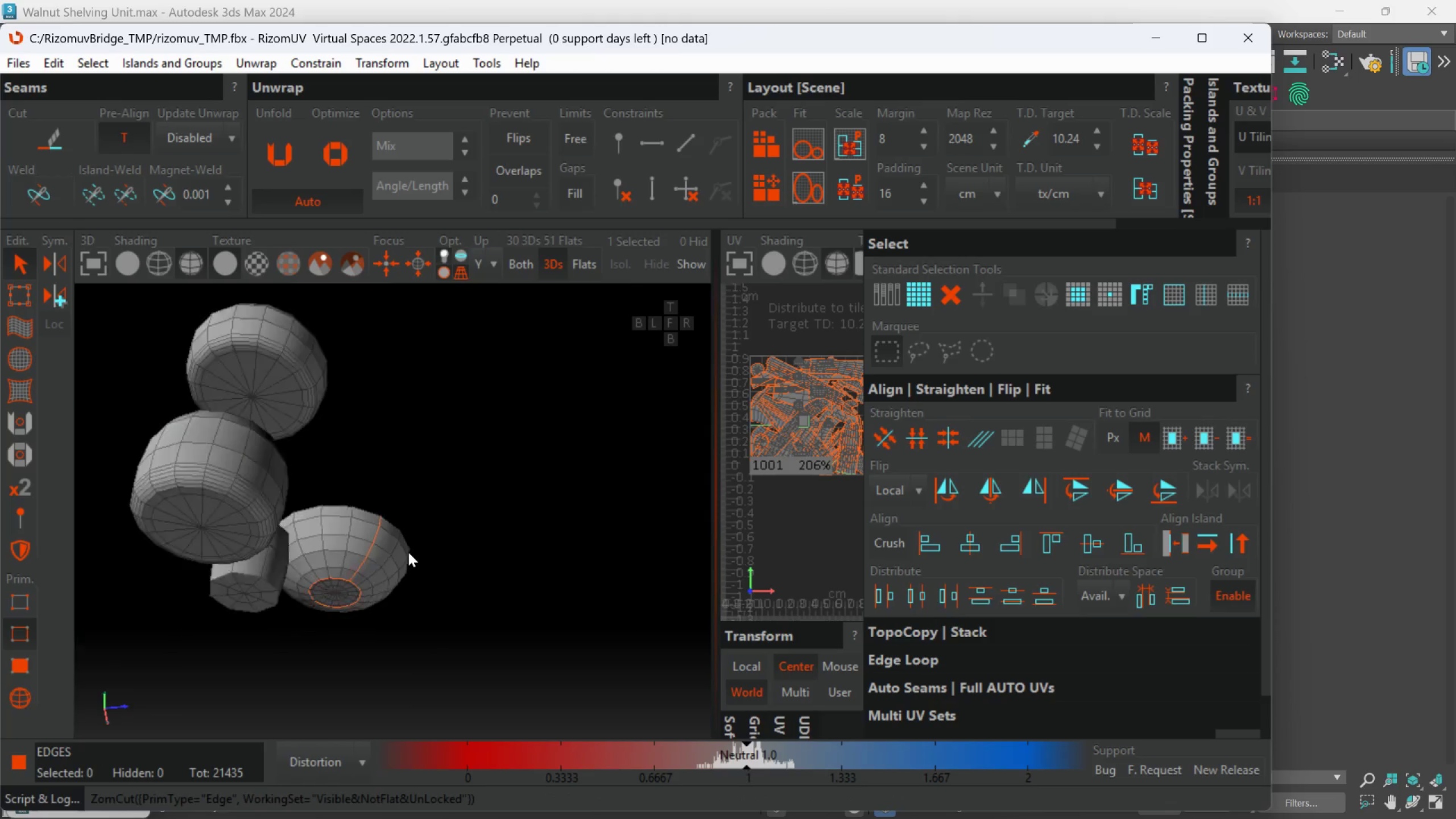 
hold_key(key=AltLeft, duration=0.42)
 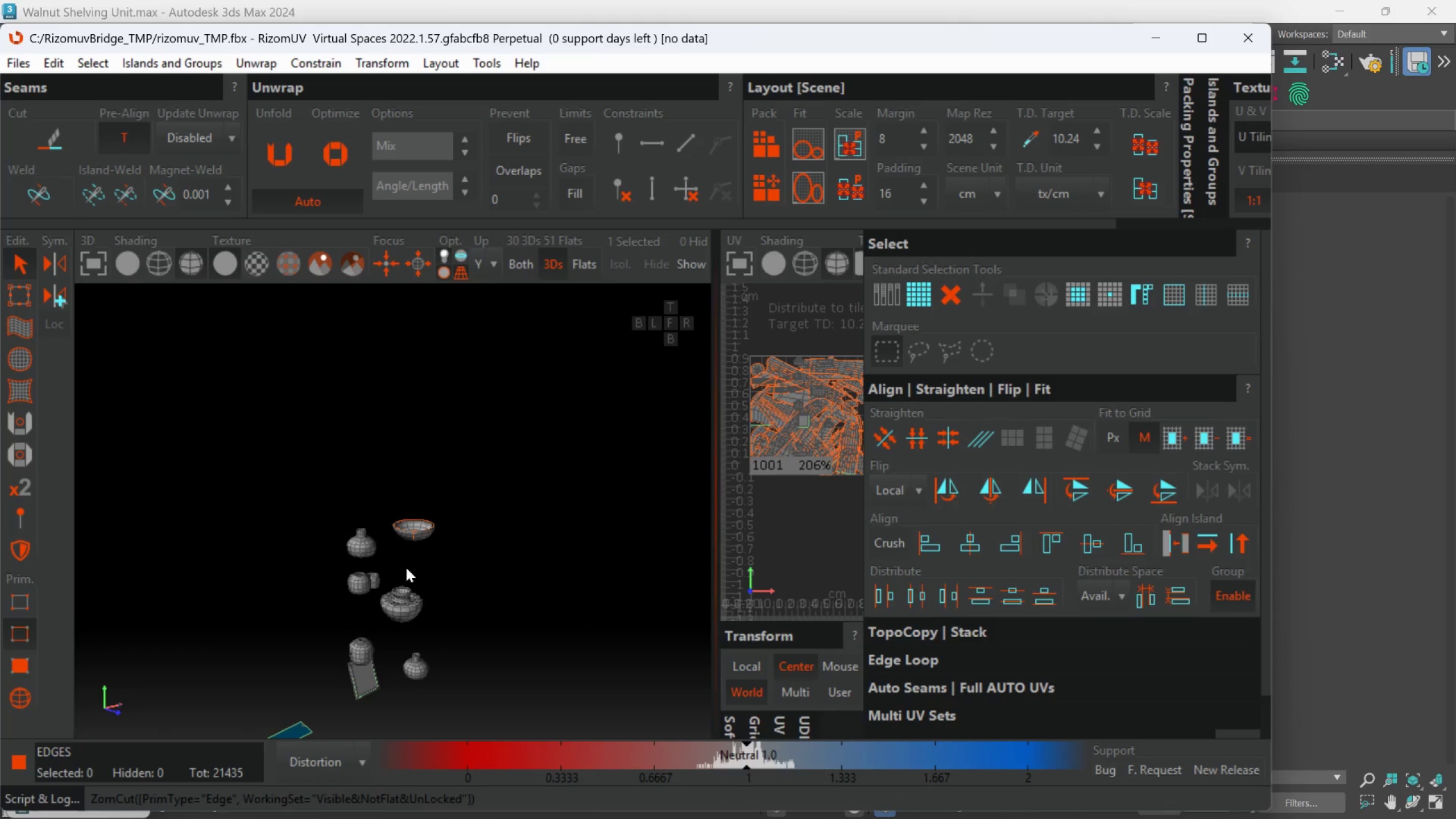 
scroll: coordinate [409, 561], scroll_direction: down, amount: 5.0
 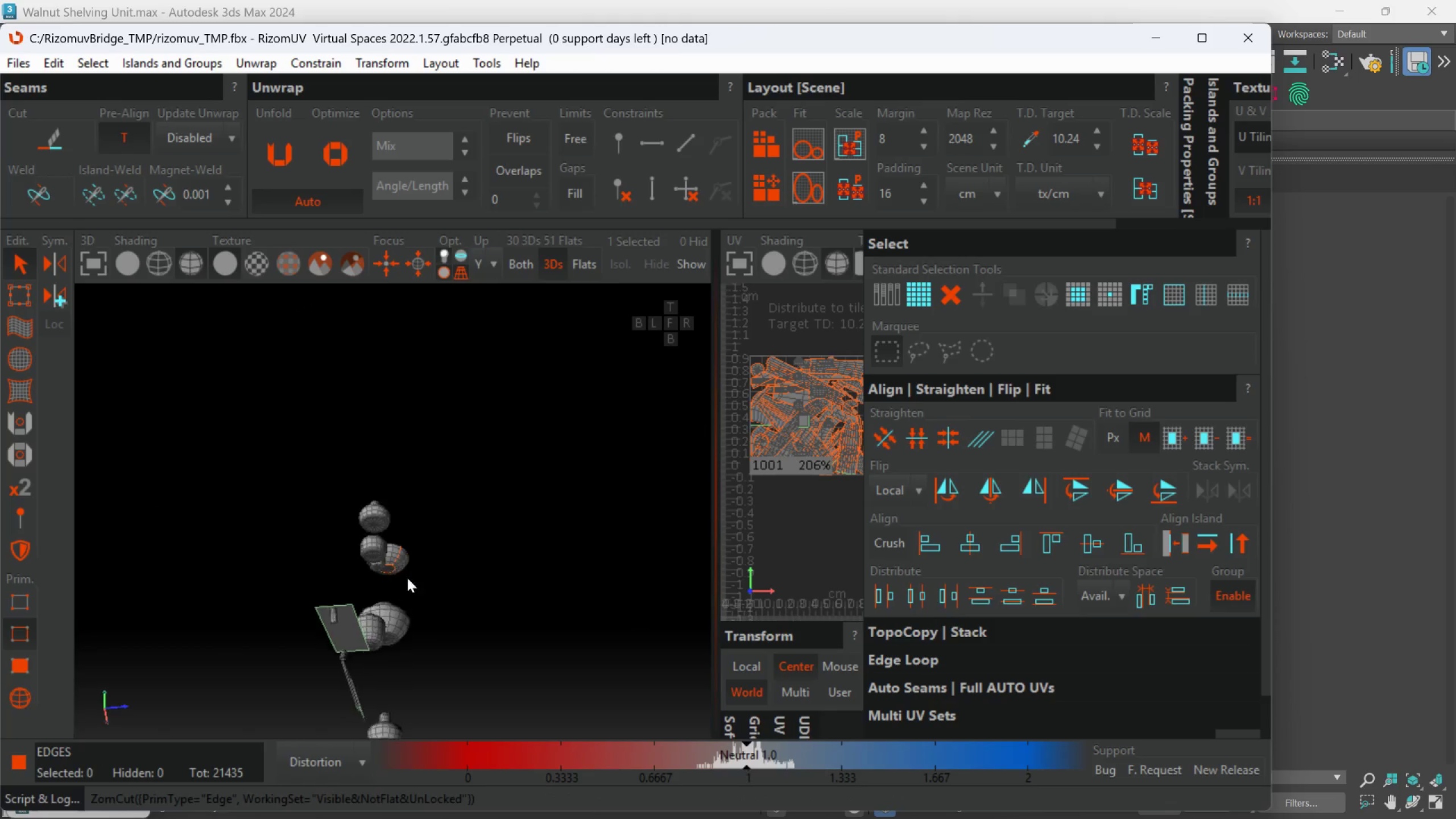 
scroll: coordinate [409, 548], scroll_direction: up, amount: 3.0
 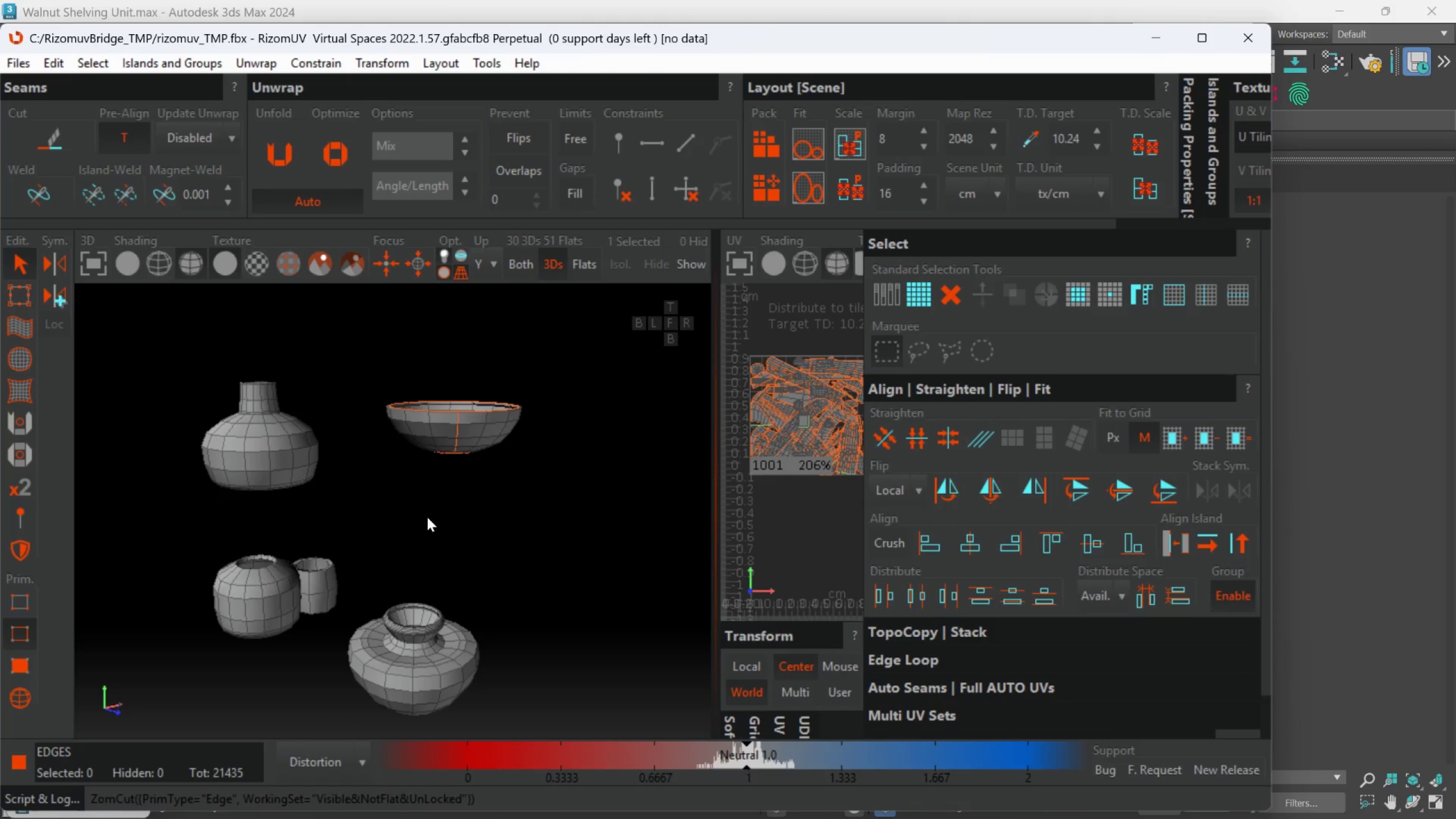 
scroll: coordinate [423, 542], scroll_direction: down, amount: 1.0
 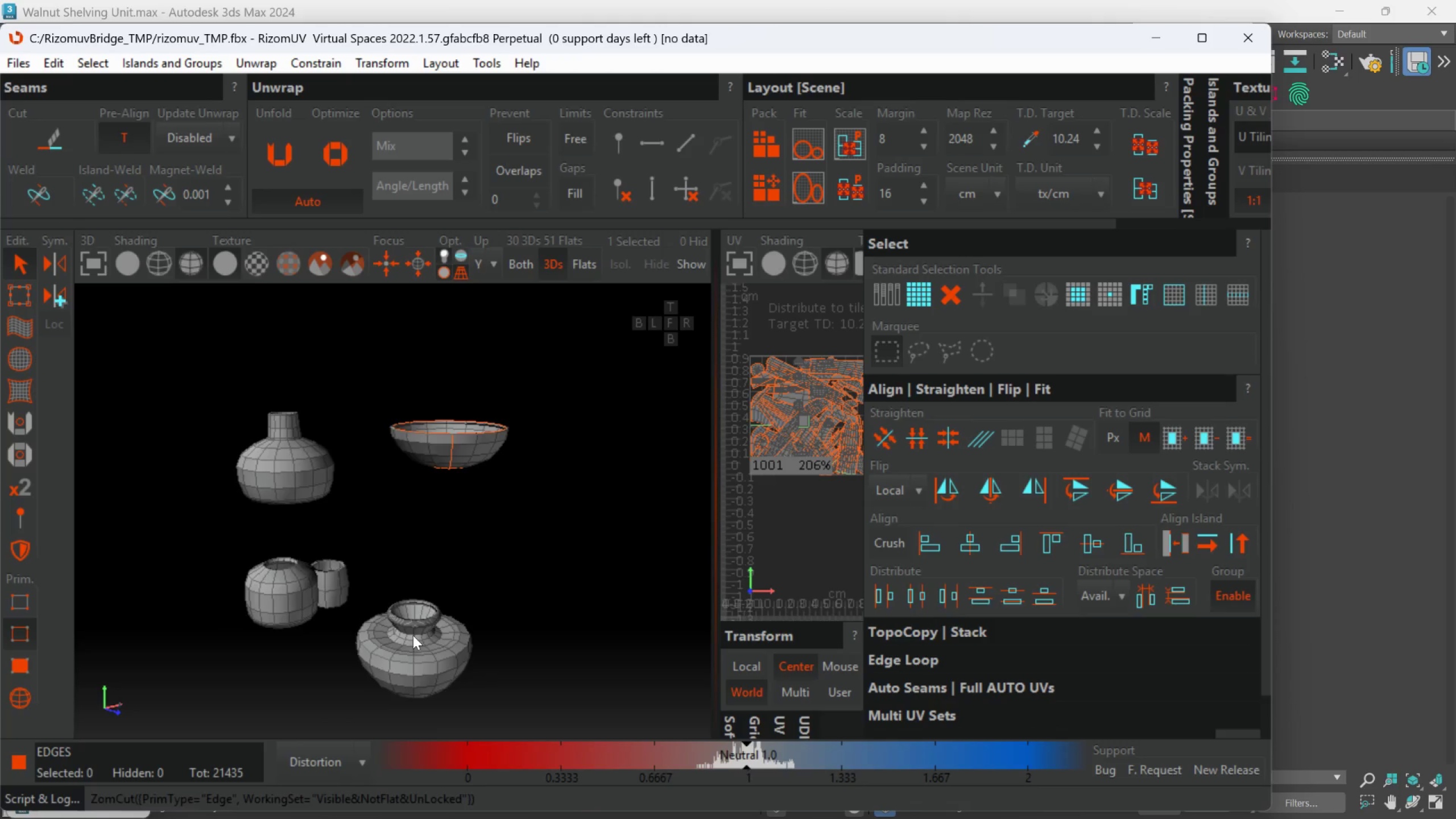 
hold_key(key=AltLeft, duration=0.64)
 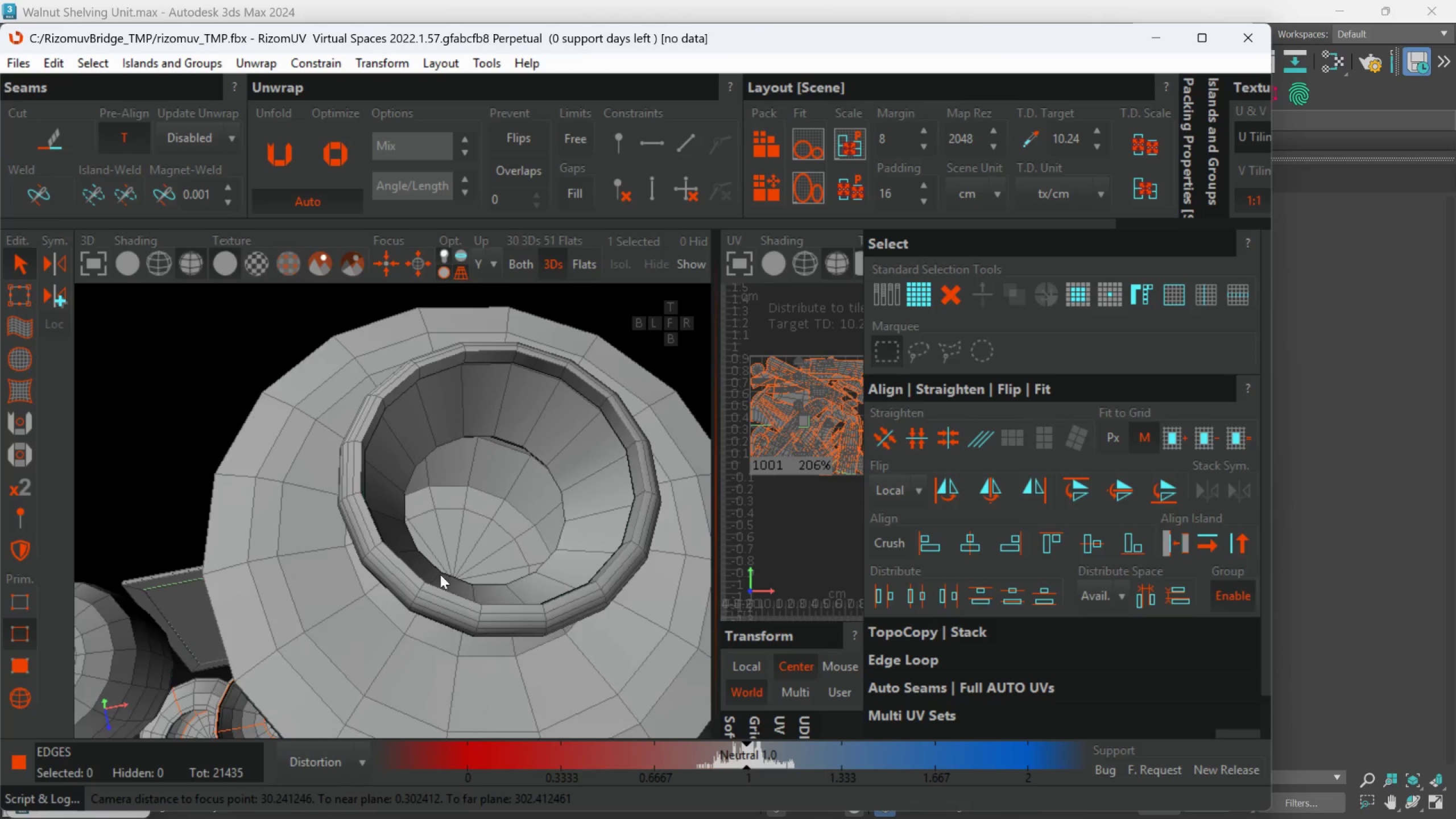 
scroll: coordinate [418, 615], scroll_direction: up, amount: 4.0
 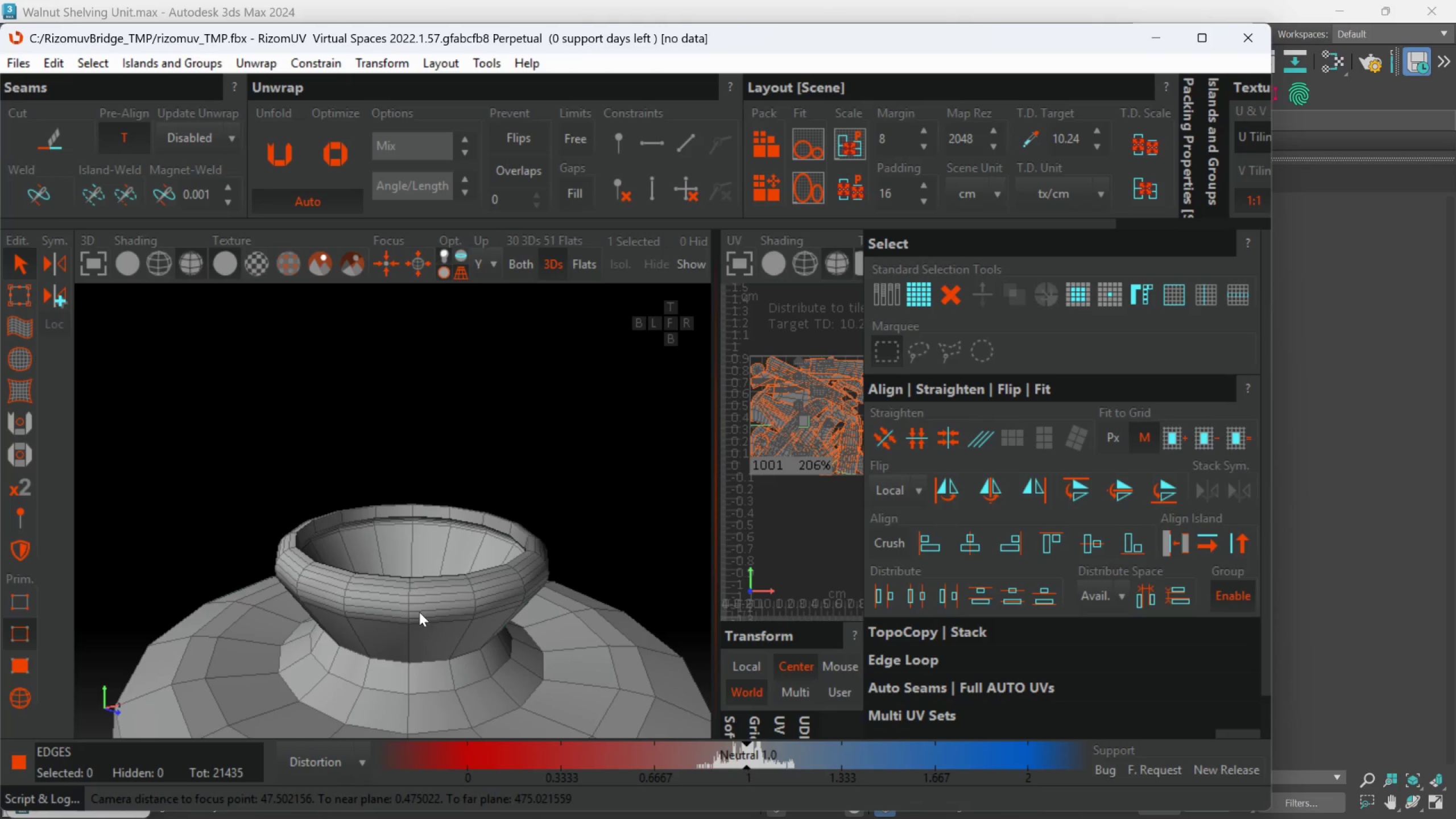 
hold_key(key=AltLeft, duration=1.0)
 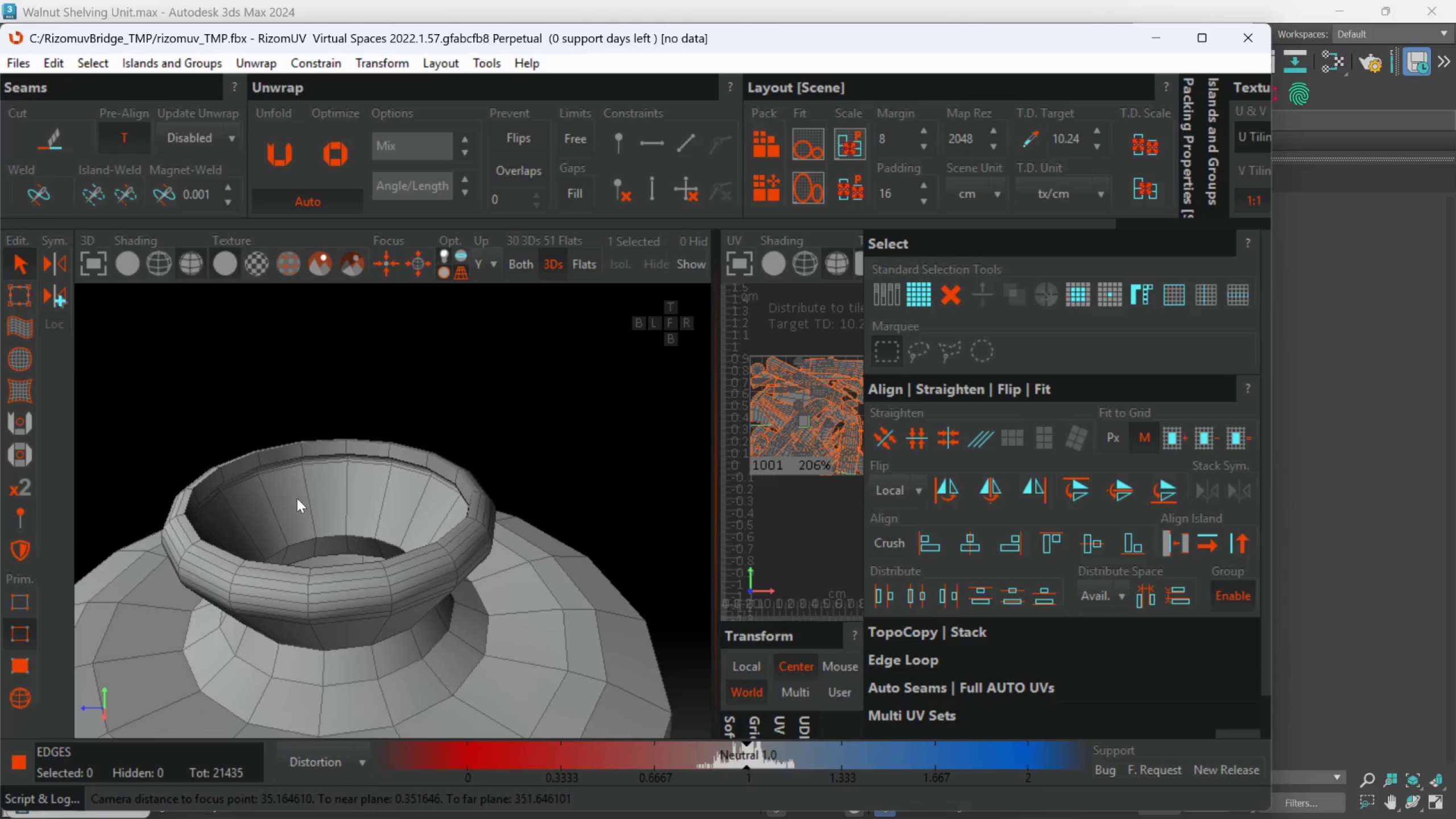 
scroll: coordinate [304, 521], scroll_direction: up, amount: 1.0
 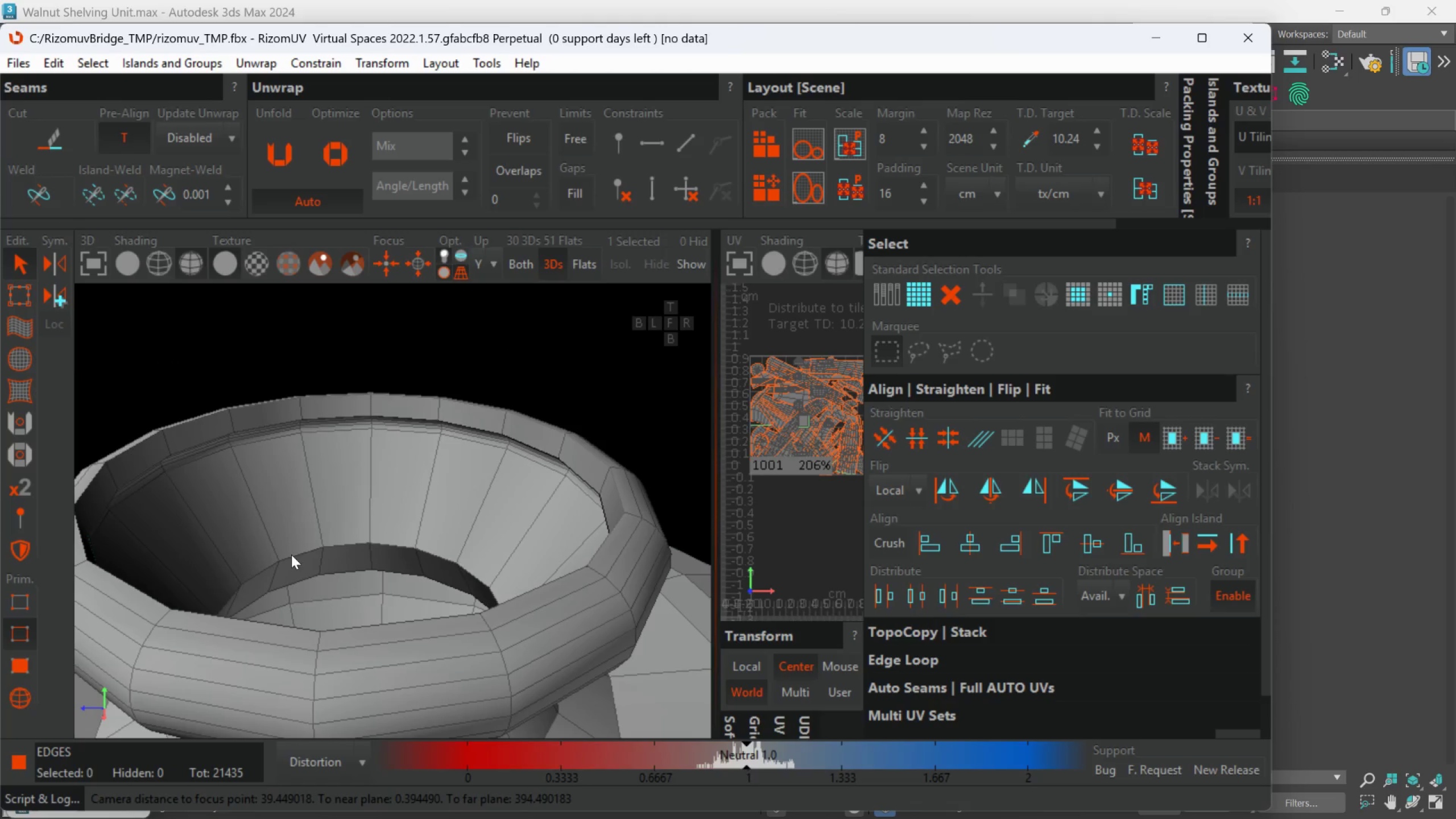 
double_click([291, 555])
 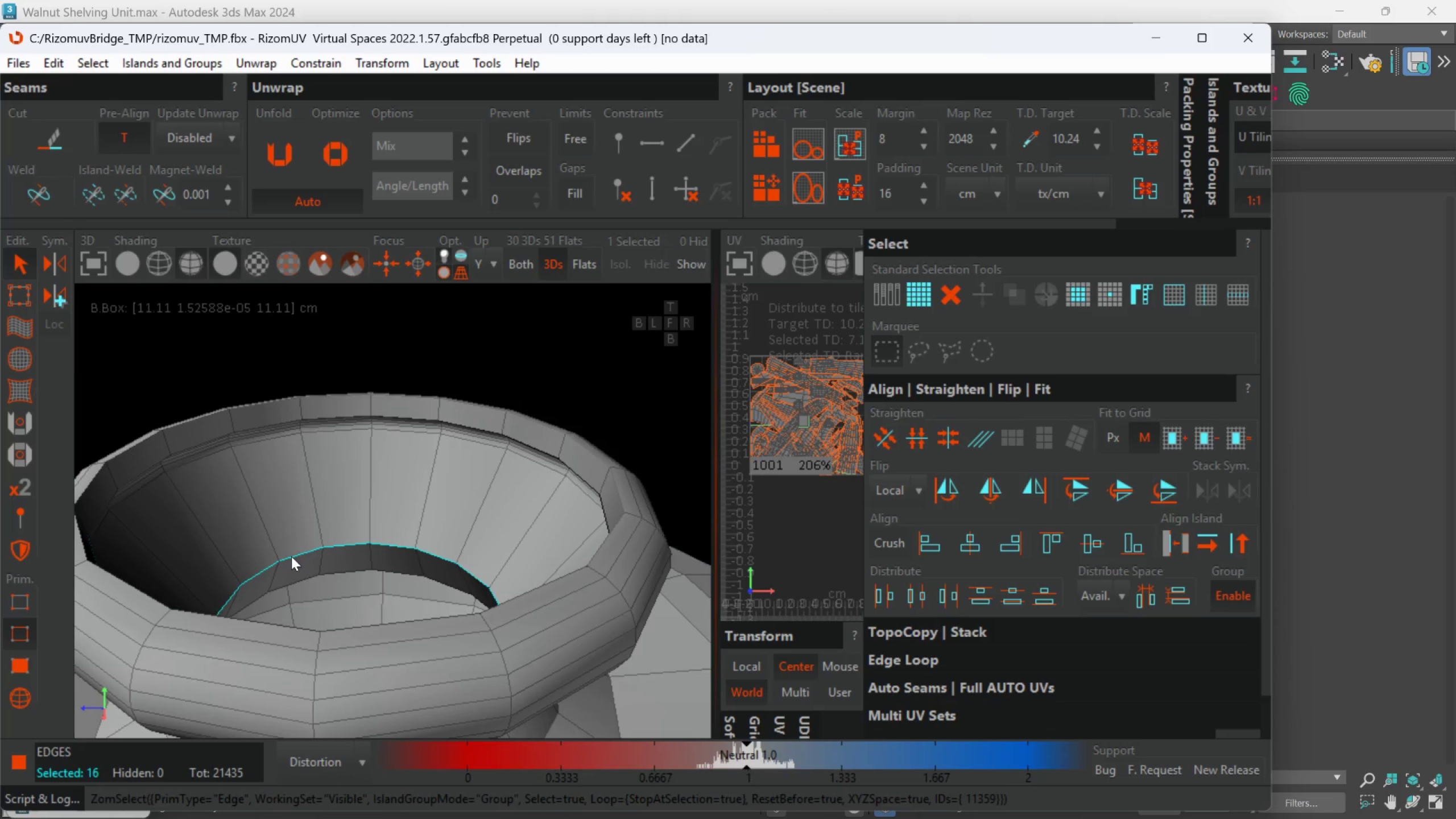 
key(C)
 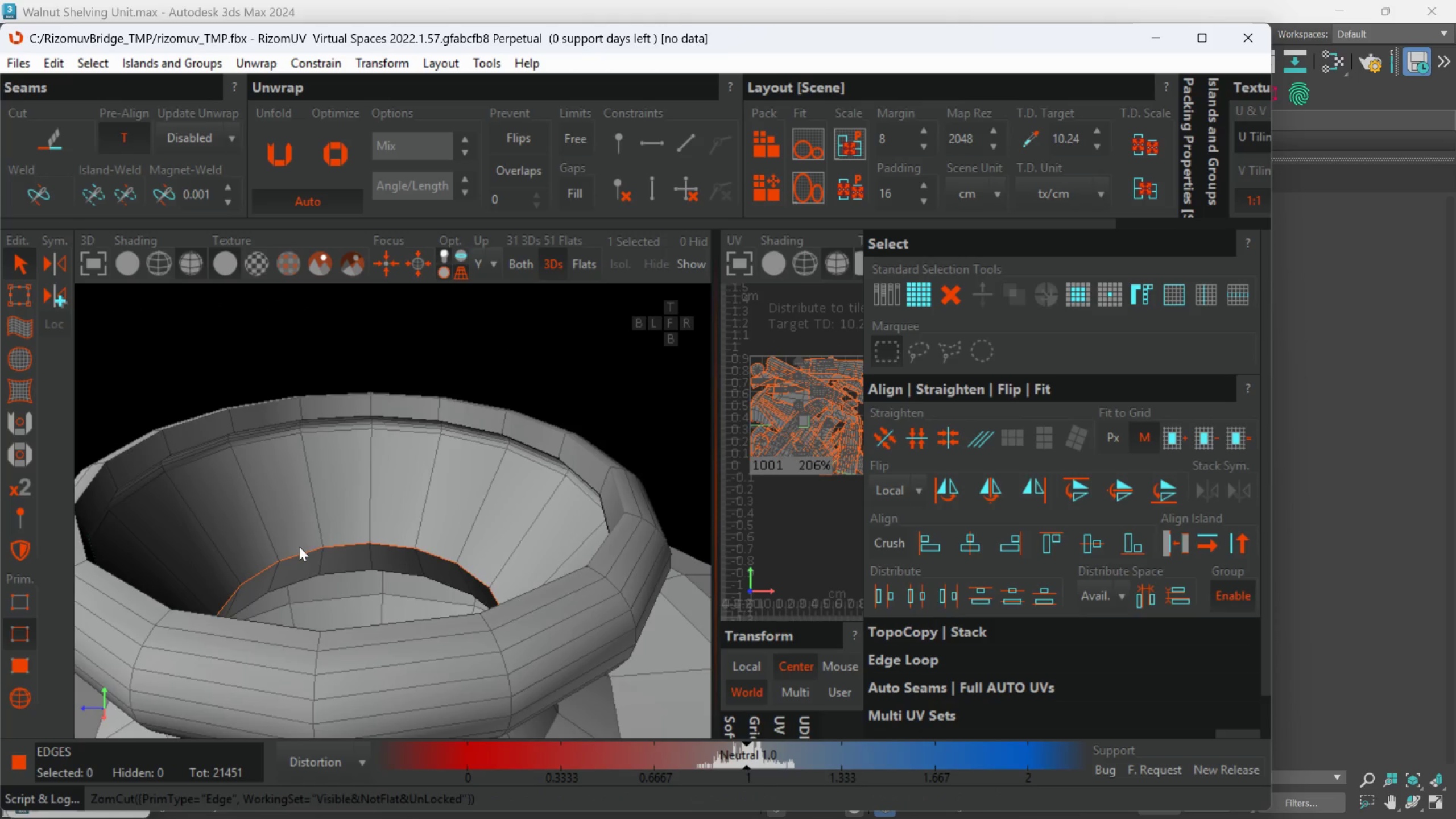 
scroll: coordinate [299, 547], scroll_direction: down, amount: 1.0
 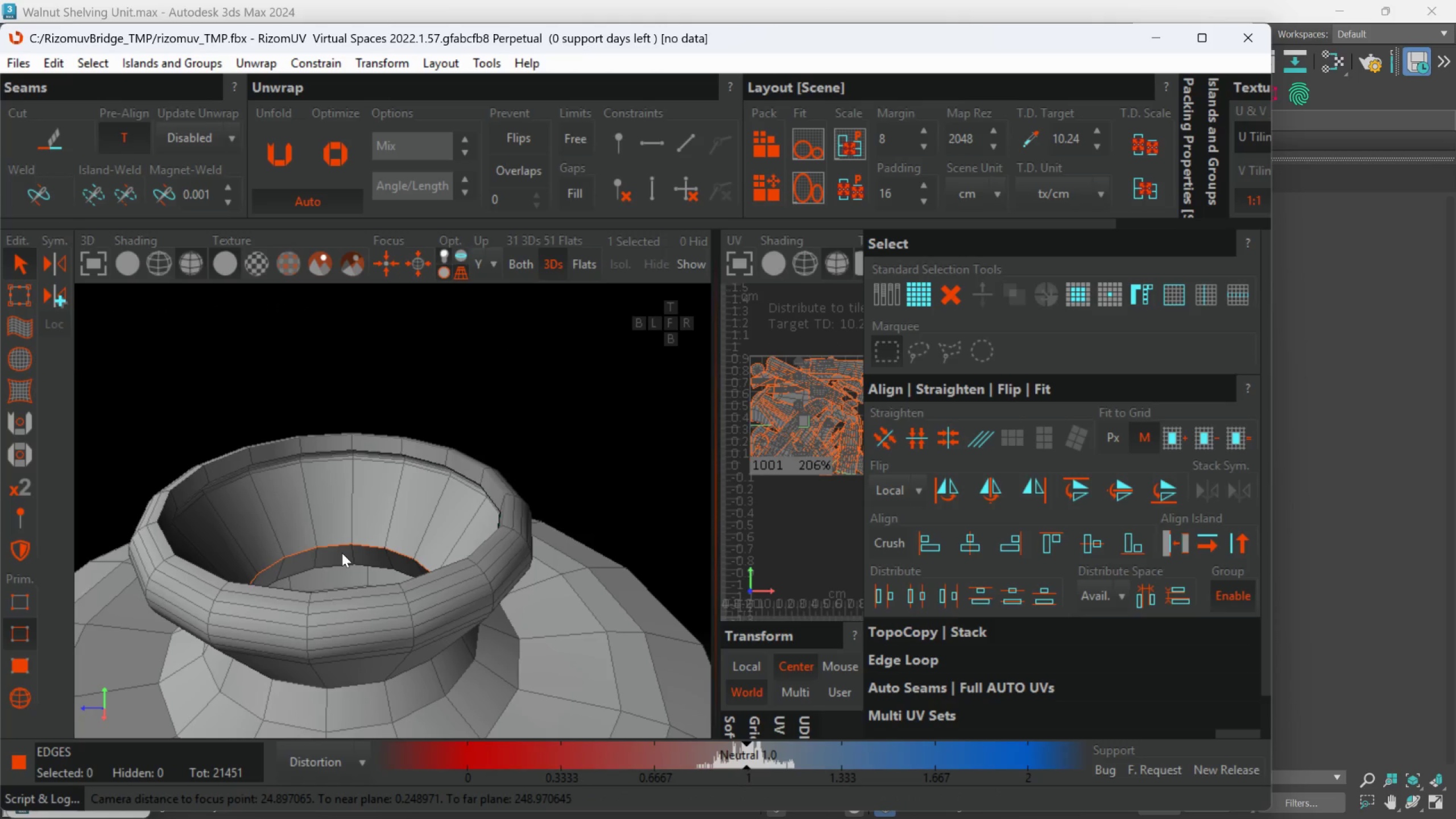 
hold_key(key=AltLeft, duration=0.53)
 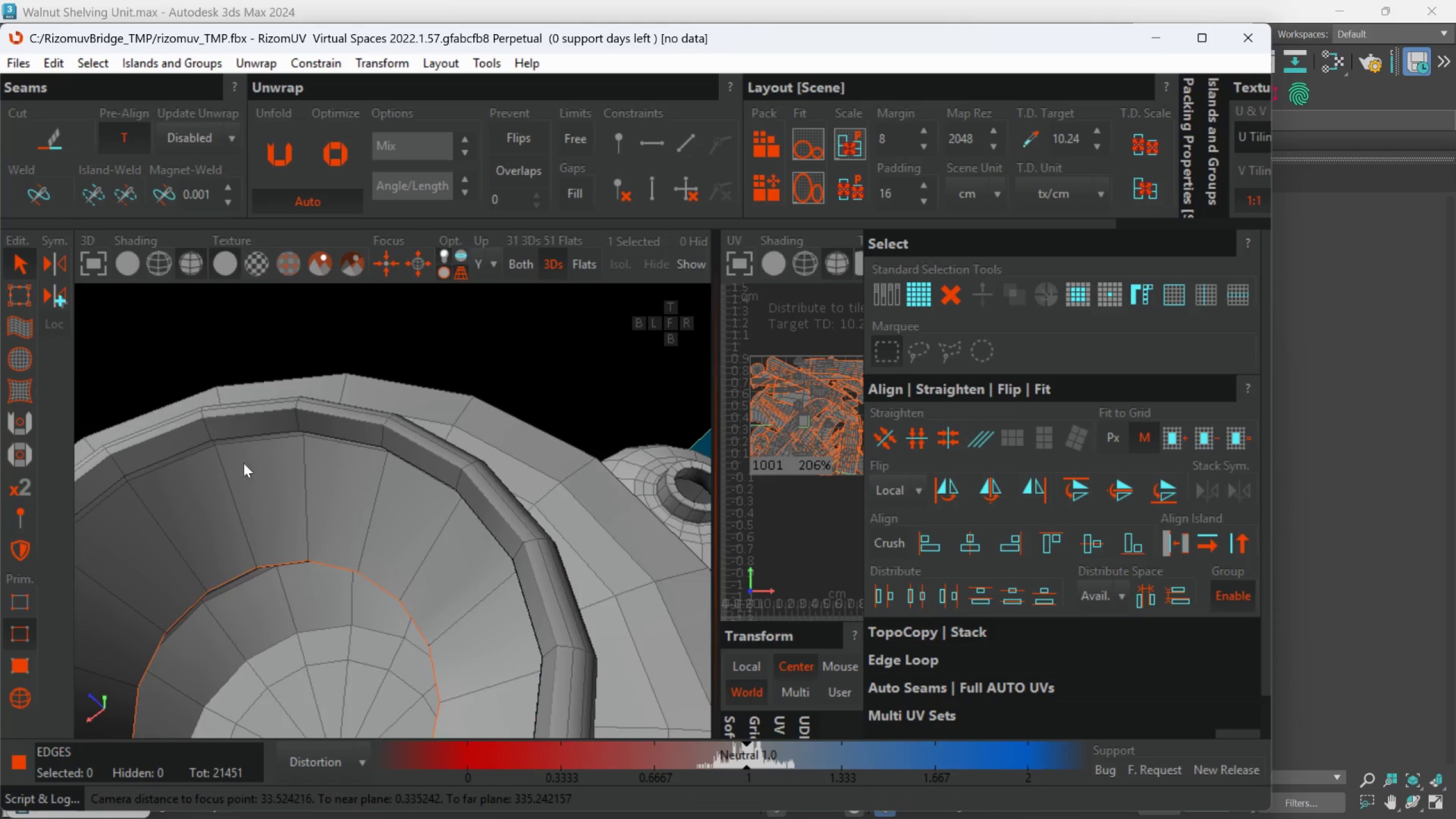 
hold_key(key=AltLeft, duration=0.47)
 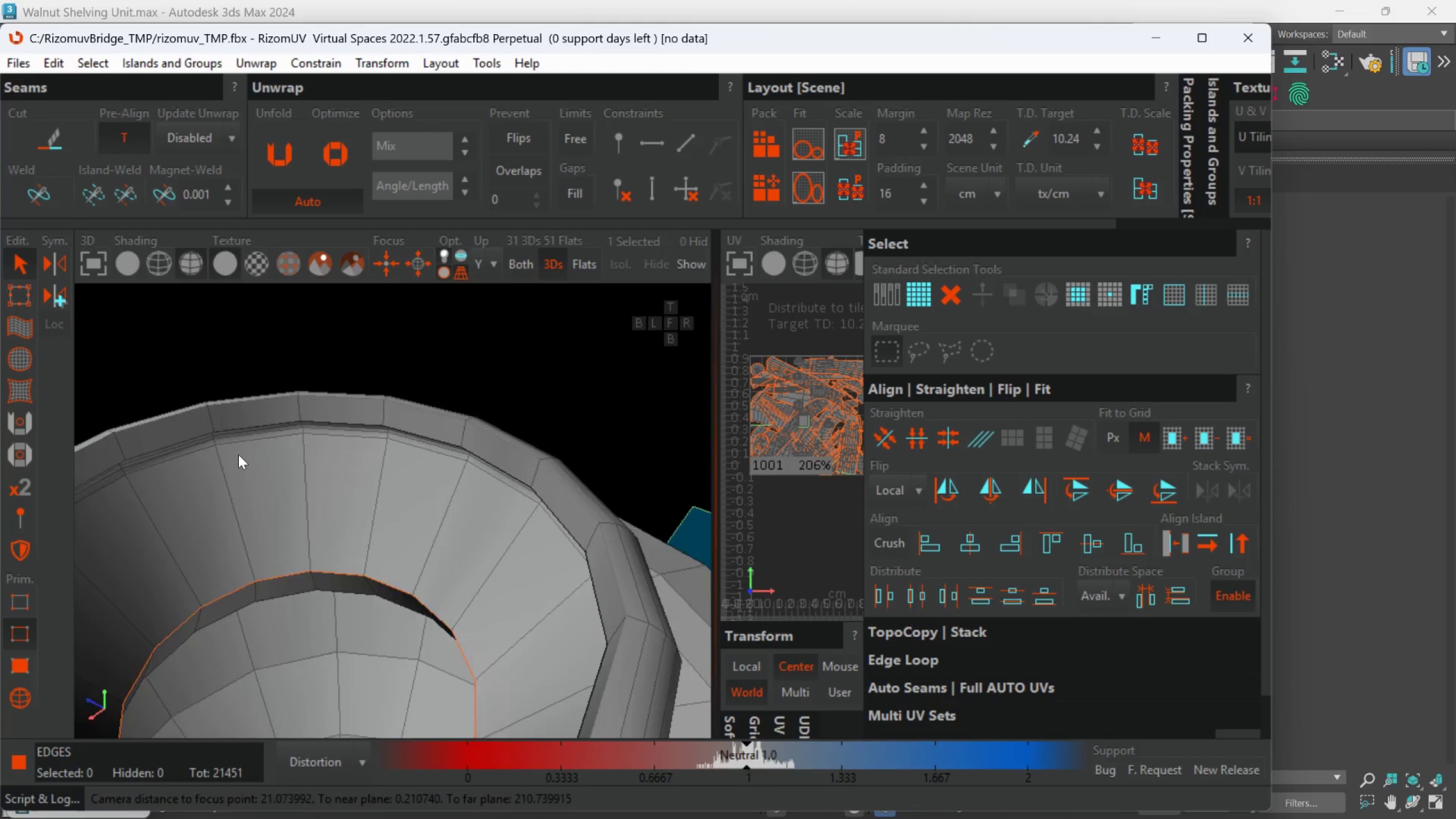 
scroll: coordinate [237, 479], scroll_direction: none, amount: 0.0
 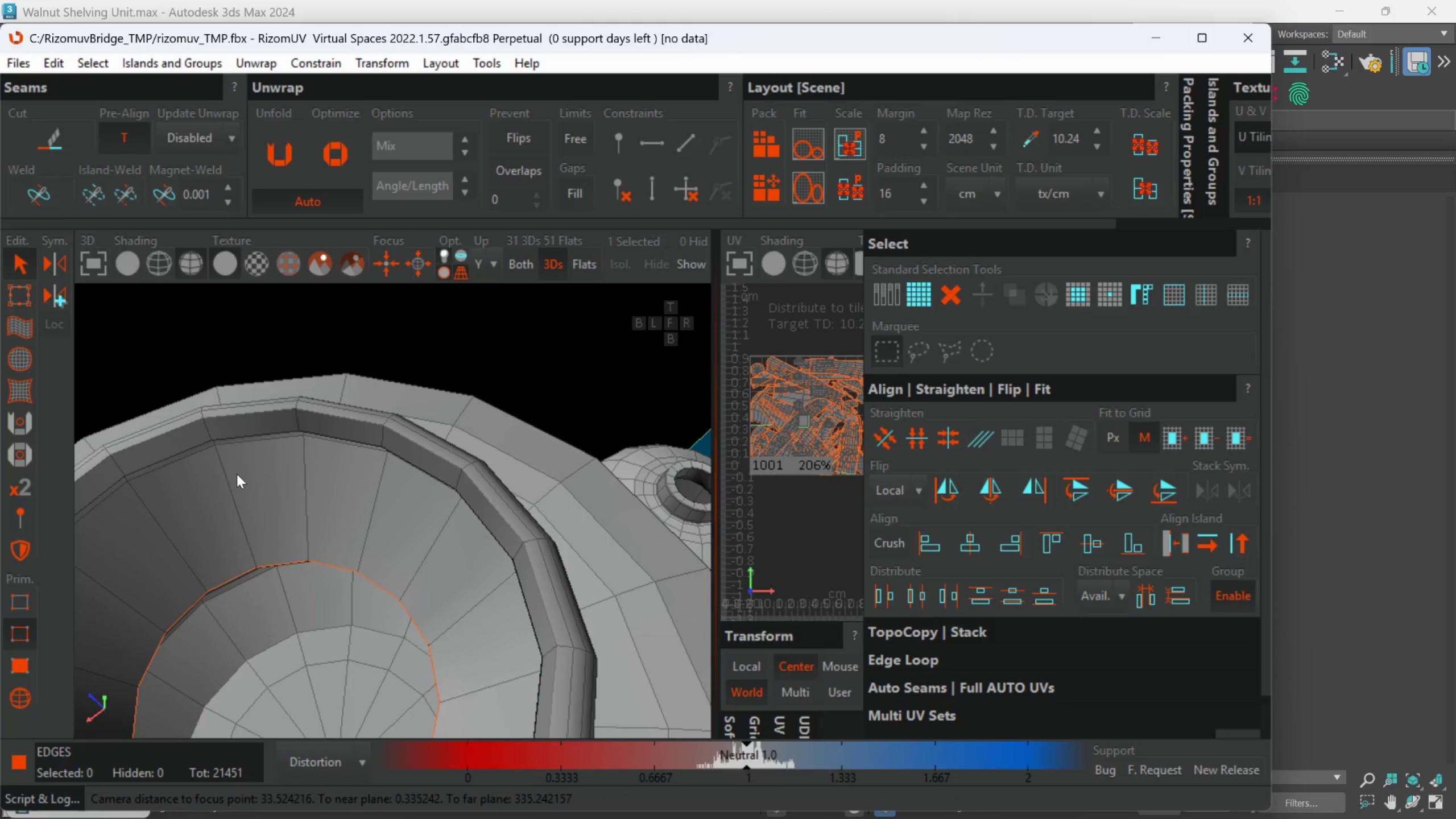 
scroll: coordinate [238, 455], scroll_direction: up, amount: 2.0
 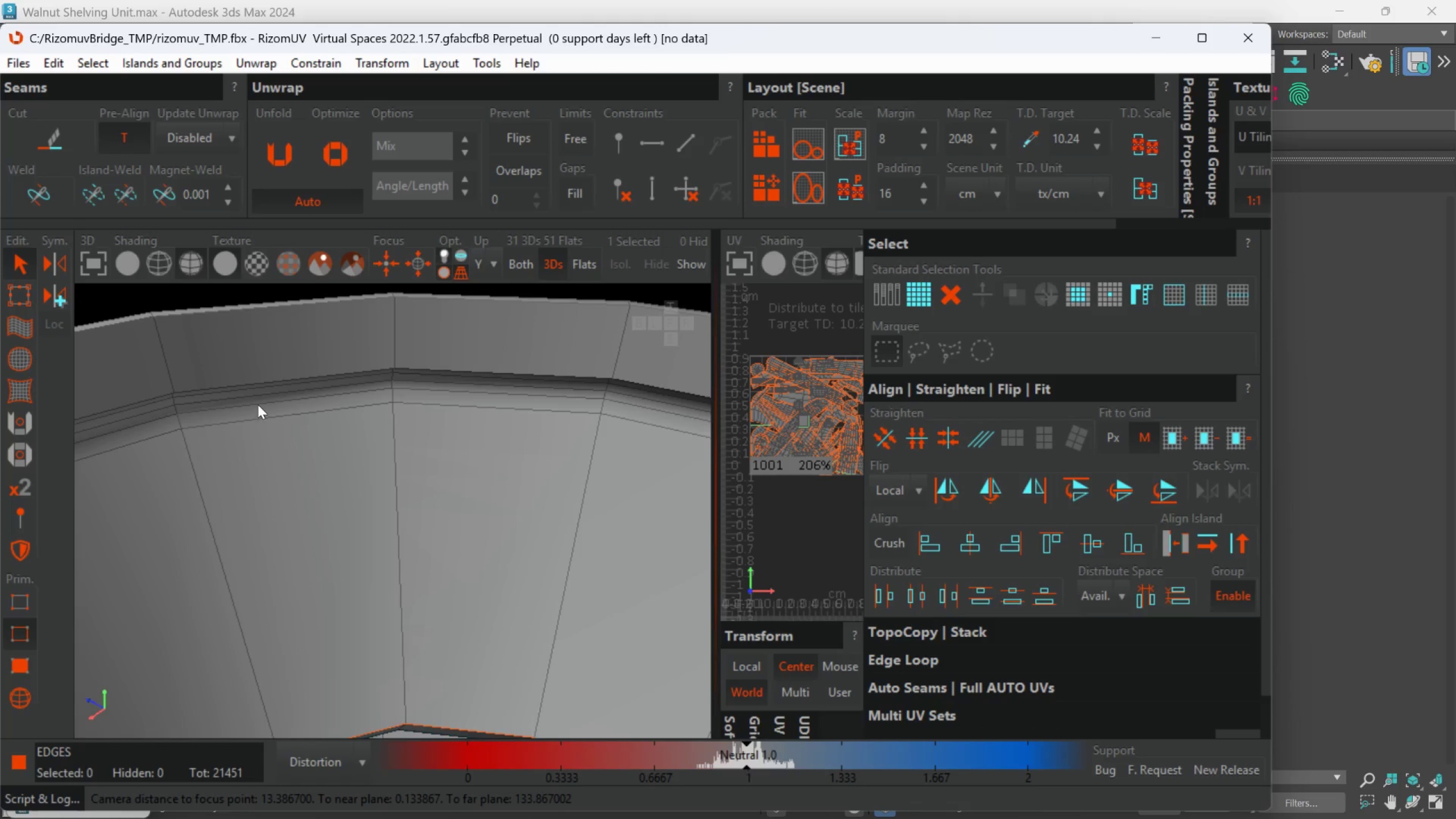 
double_click([258, 404])
 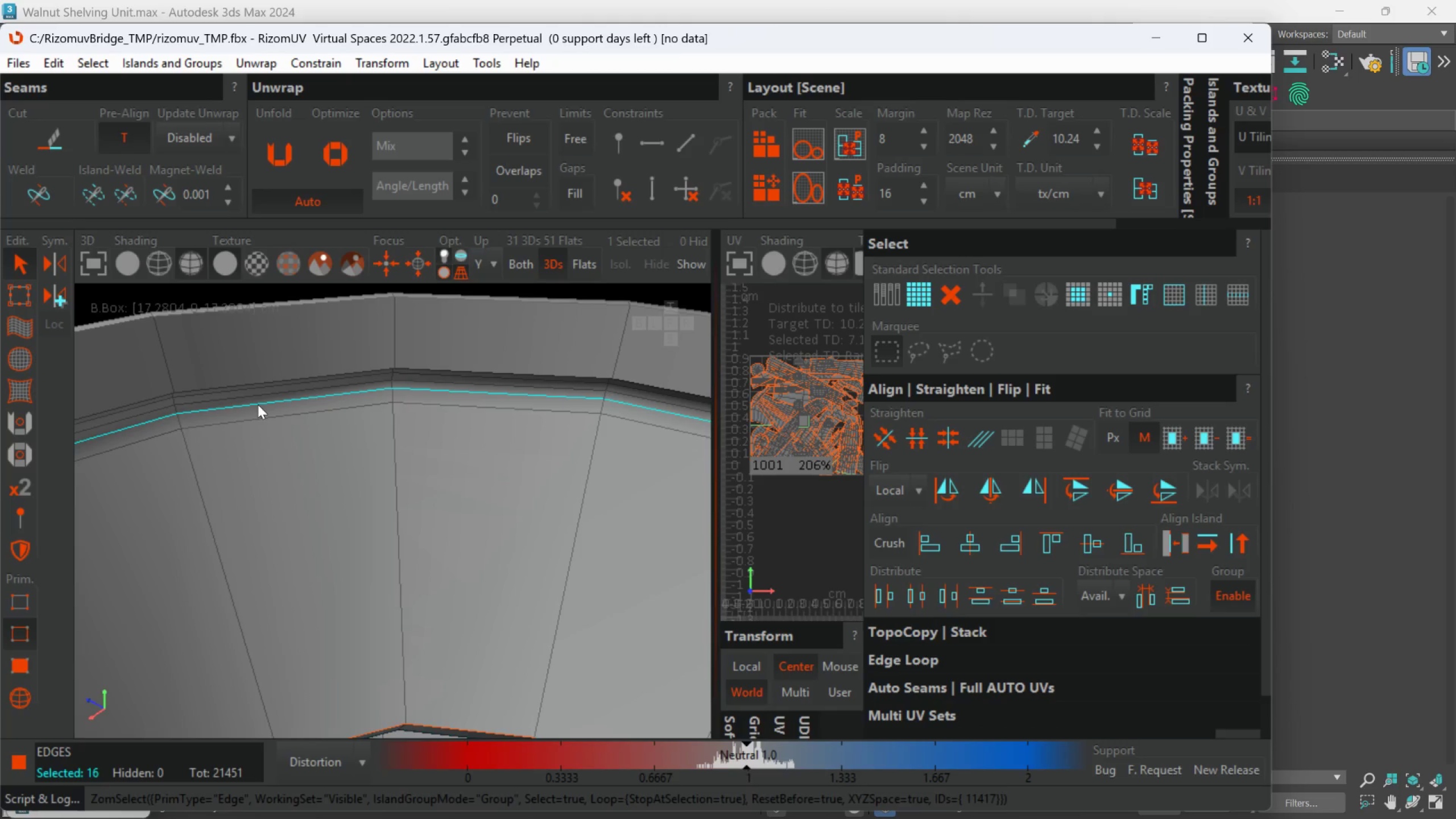 
key(C)
 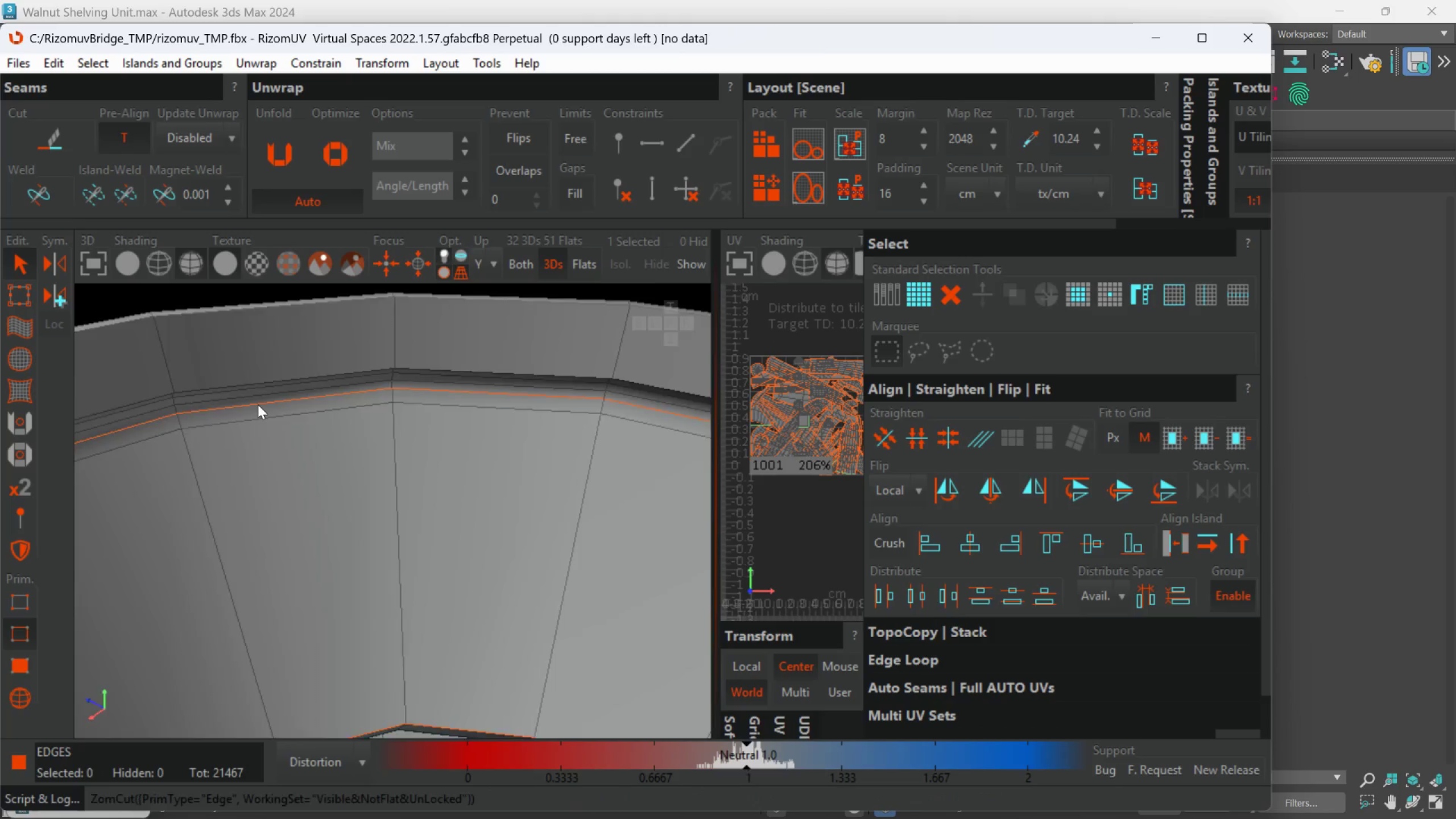 
scroll: coordinate [299, 459], scroll_direction: down, amount: 8.0
 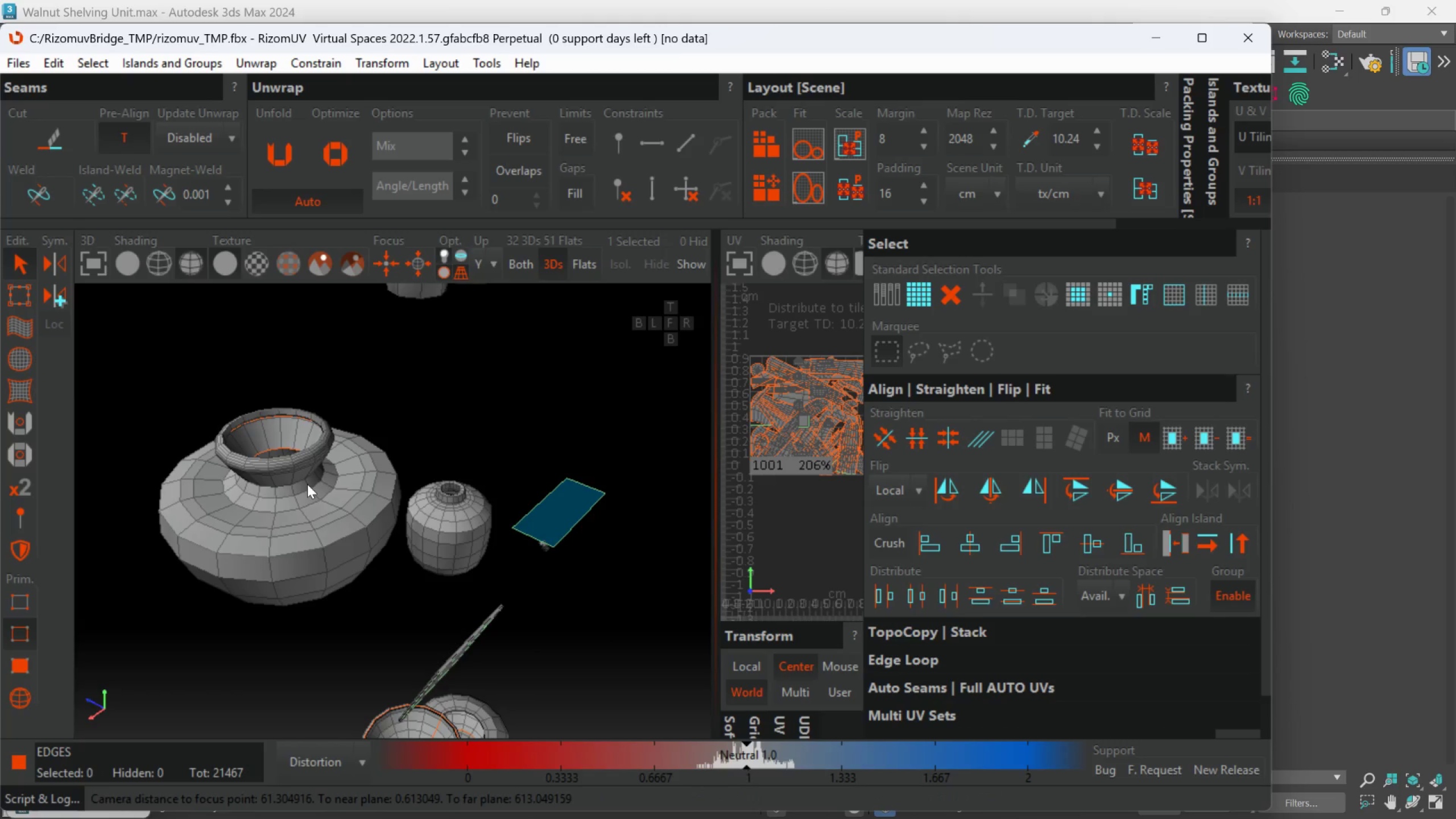 
hold_key(key=AltLeft, duration=0.95)
 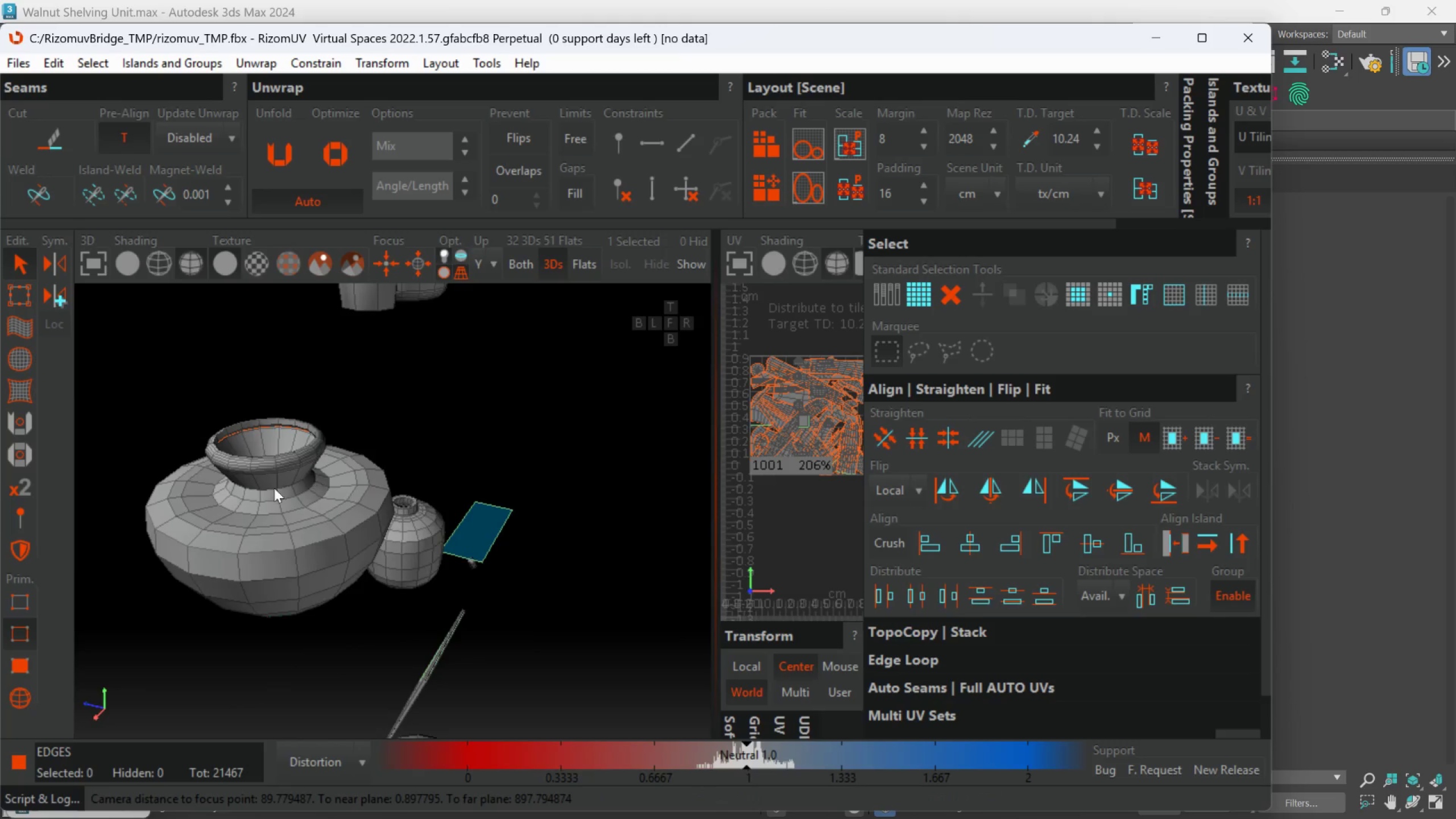 
scroll: coordinate [268, 490], scroll_direction: up, amount: 2.0
 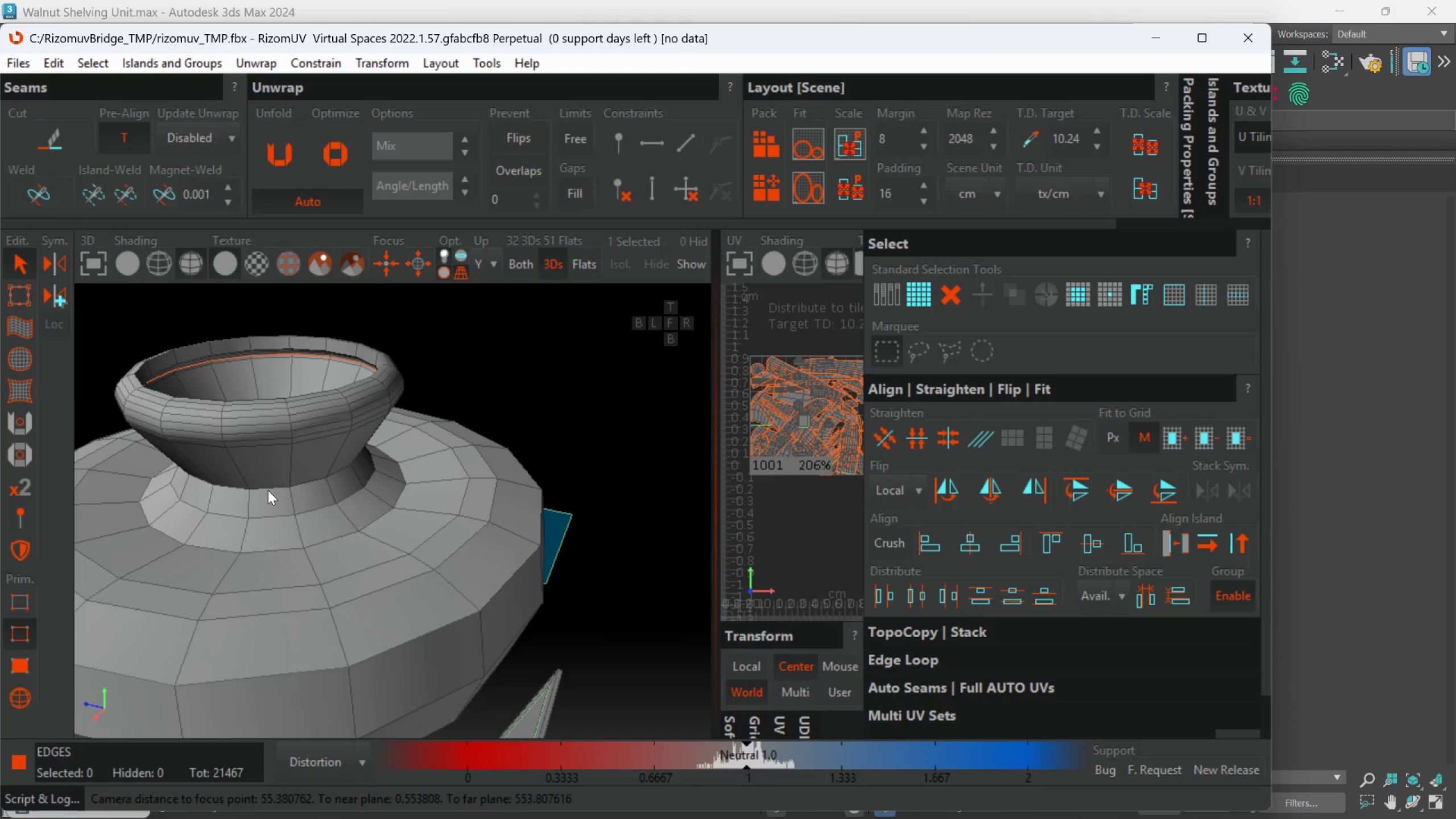 
double_click([268, 491])
 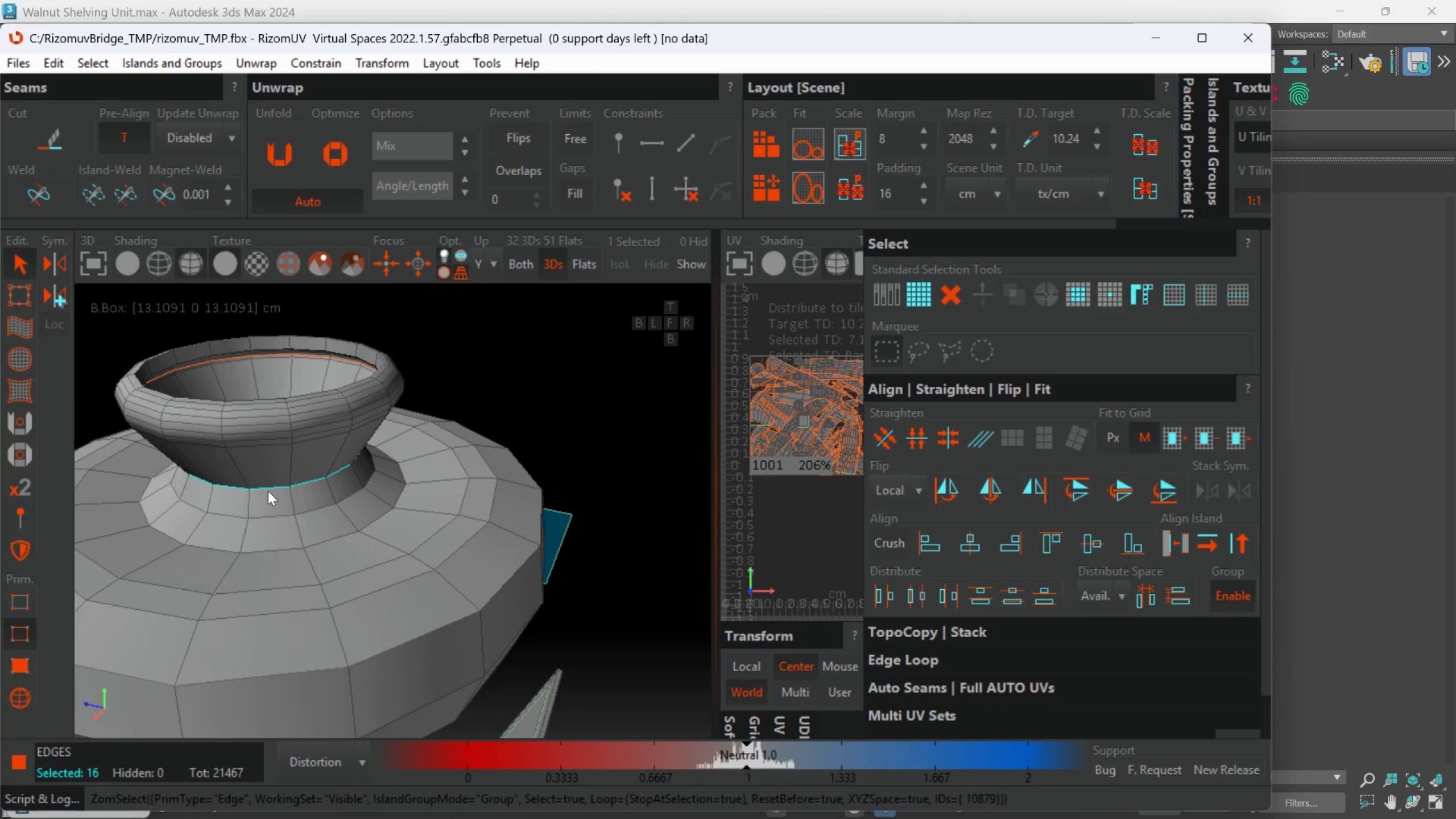 
key(C)
 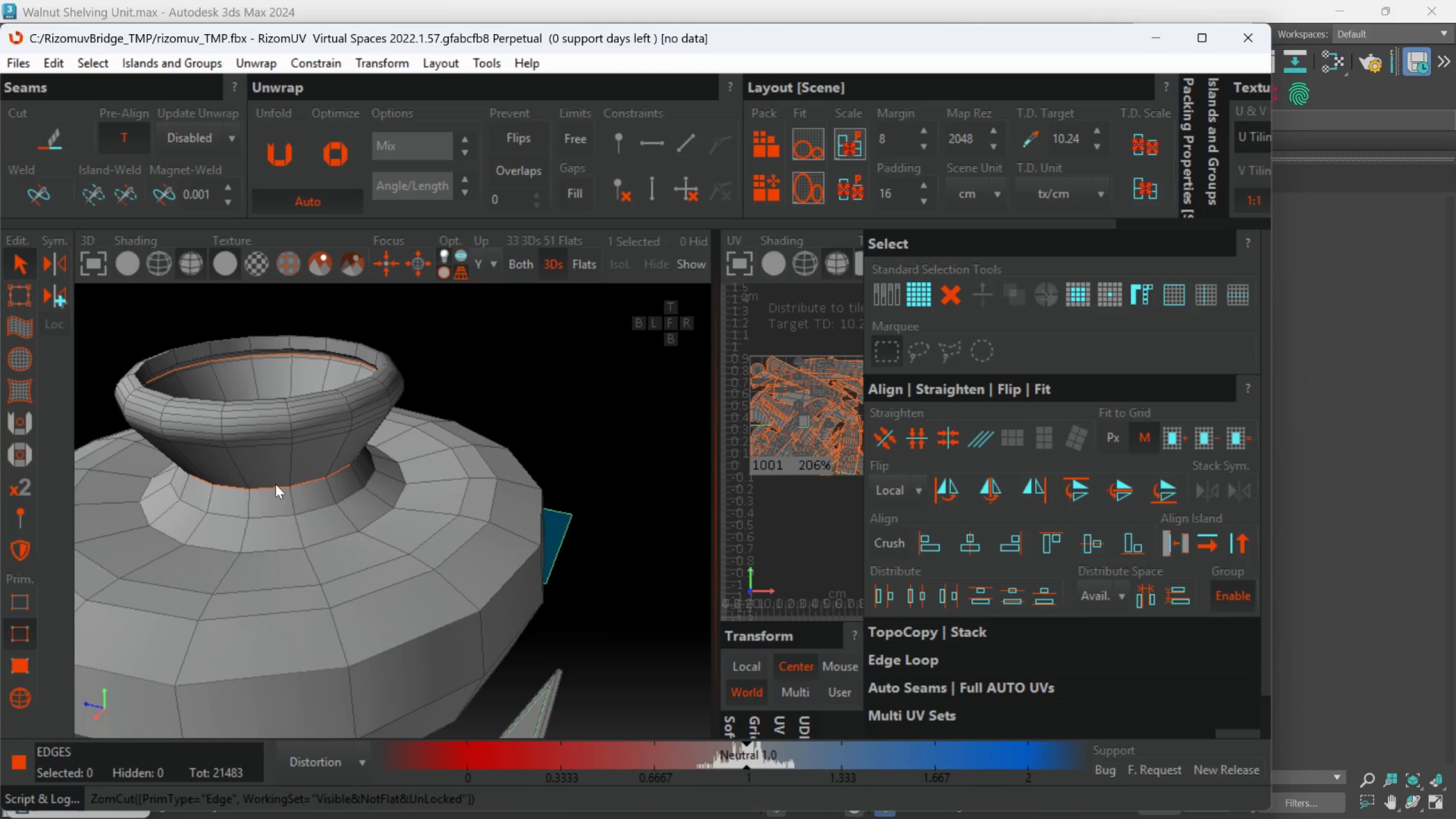 
scroll: coordinate [275, 484], scroll_direction: down, amount: 2.0
 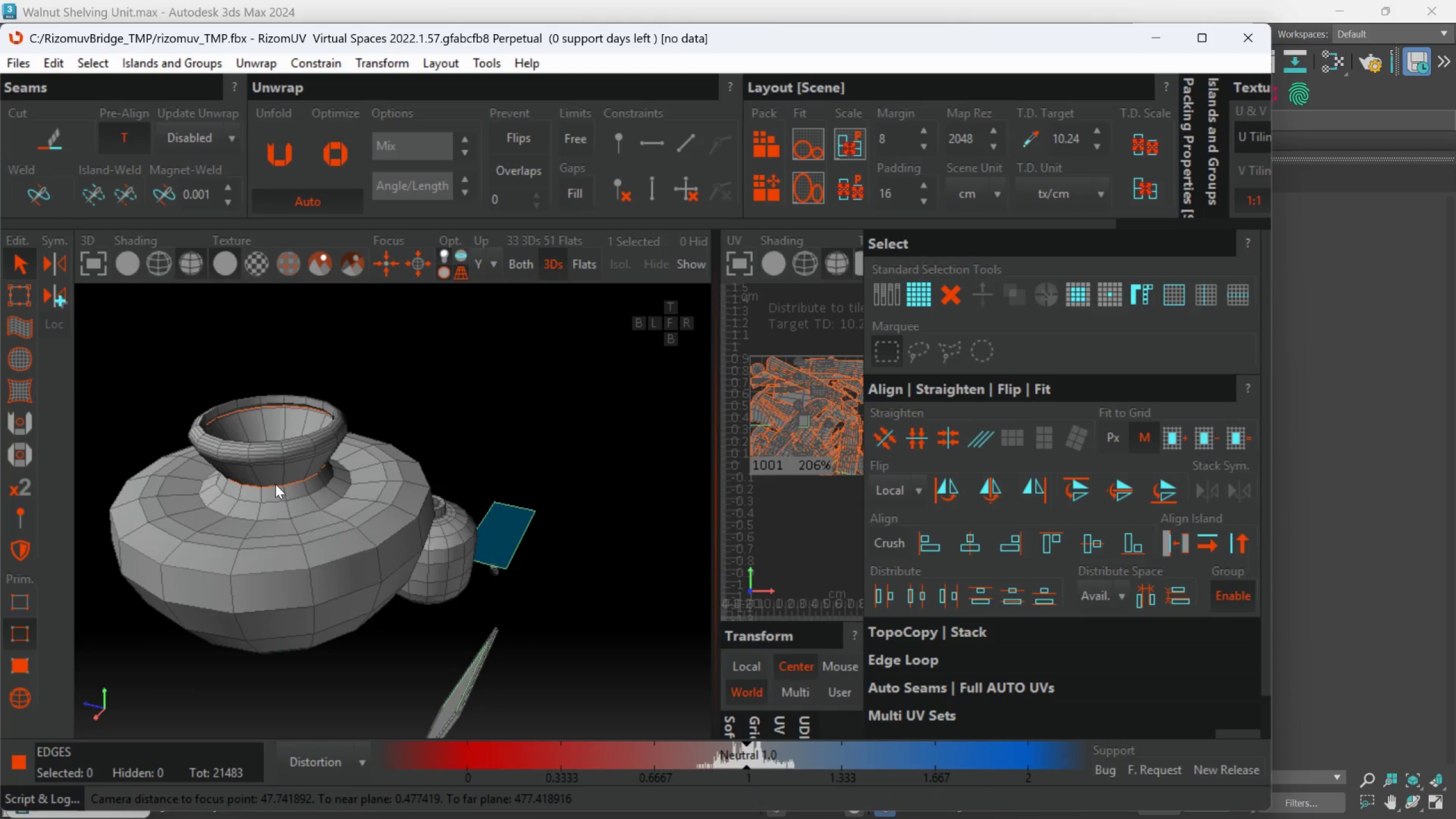 
key(Control+Z)
 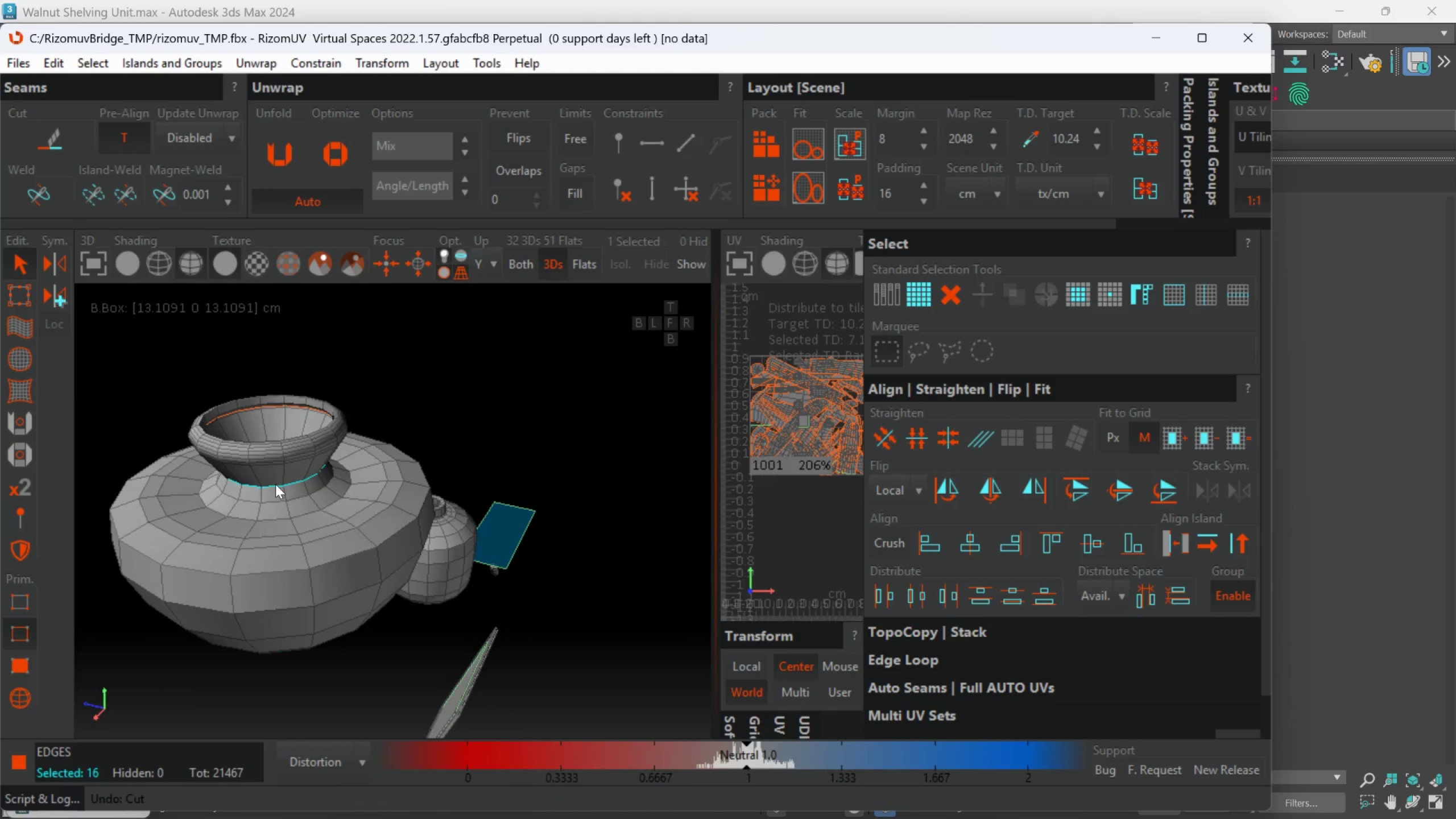 
key(Control+ControlLeft)
 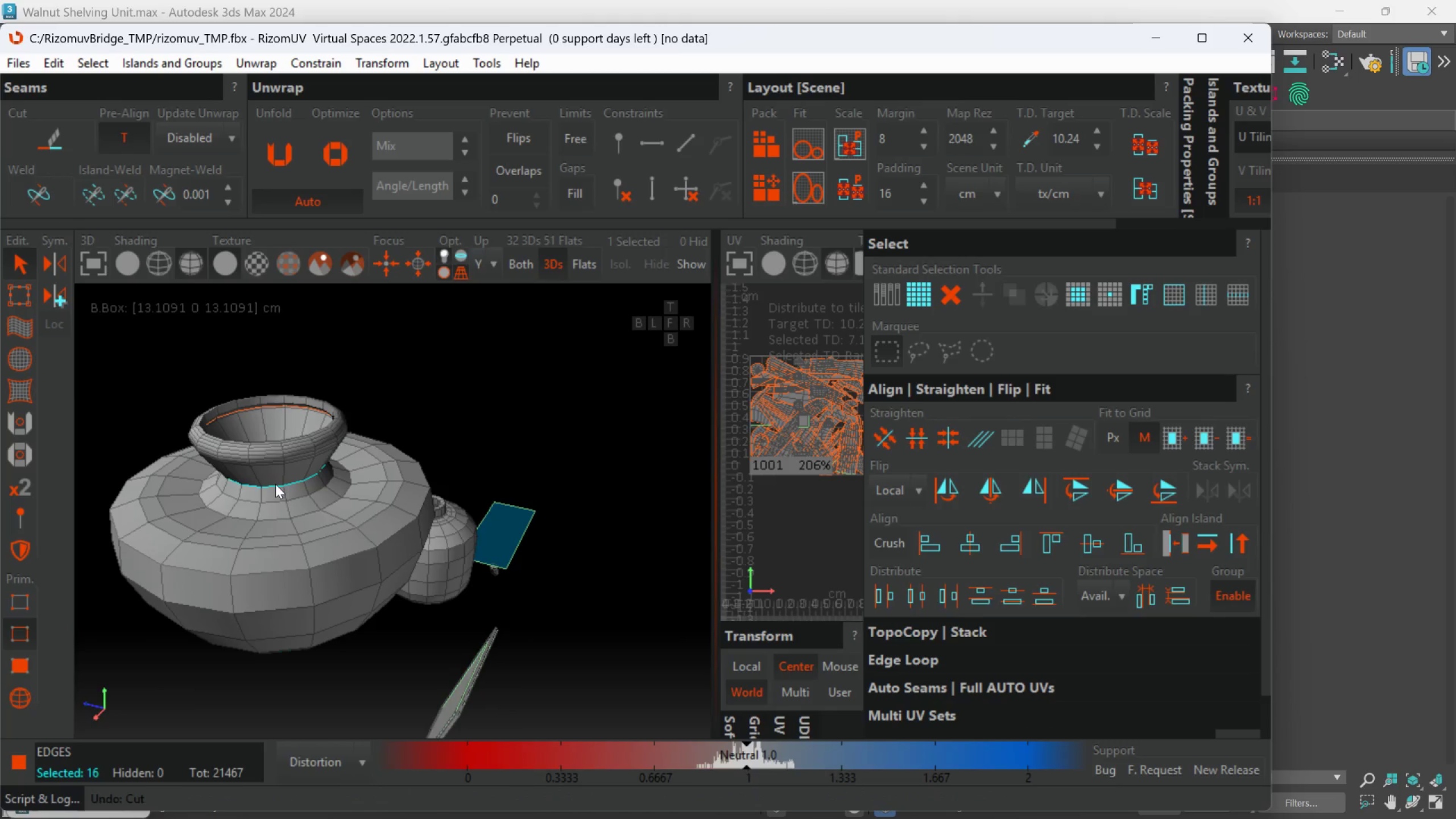 
key(Control+Z)
 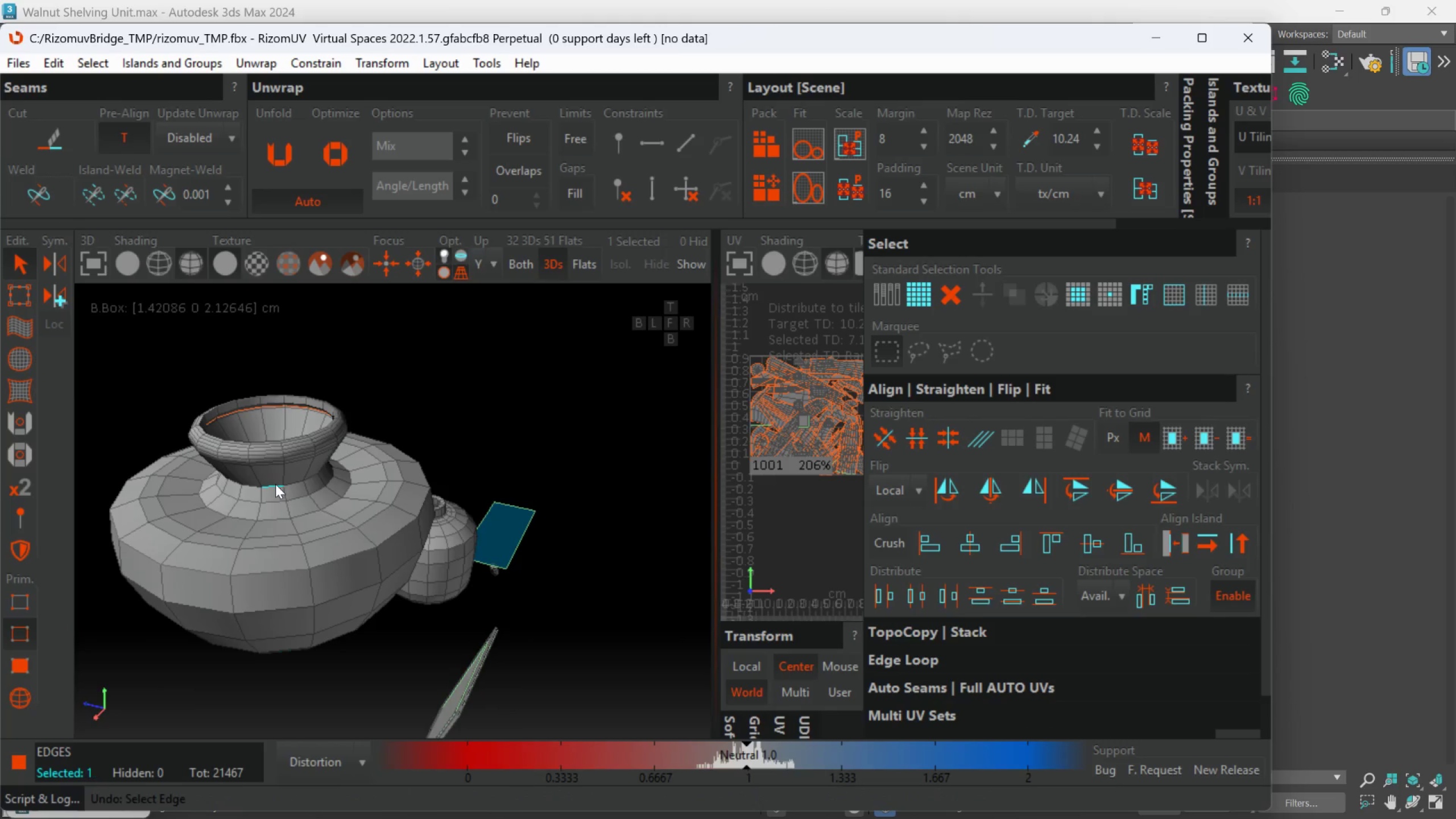 
hold_key(key=ControlLeft, duration=10.3)
scroll: coordinate [273, 494], scroll_direction: up, amount: 1.0
 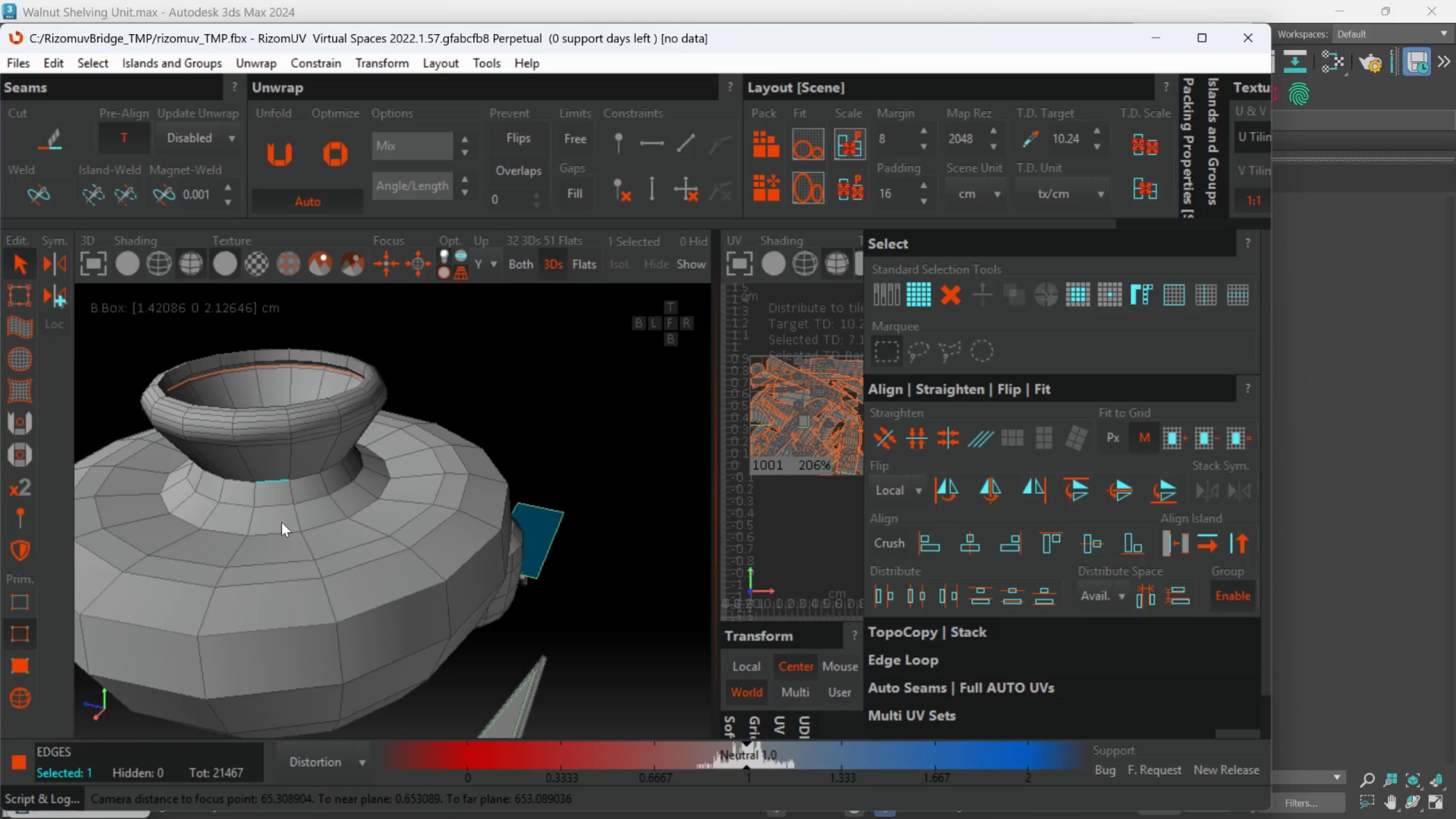 
hold_key(key=AltLeft, duration=1.2)
 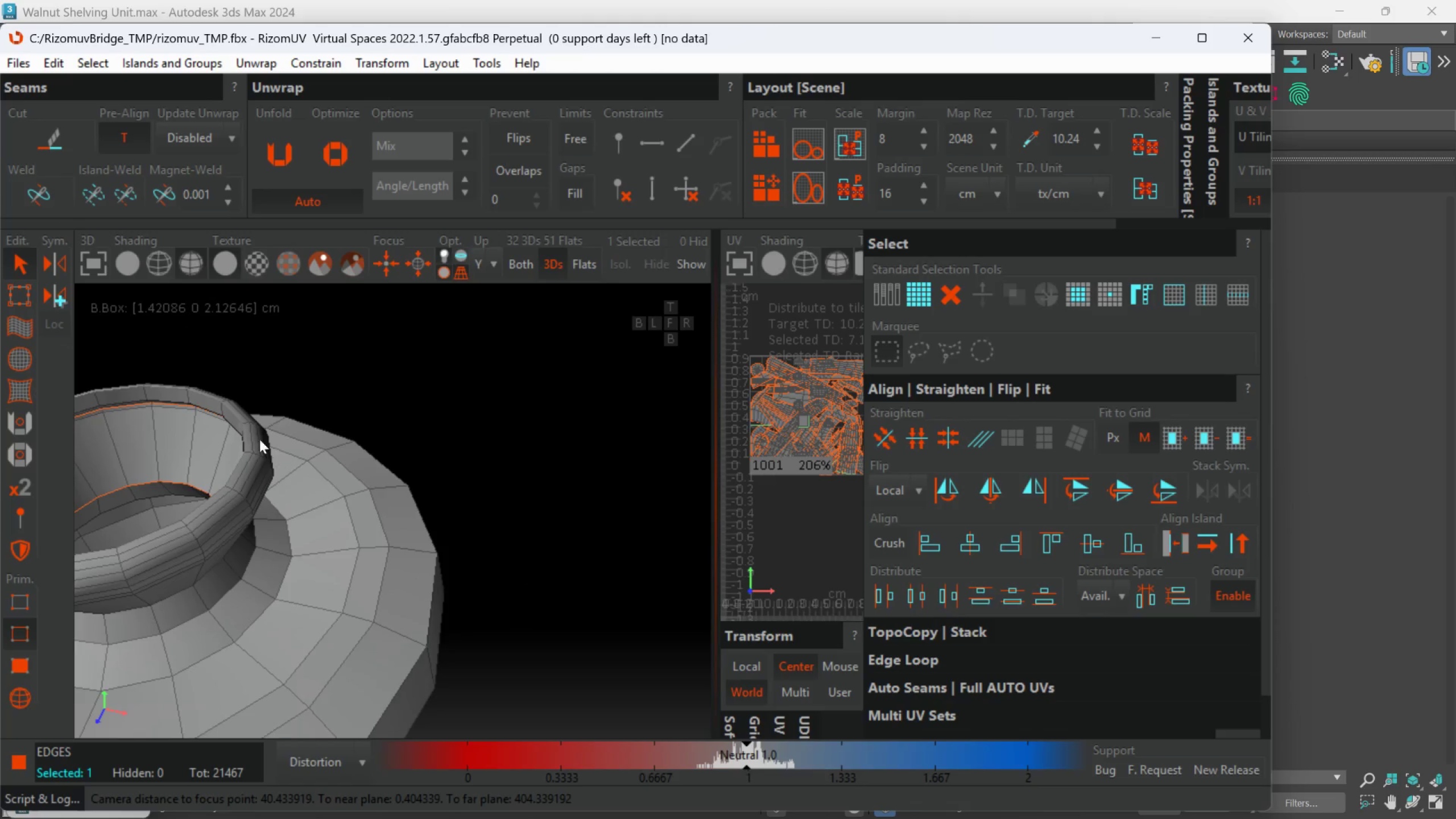 
scroll: coordinate [259, 439], scroll_direction: up, amount: 1.0
 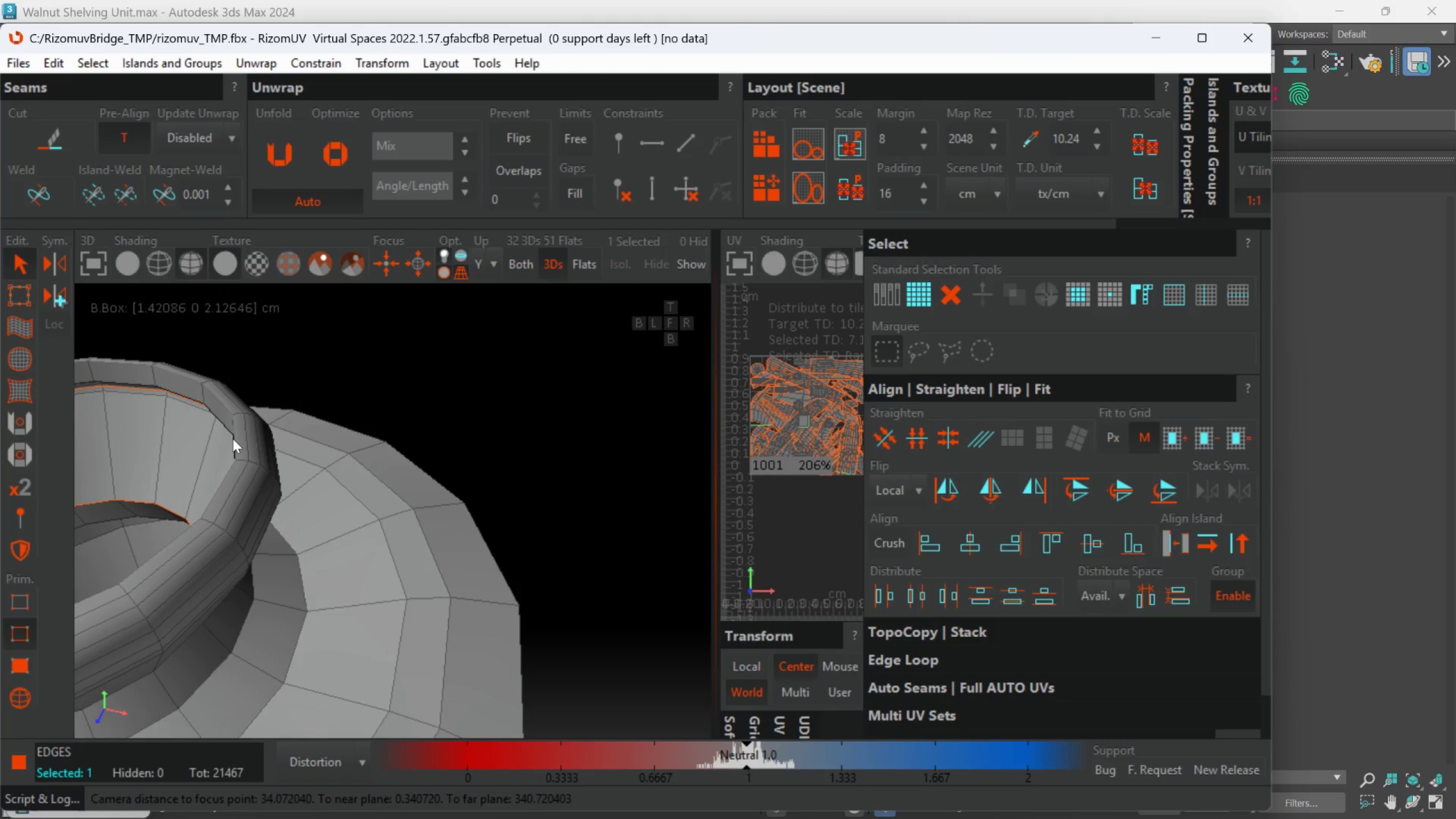 
double_click([233, 439])
 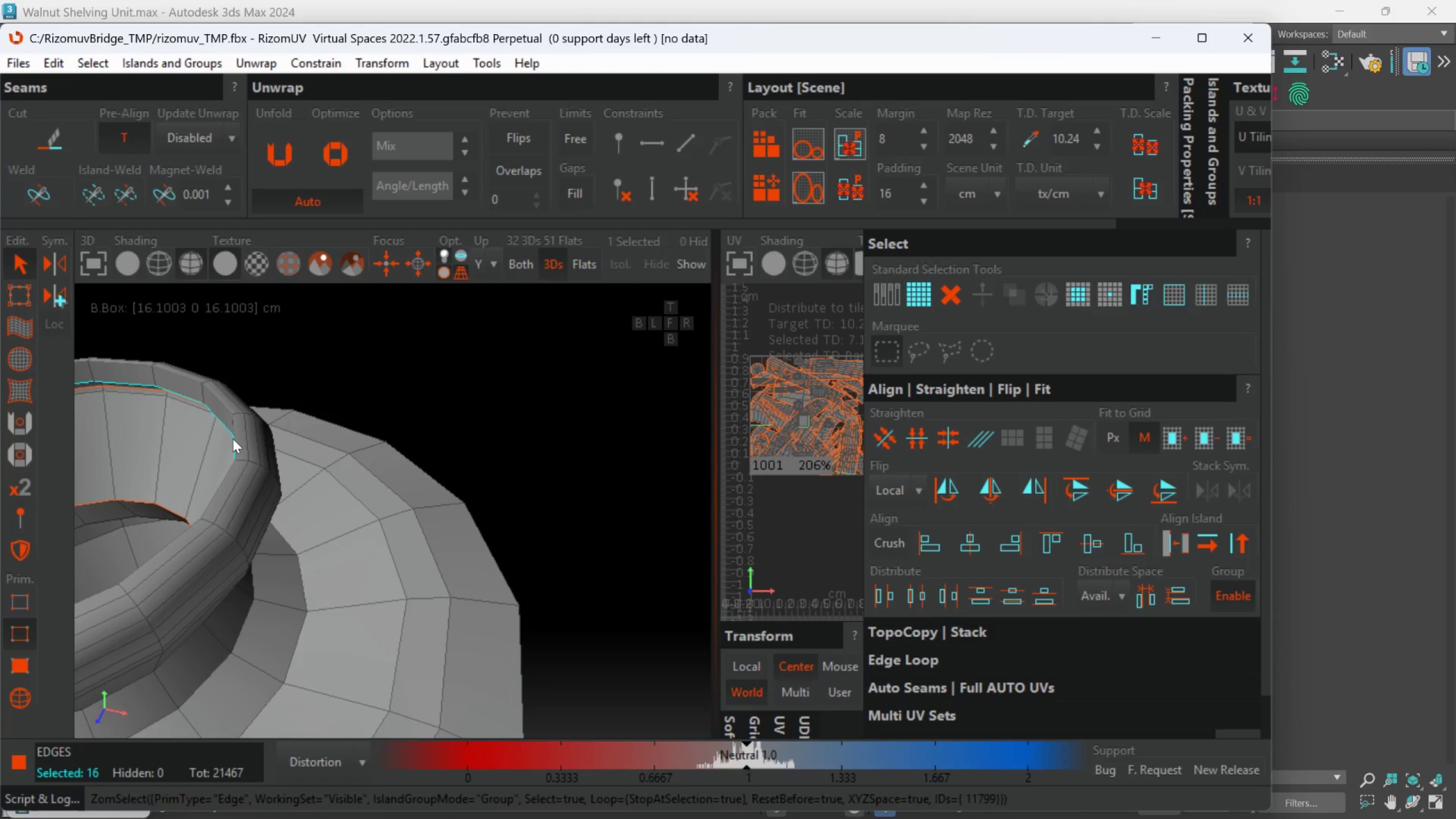 
key(Alt+AltLeft)
 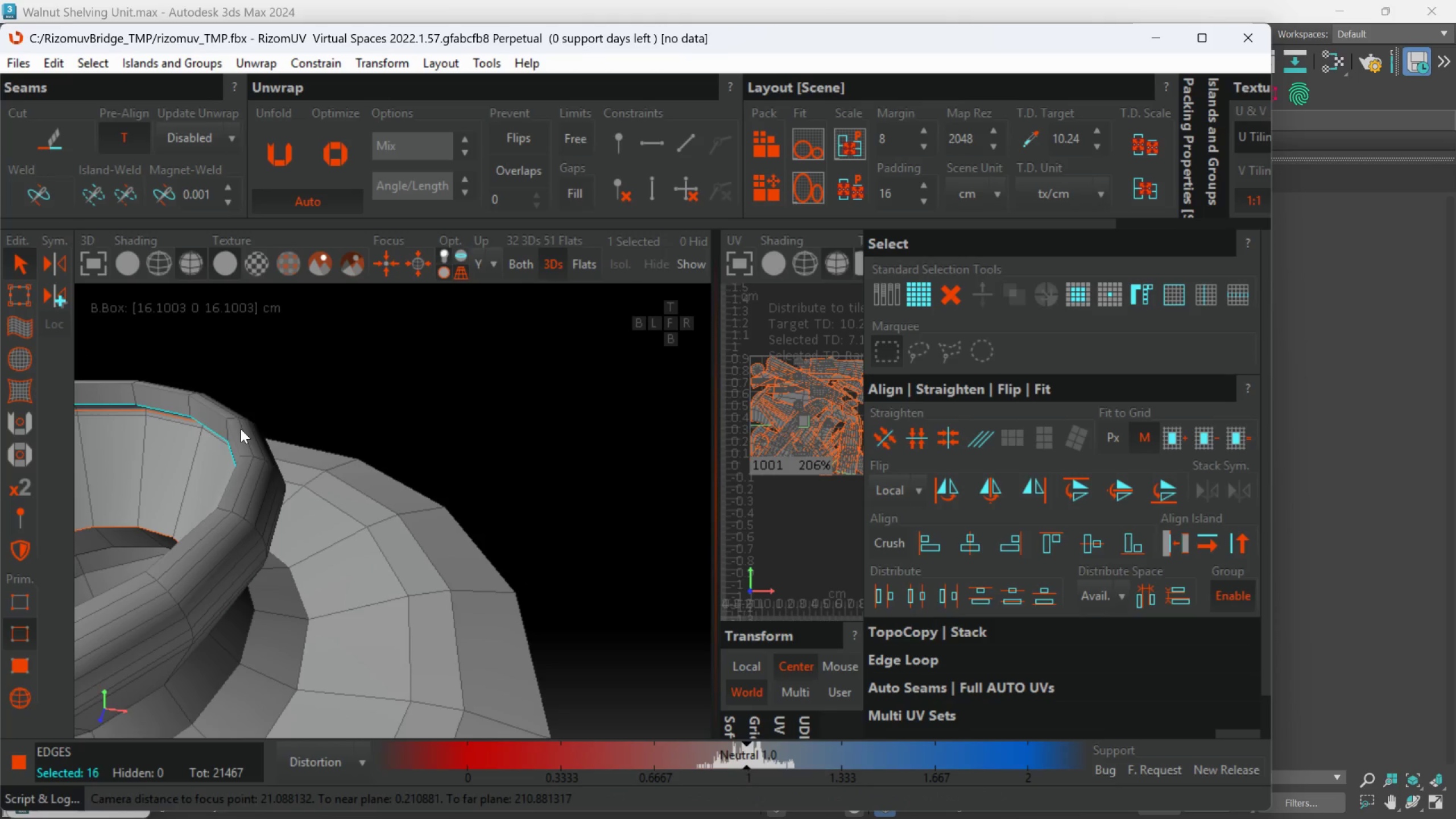 
left_click([241, 429])
 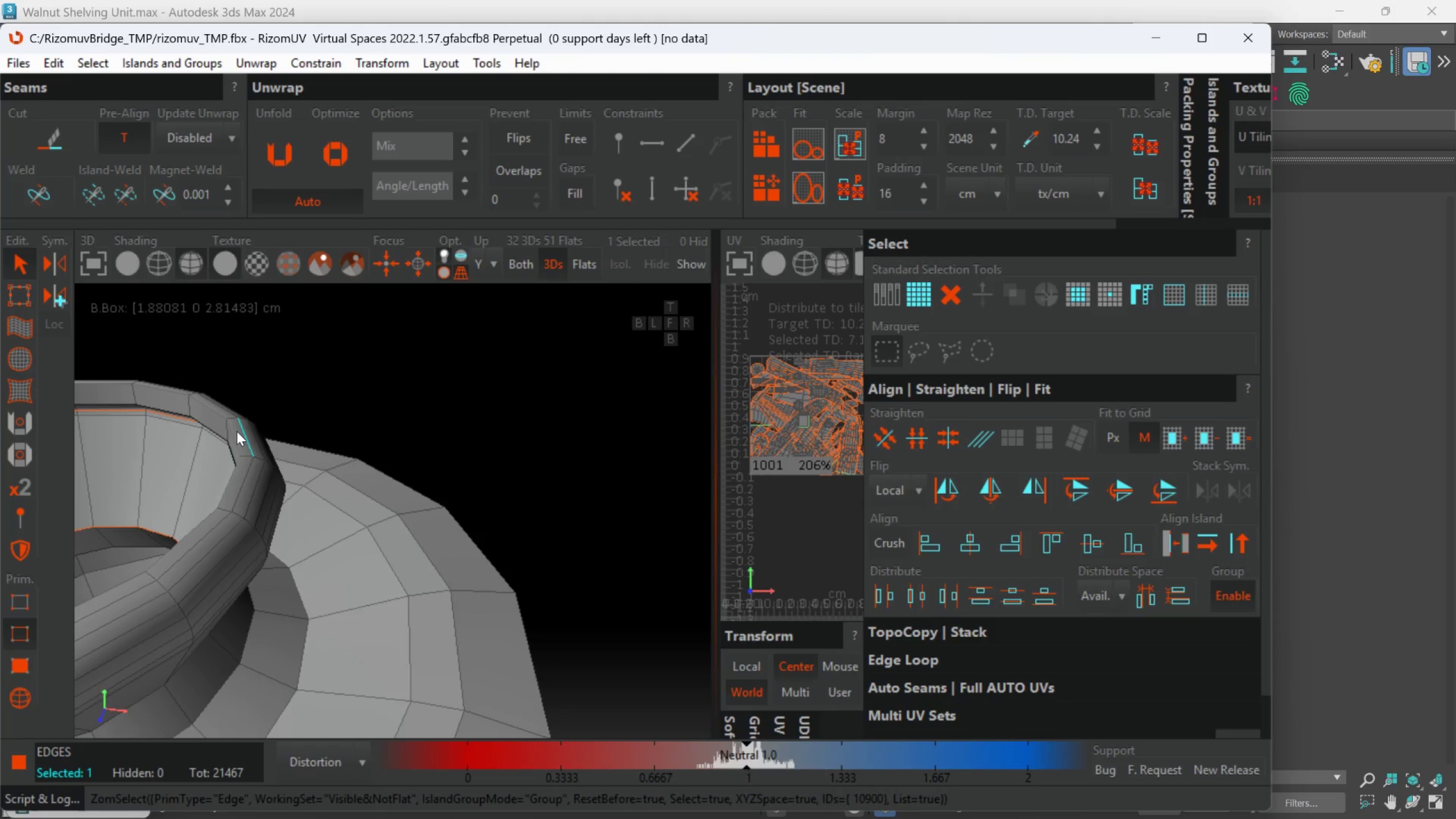 
double_click([237, 431])
 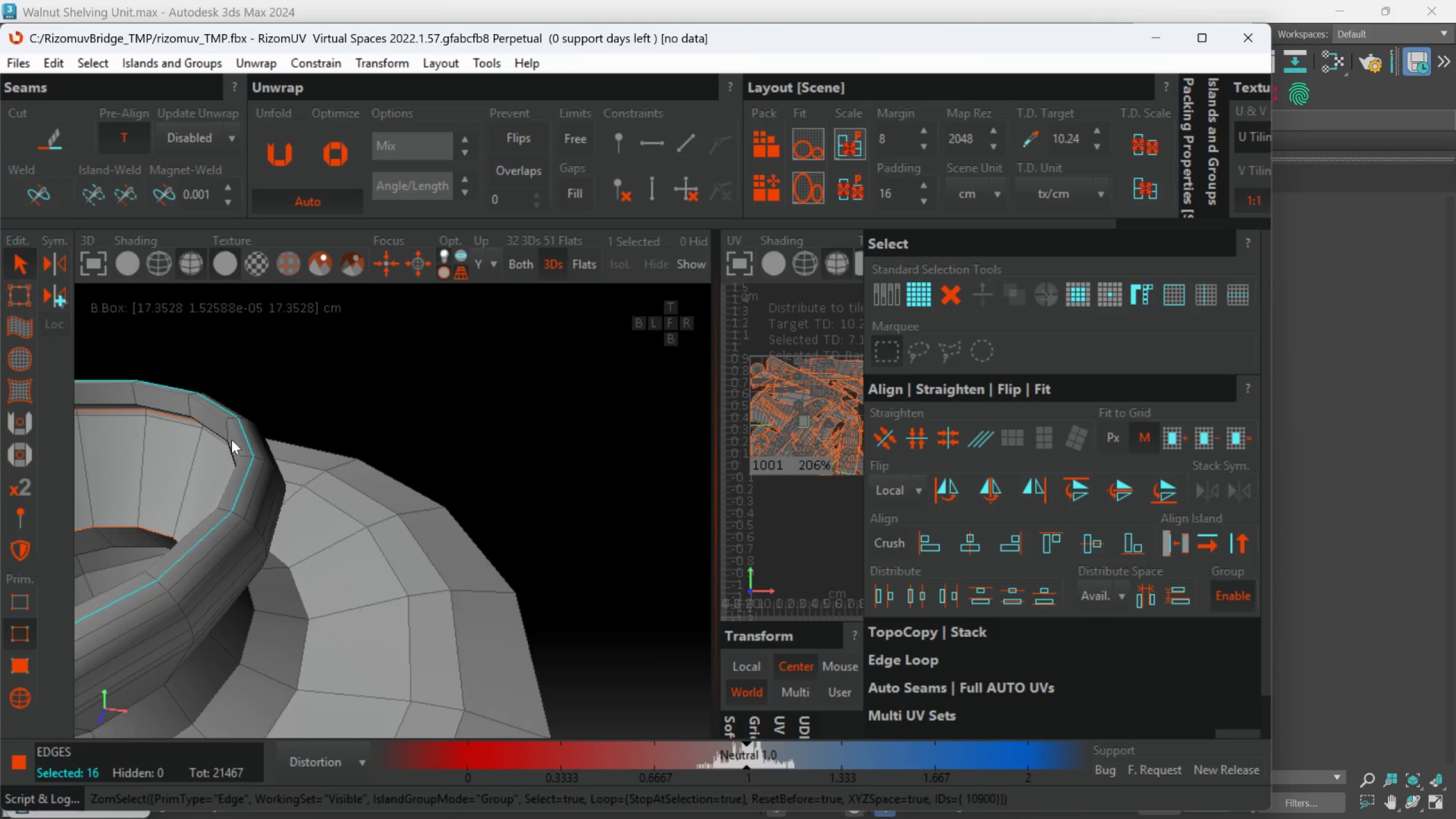 
scroll: coordinate [228, 445], scroll_direction: up, amount: 2.0
 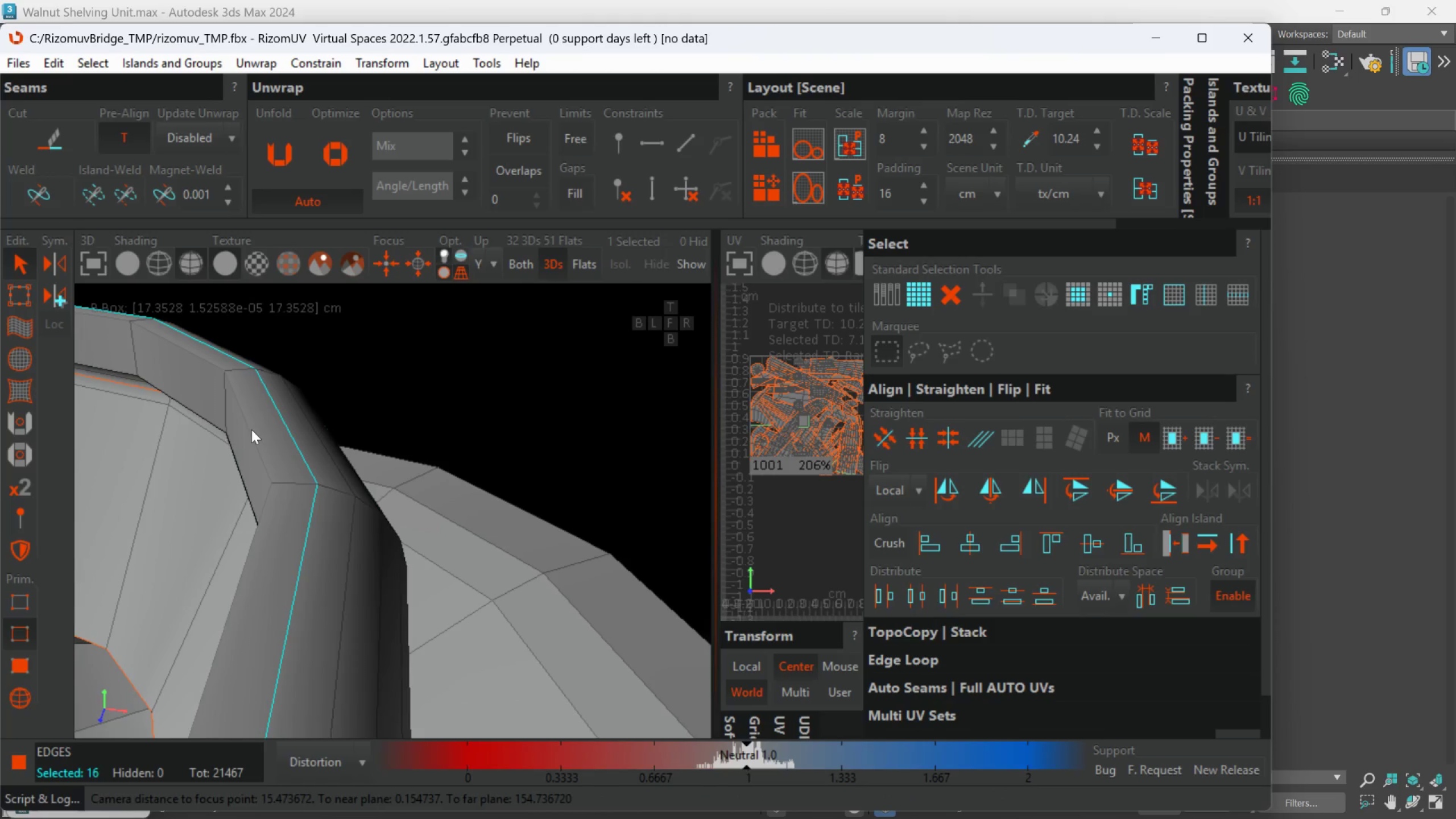 
double_click([251, 429])
 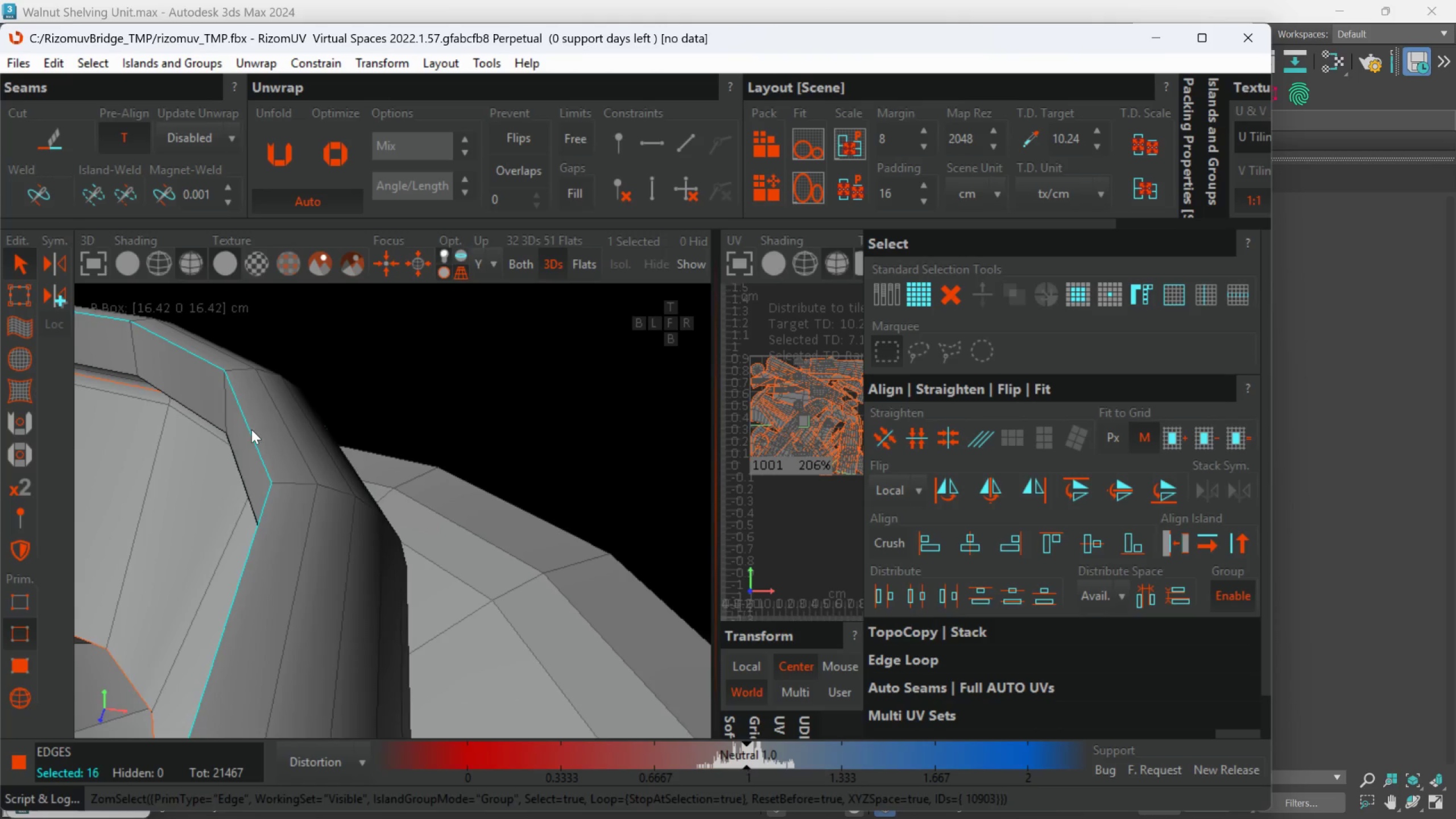 
hold_key(key=AltLeft, duration=0.56)
 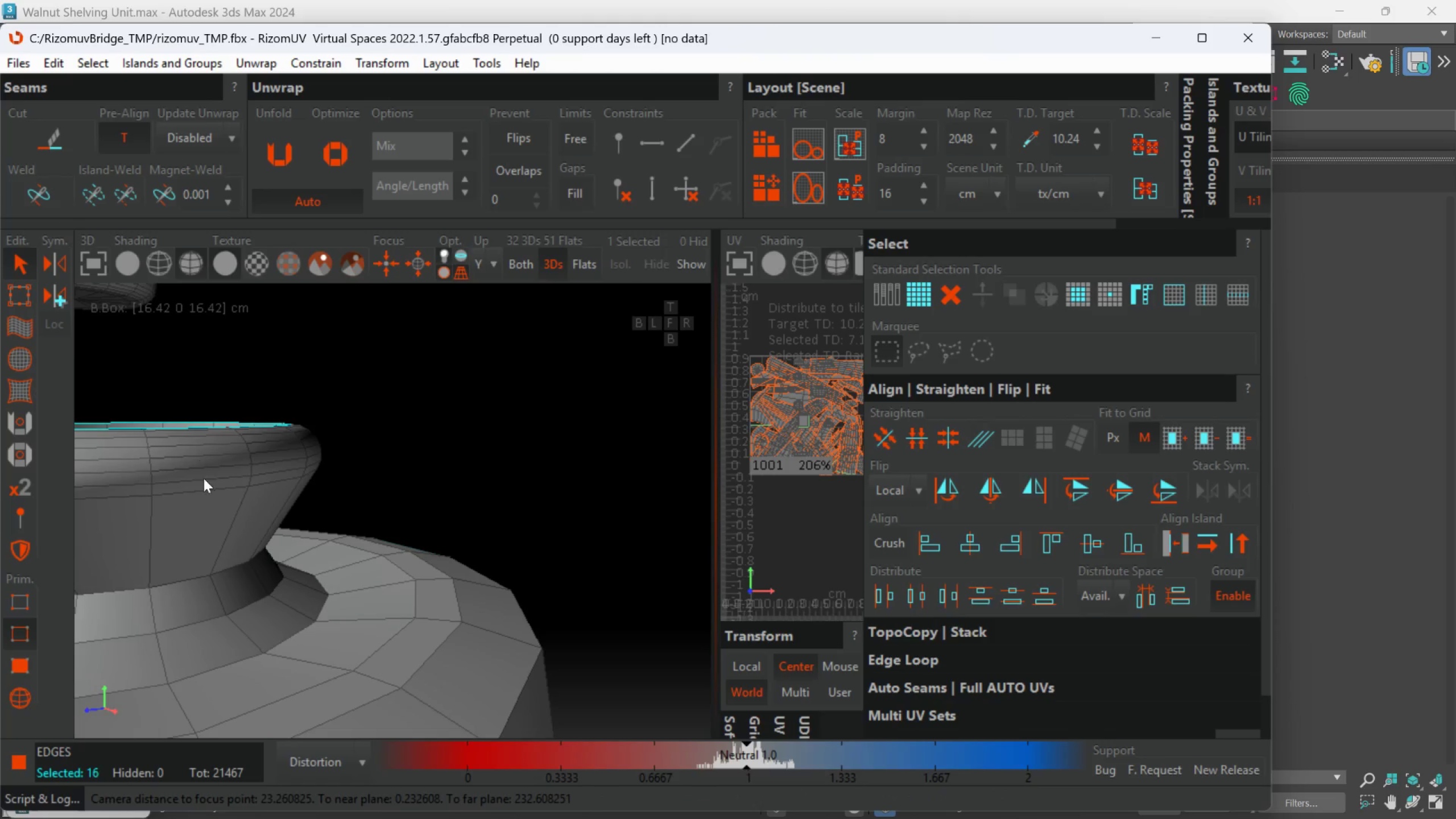 
scroll: coordinate [252, 431], scroll_direction: down, amount: 4.0
 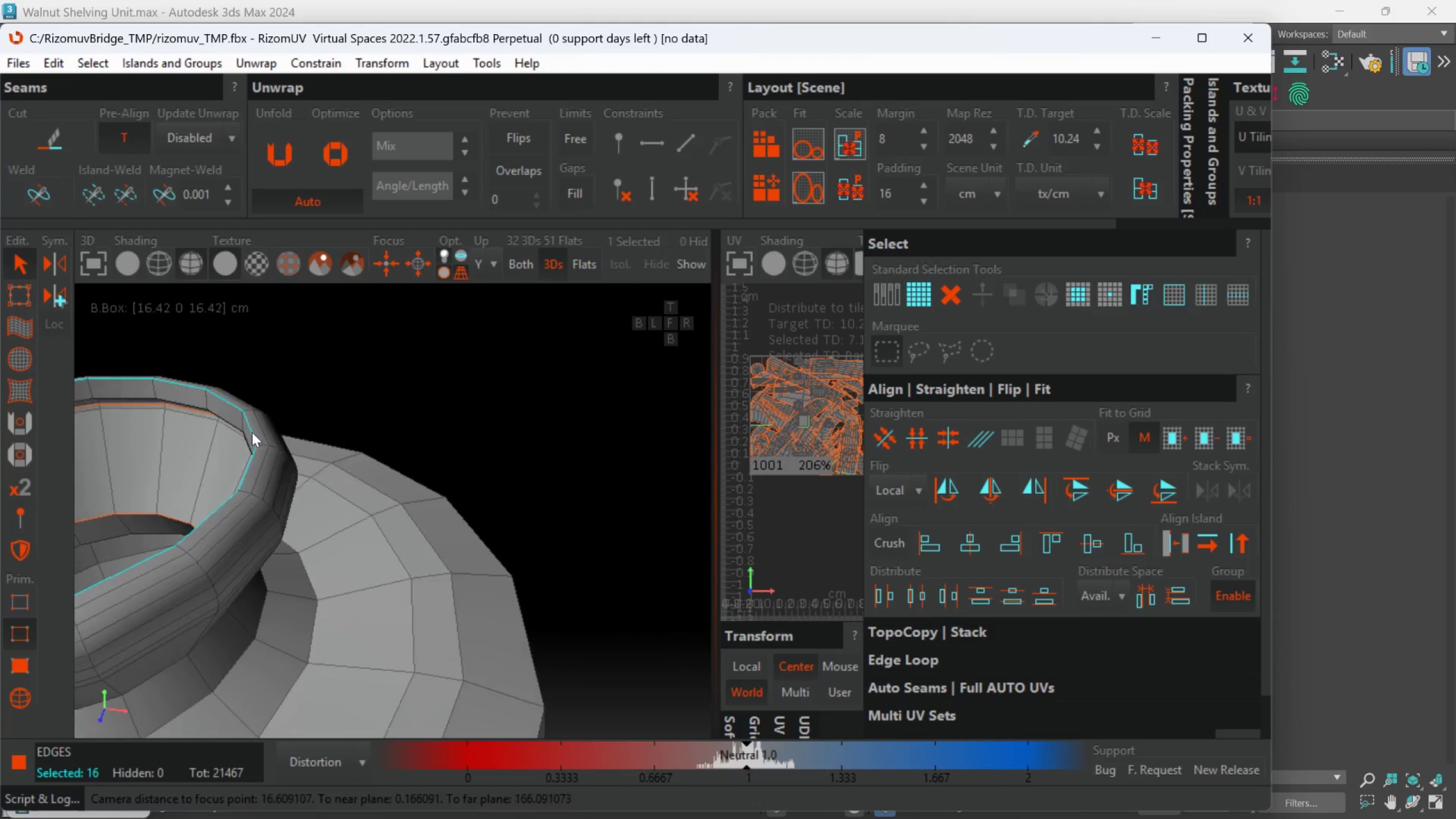 
key(Alt+AltLeft)
 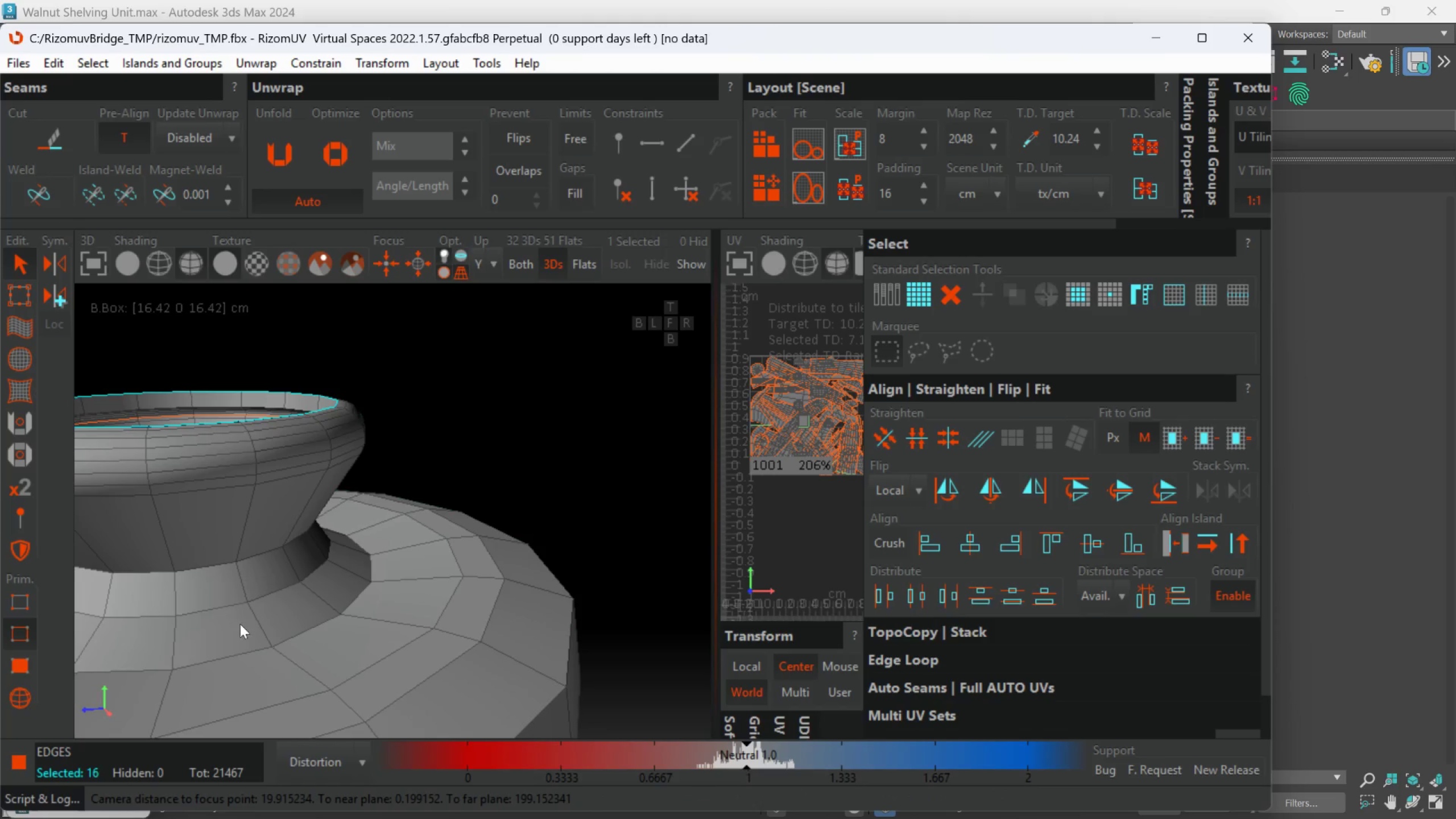 
hold_key(key=ControlLeft, duration=0.83)
double_click([245, 654])
 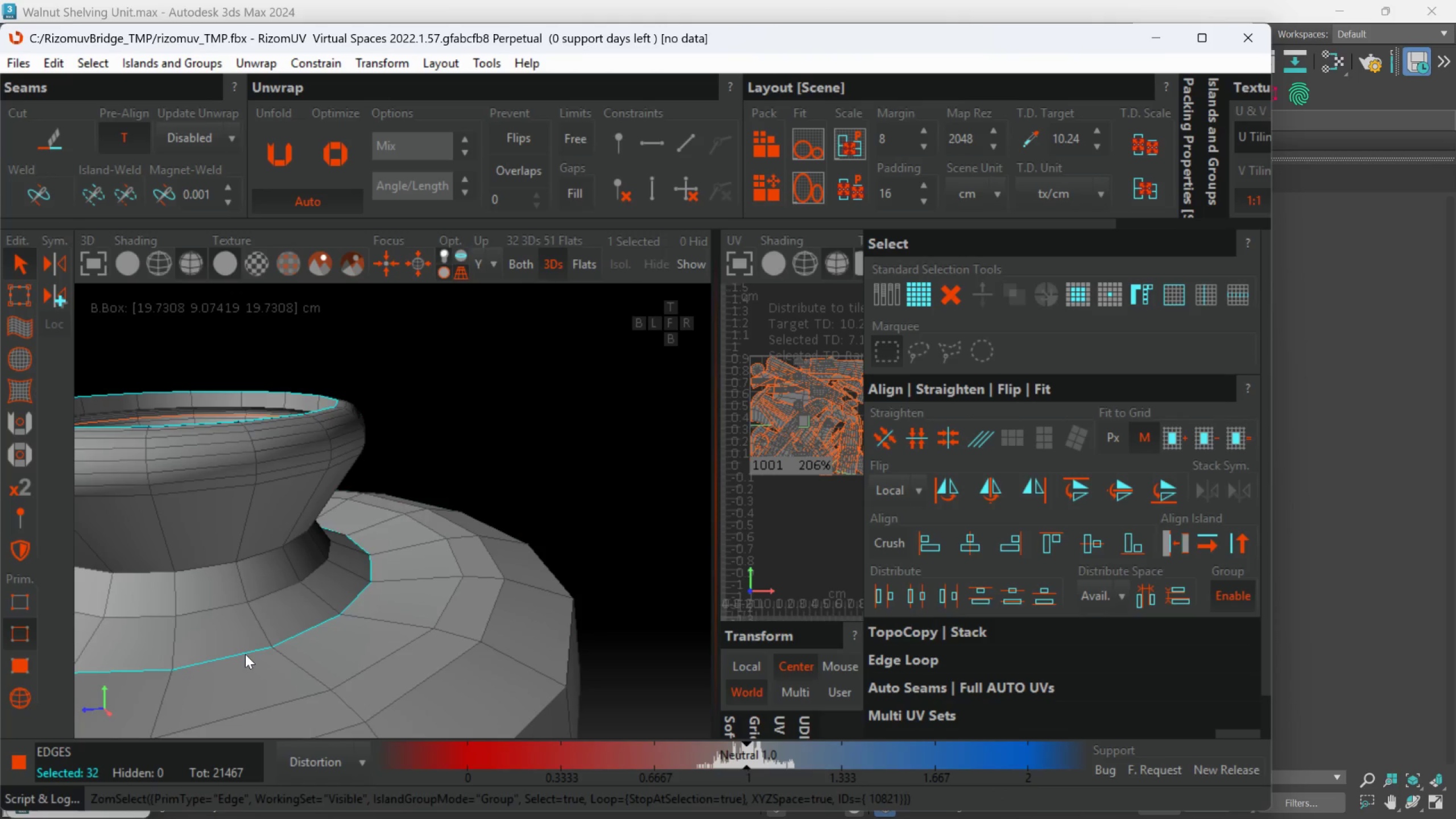 
hold_key(key=AltLeft, duration=1.12)
 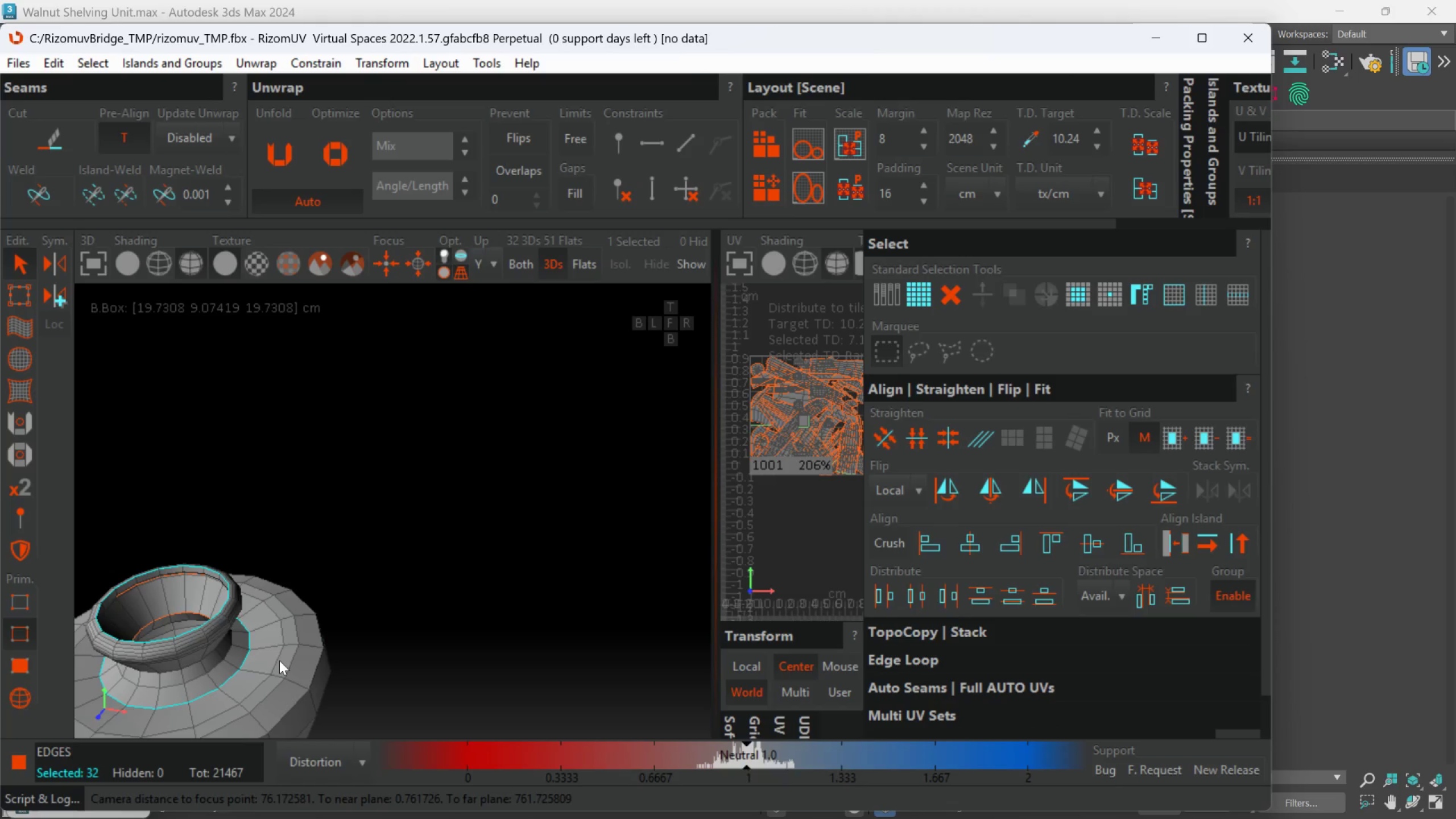 
scroll: coordinate [246, 654], scroll_direction: down, amount: 4.0
 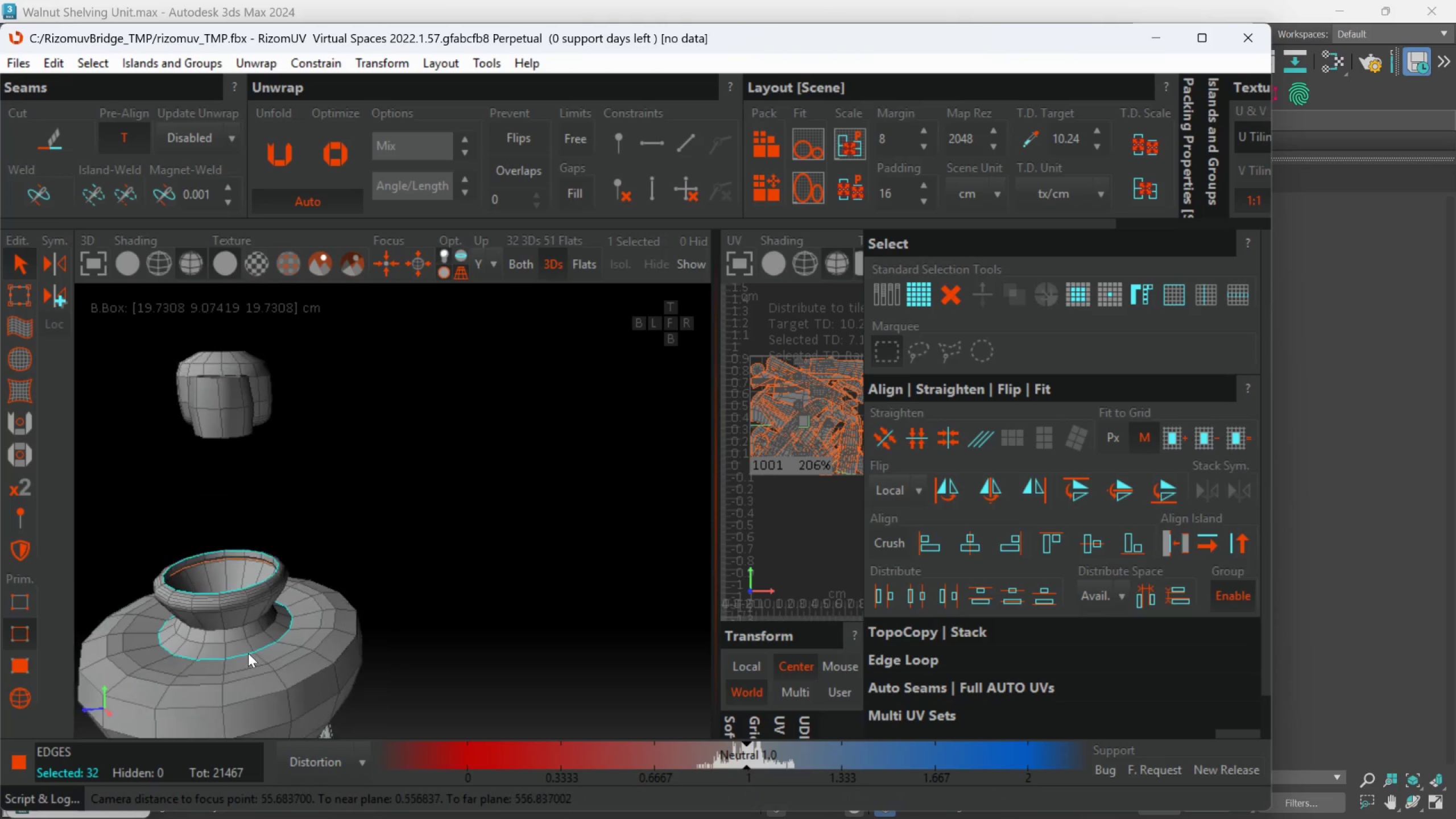 
key(Alt+AltLeft)
 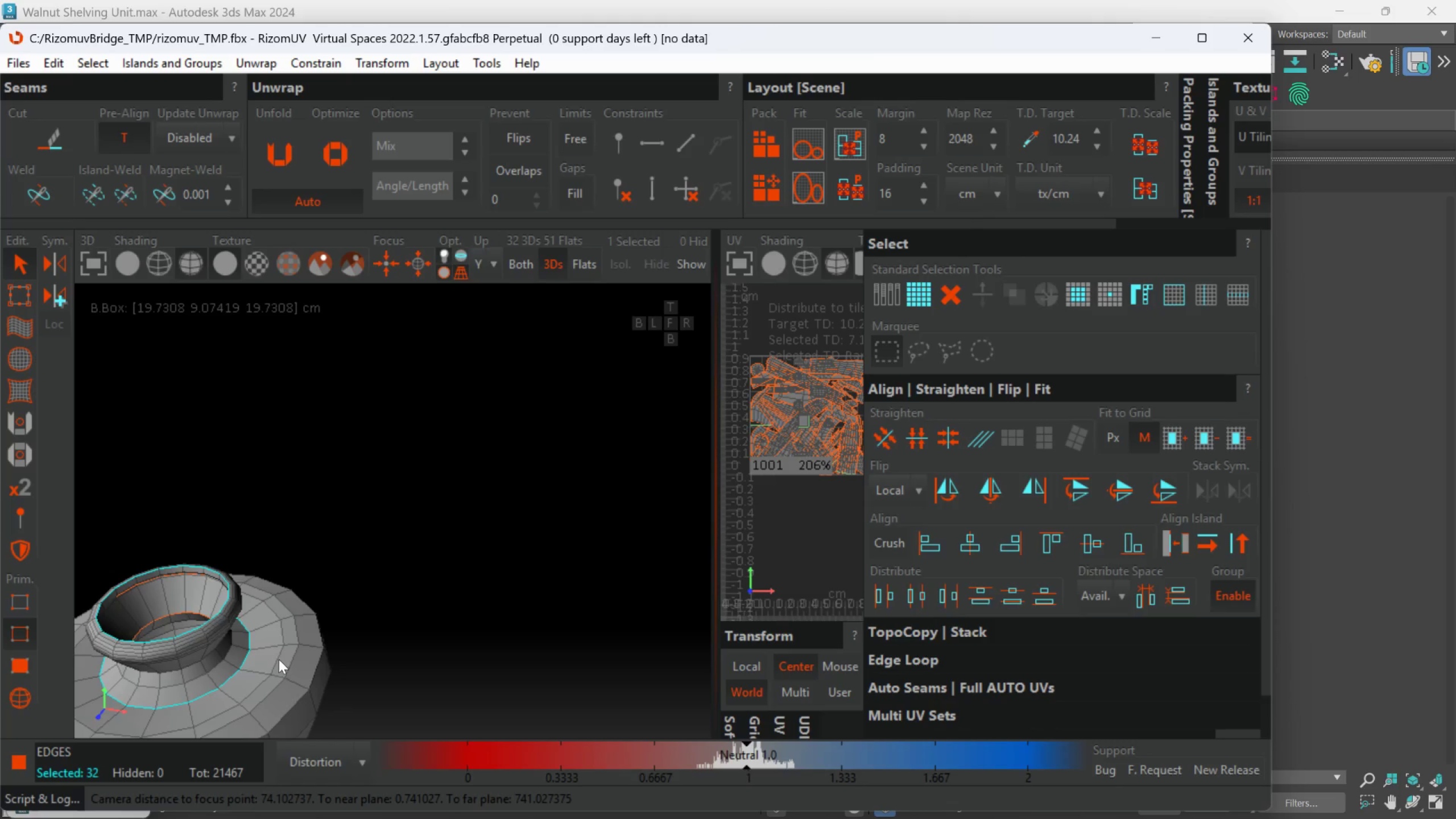 
key(C)
 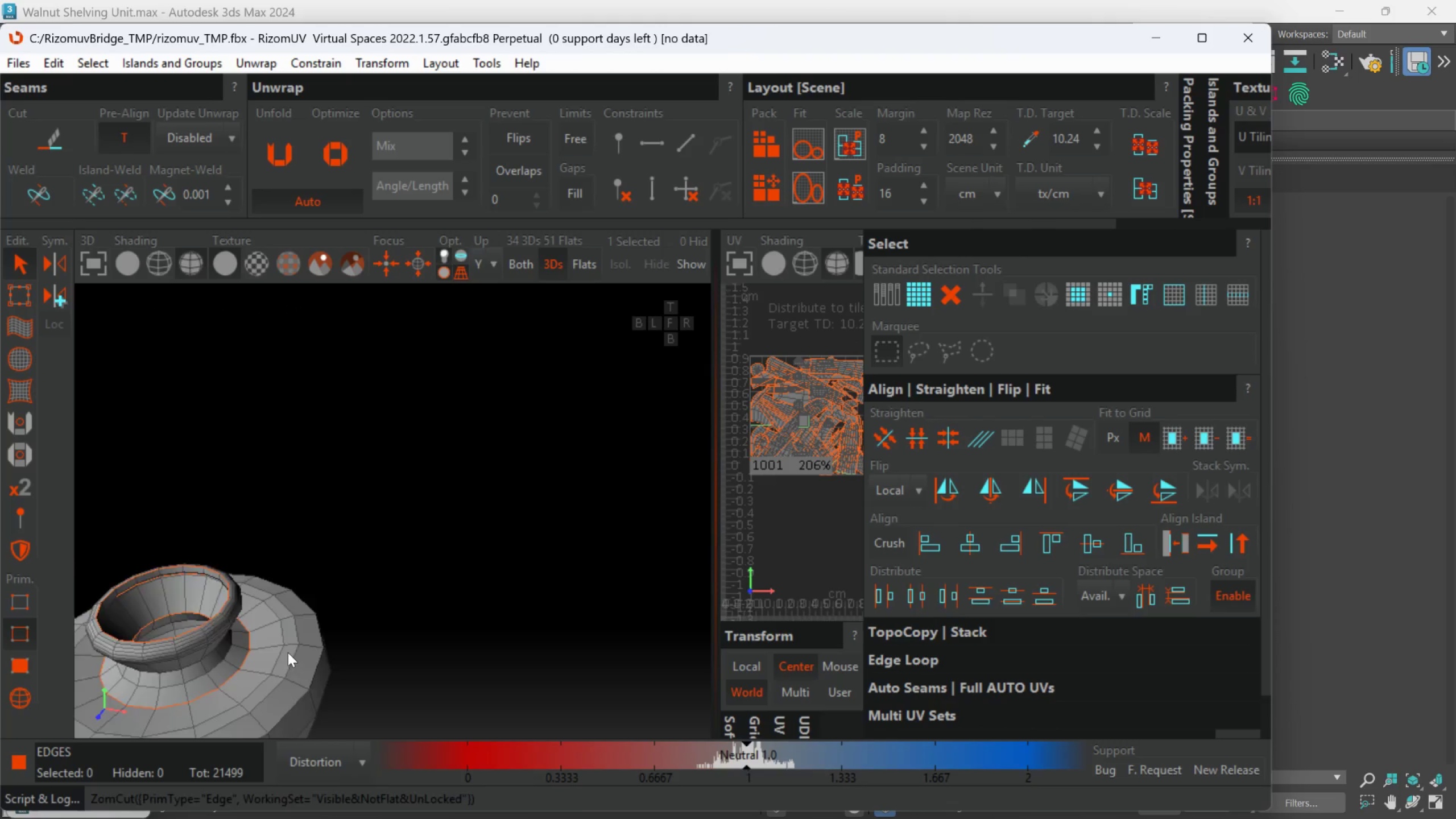 
key(Alt+AltLeft)
 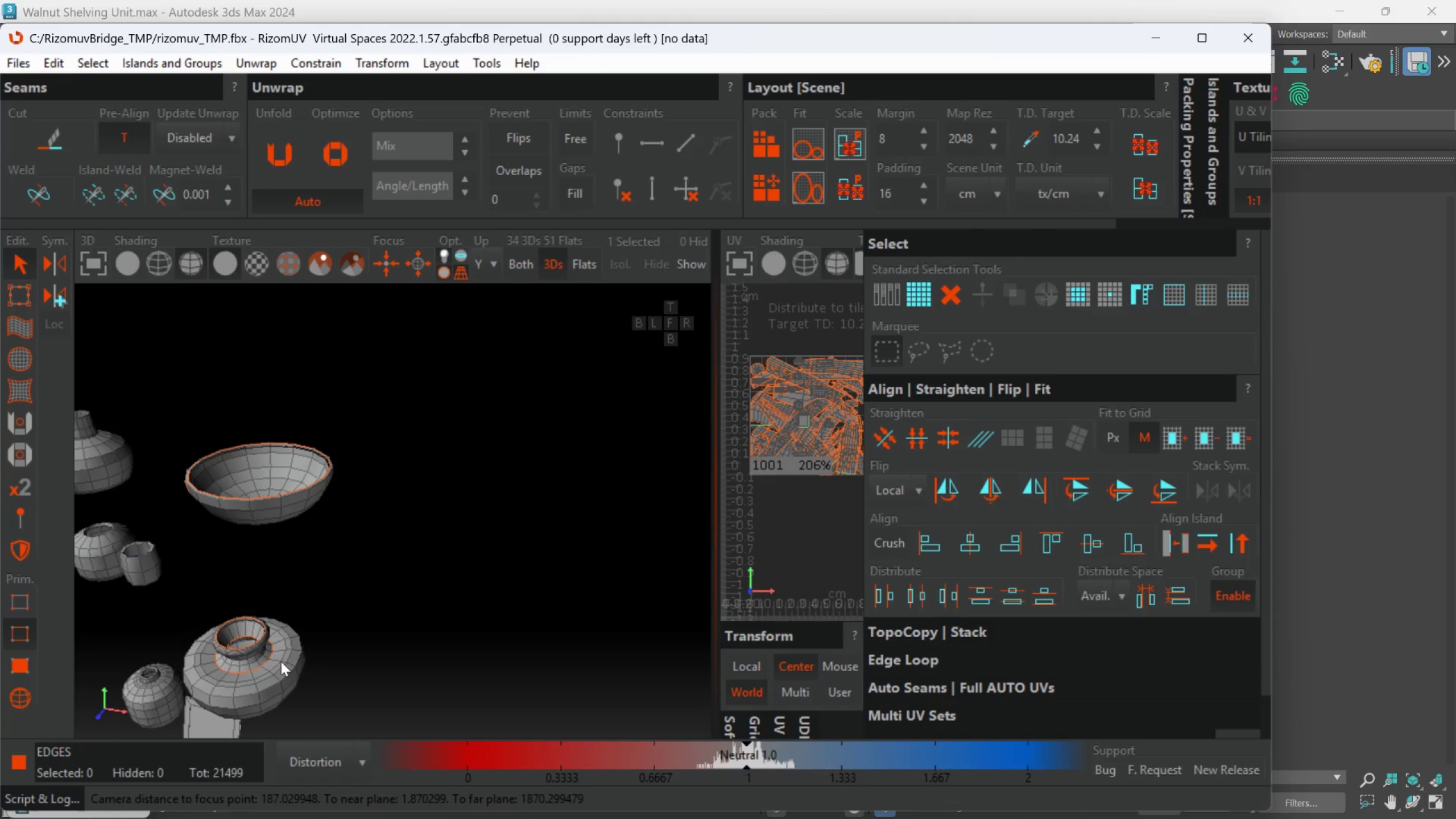 
scroll: coordinate [288, 652], scroll_direction: down, amount: 3.0
 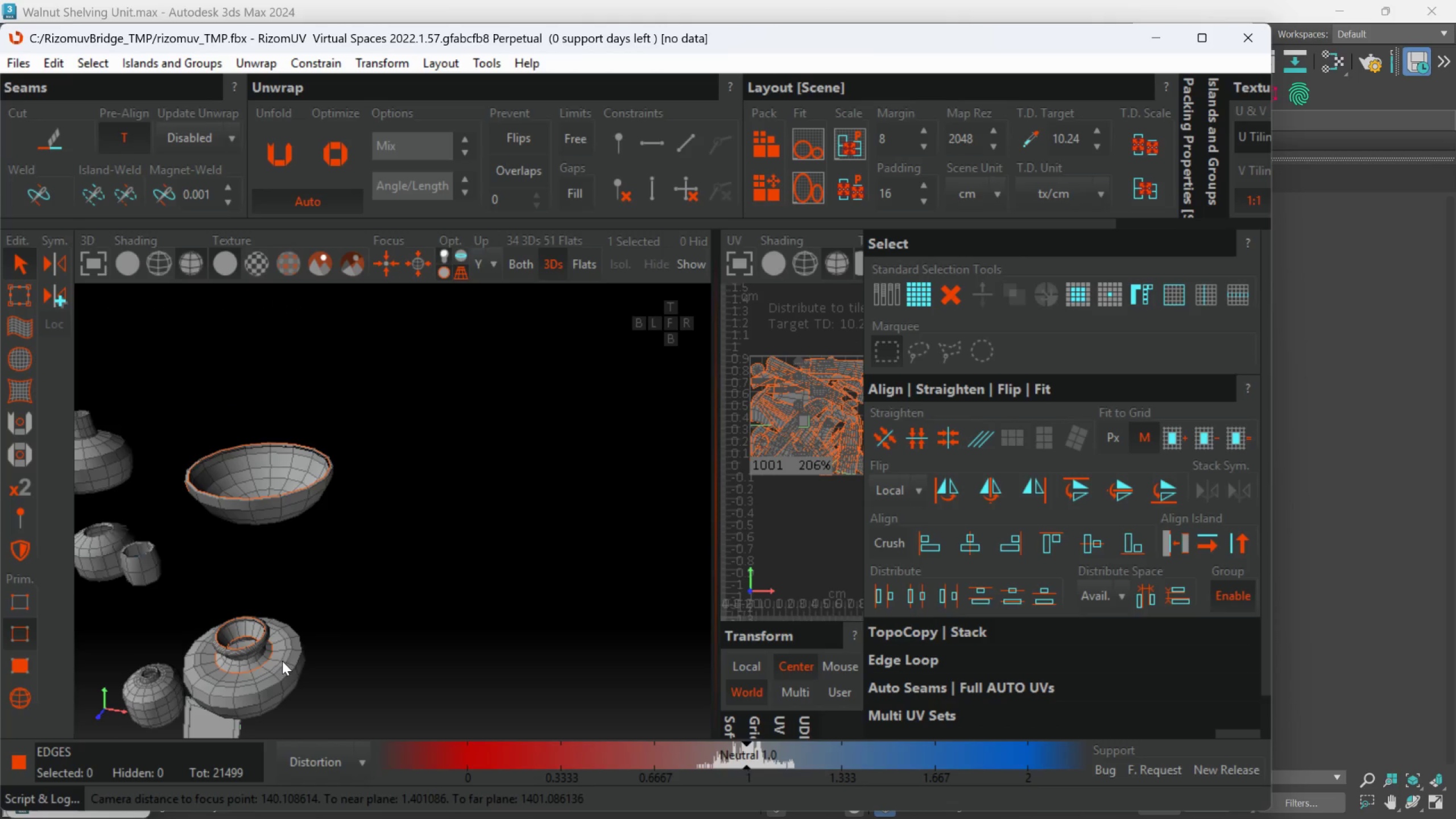 
hold_key(key=AltLeft, duration=0.44)
 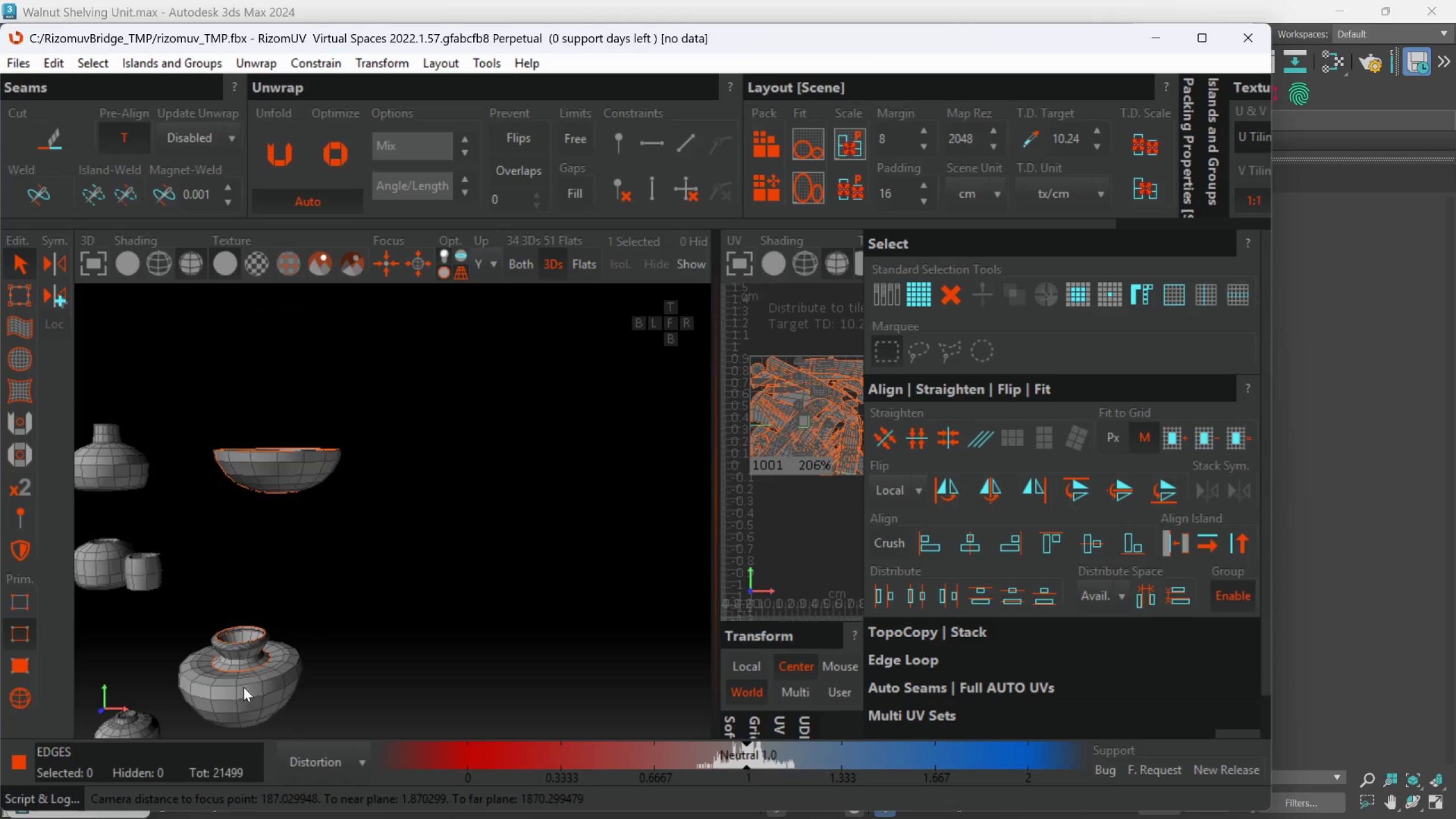 
scroll: coordinate [243, 687], scroll_direction: up, amount: 1.0
 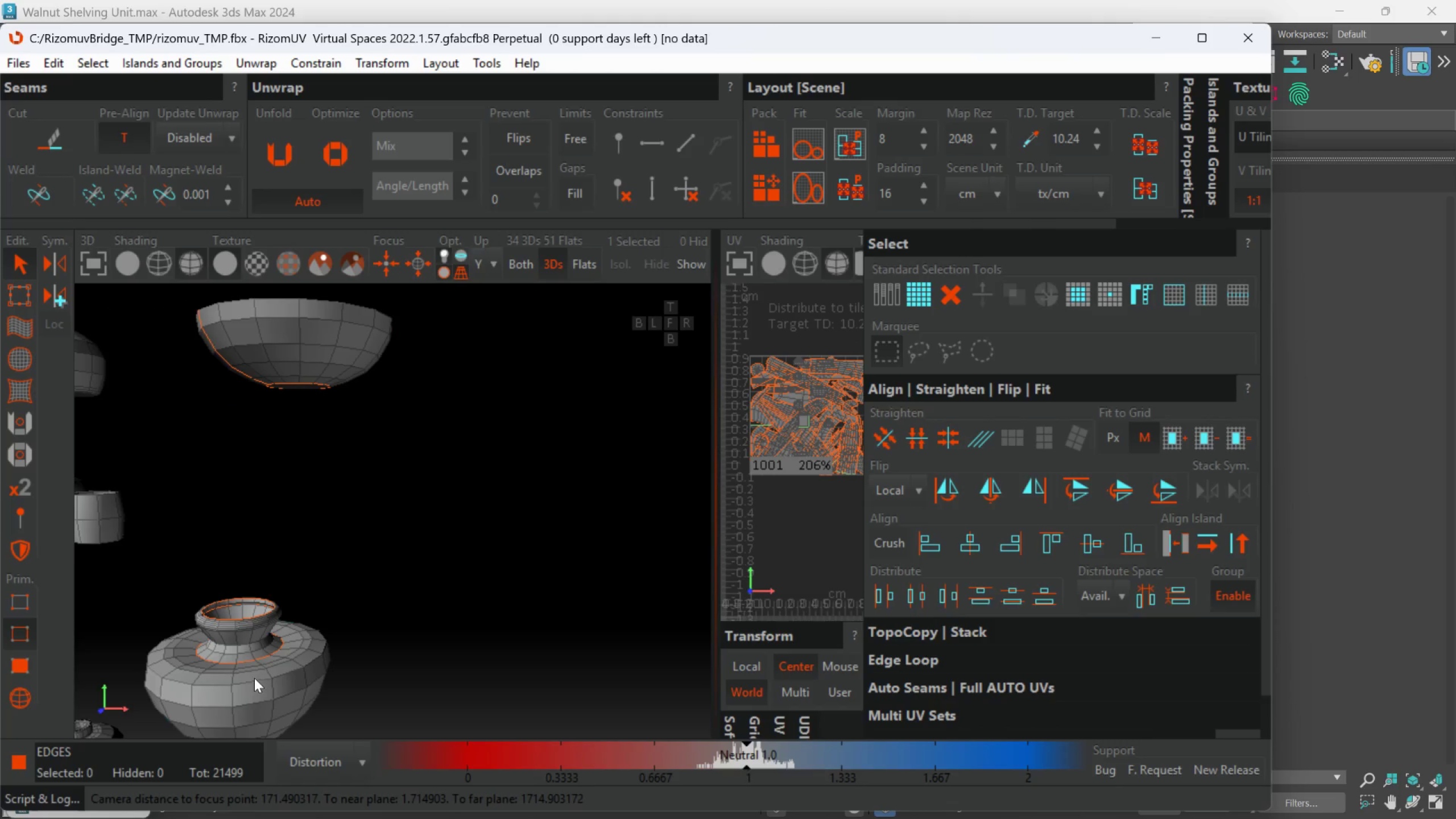 
double_click([255, 677])
 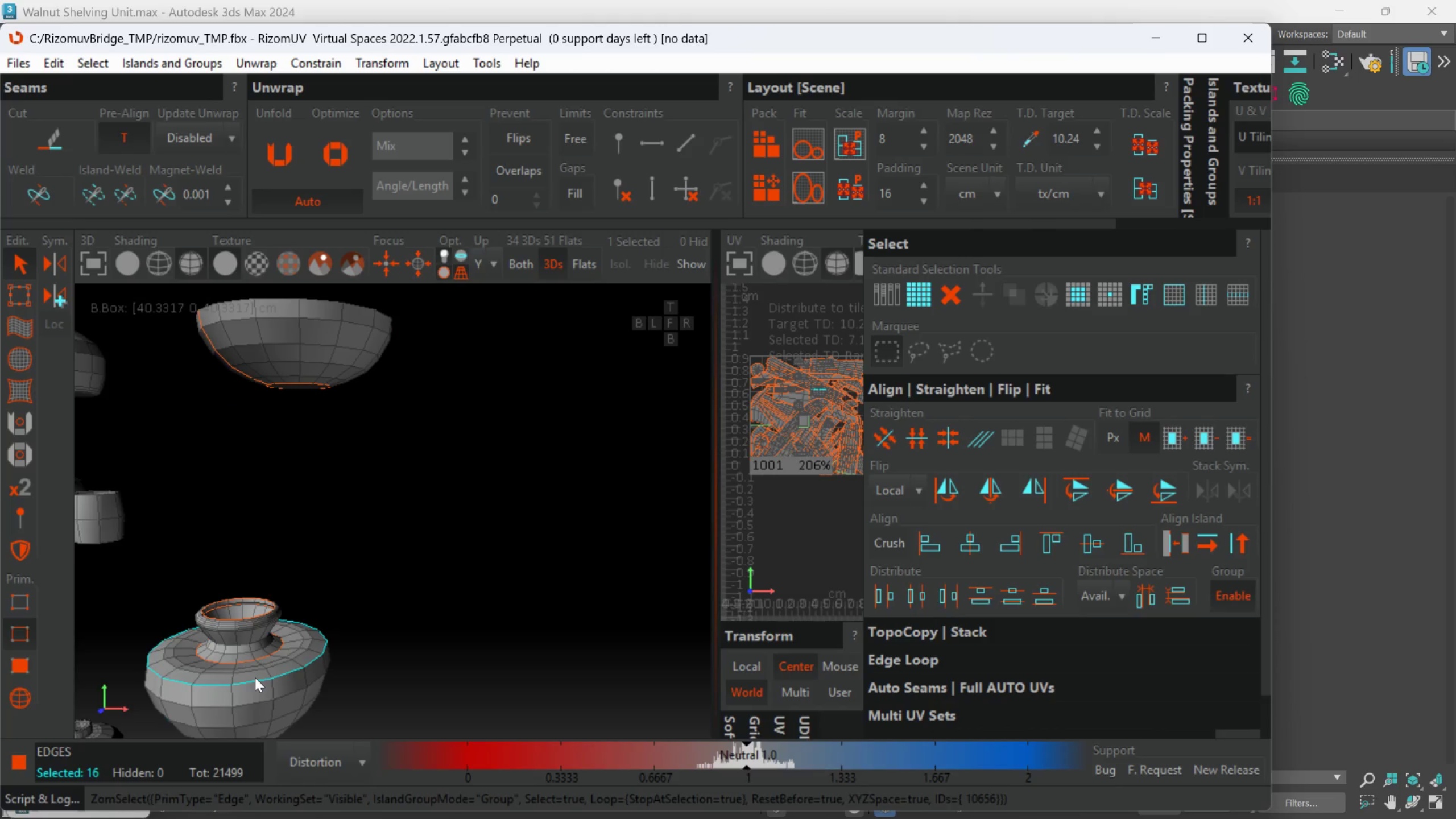 
key(C)
 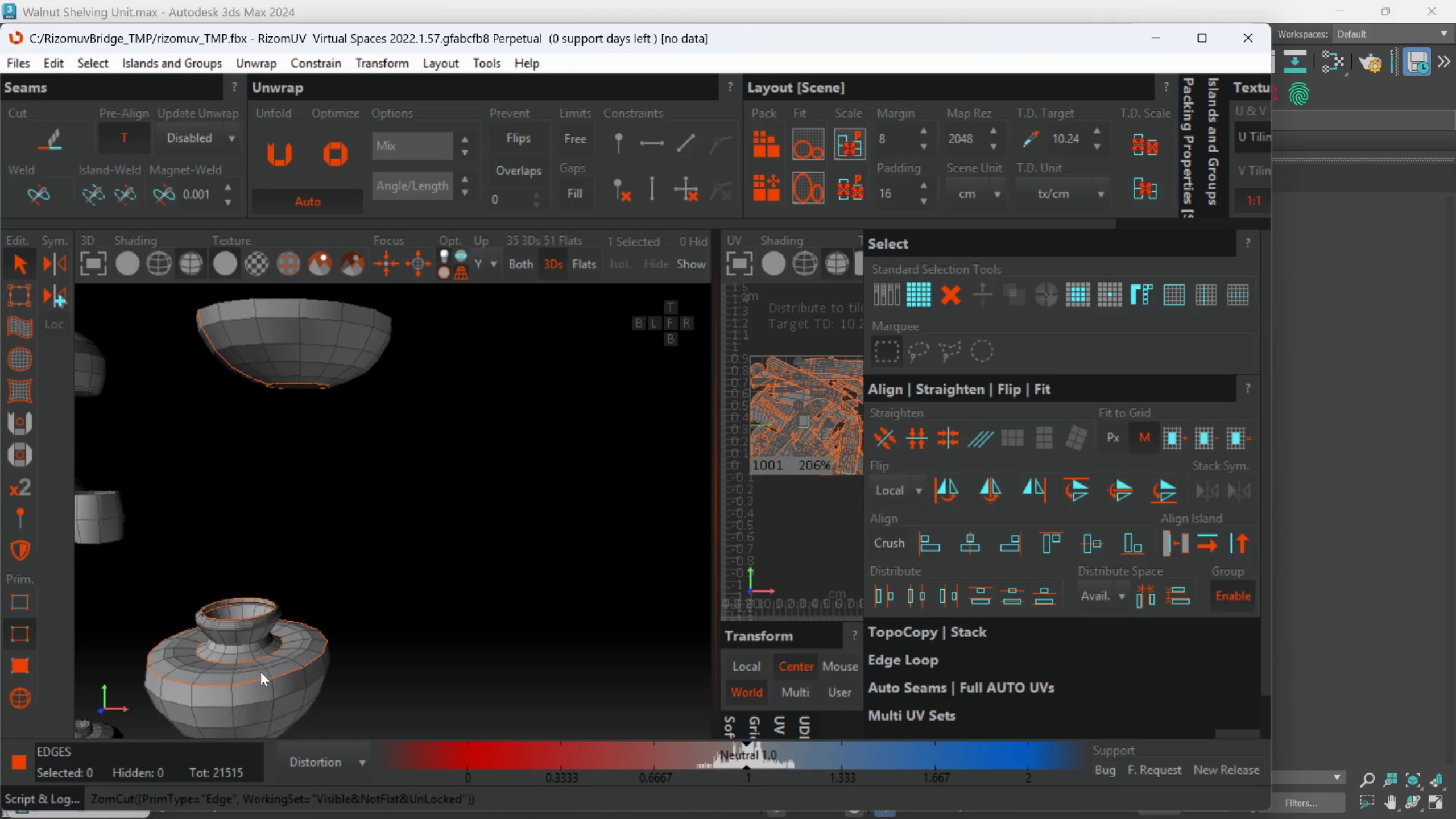 
scroll: coordinate [260, 672], scroll_direction: down, amount: 3.0
 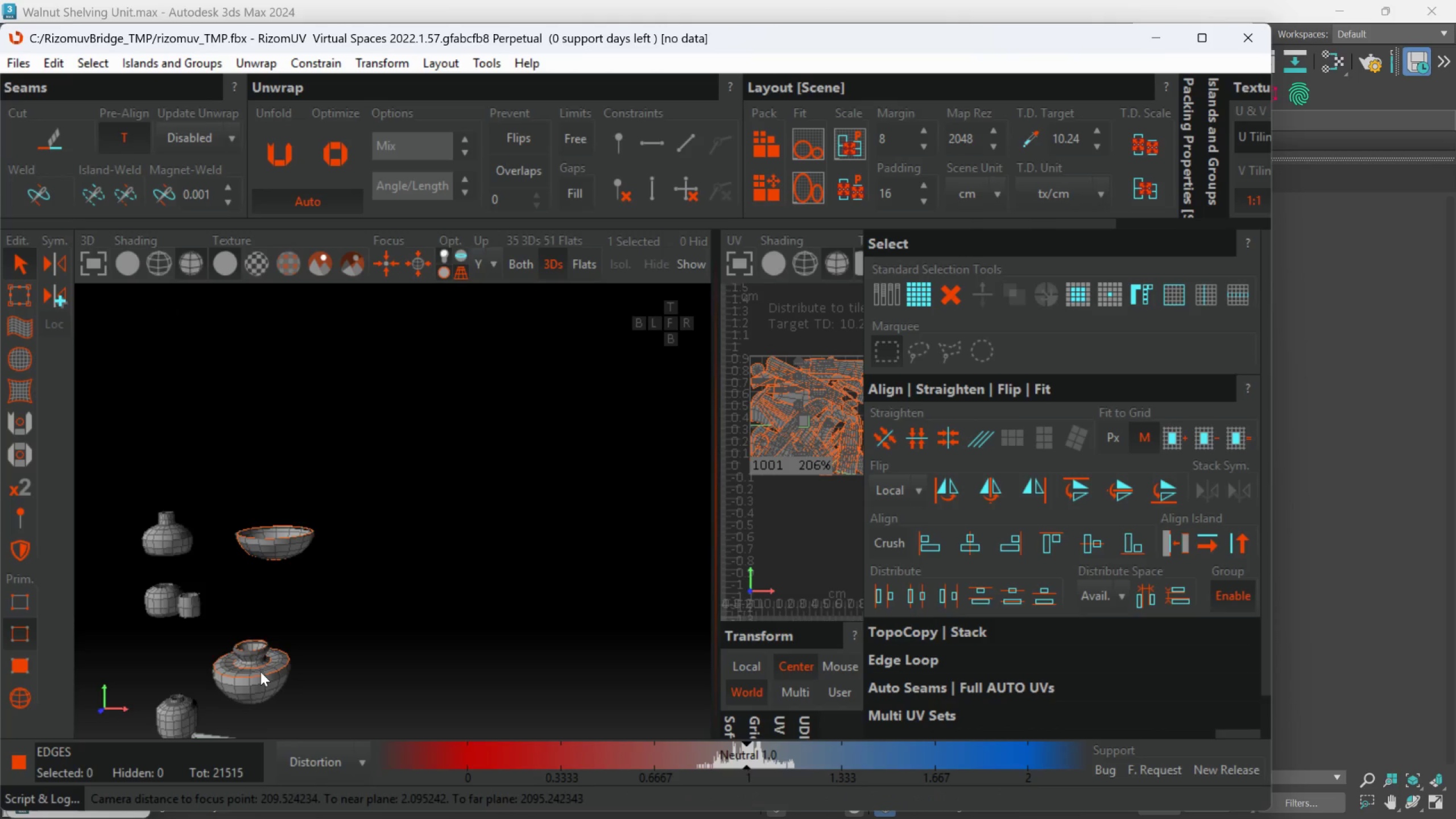 
hold_key(key=AltLeft, duration=0.39)
 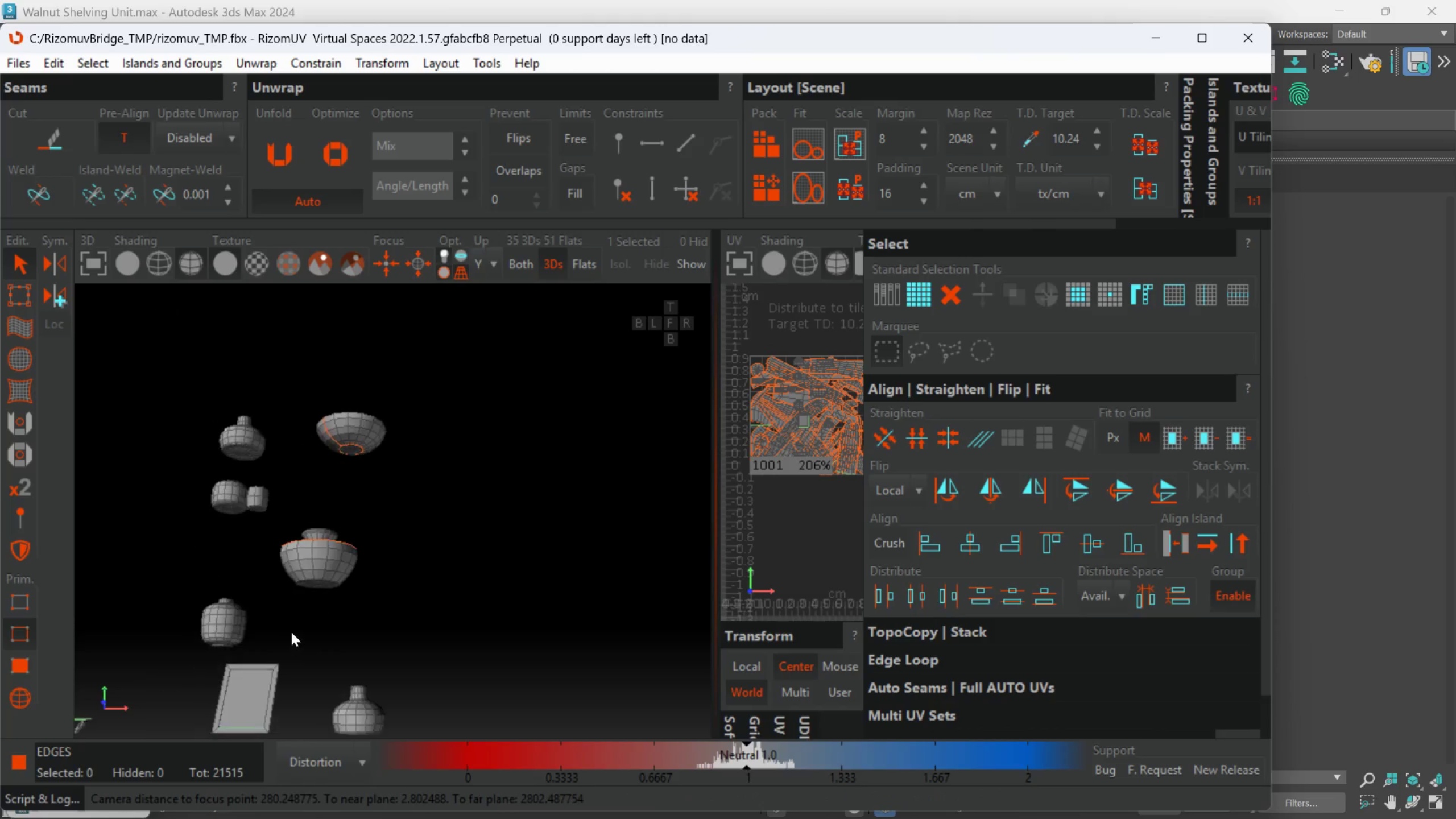 
key(Alt+AltLeft)
 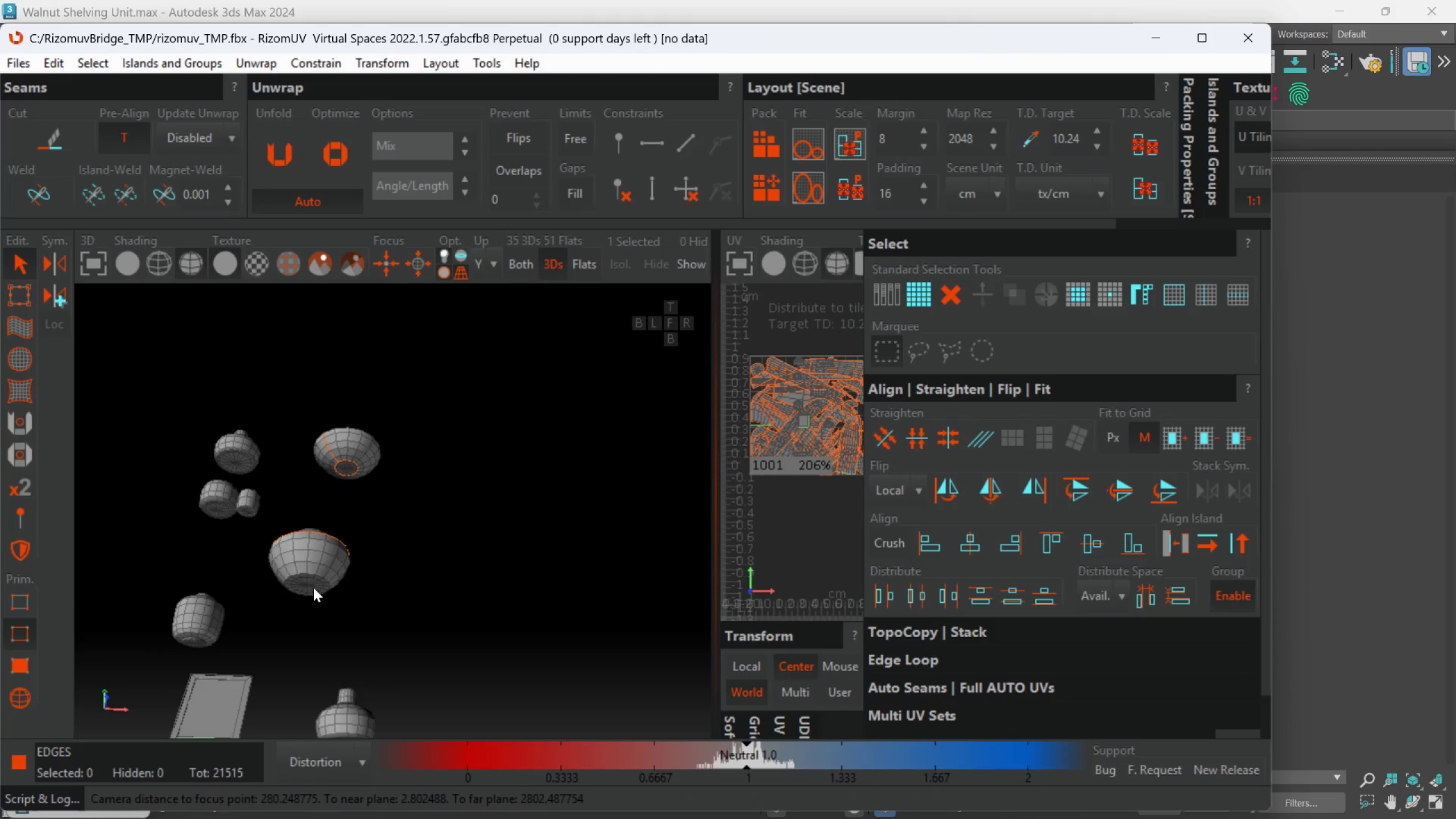 
scroll: coordinate [308, 547], scroll_direction: up, amount: 3.0
 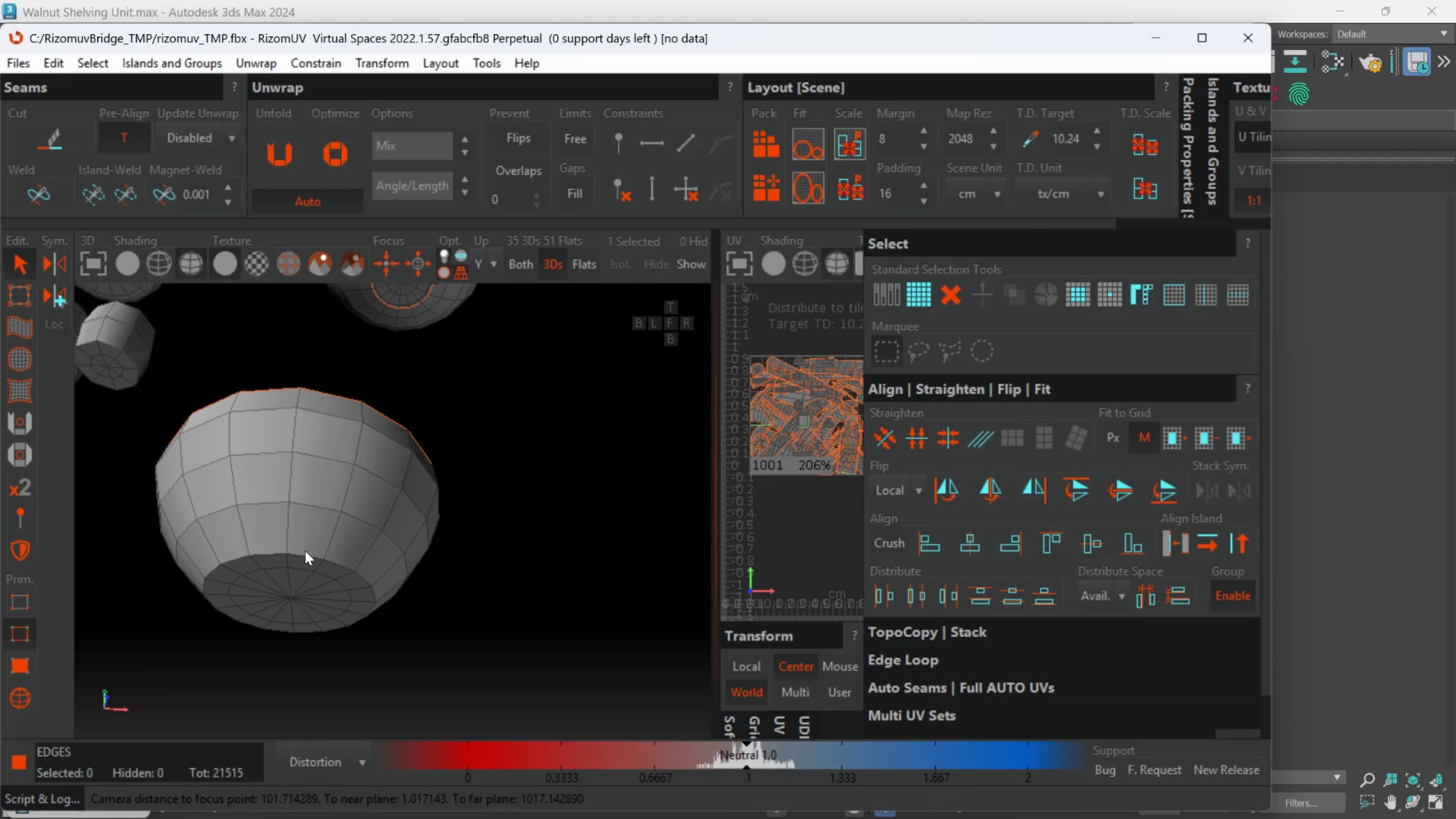 
double_click([305, 551])
 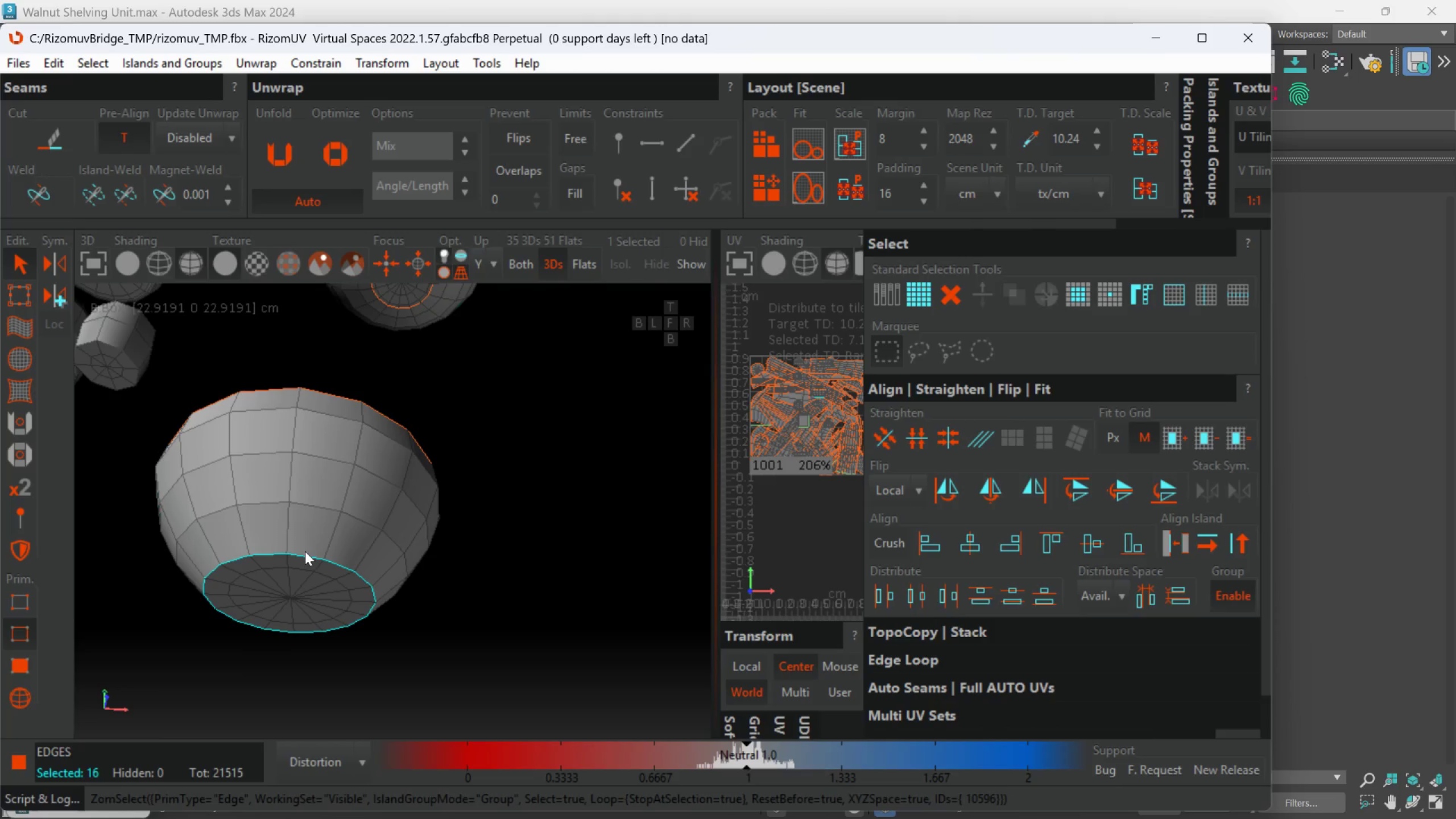 
key(C)
 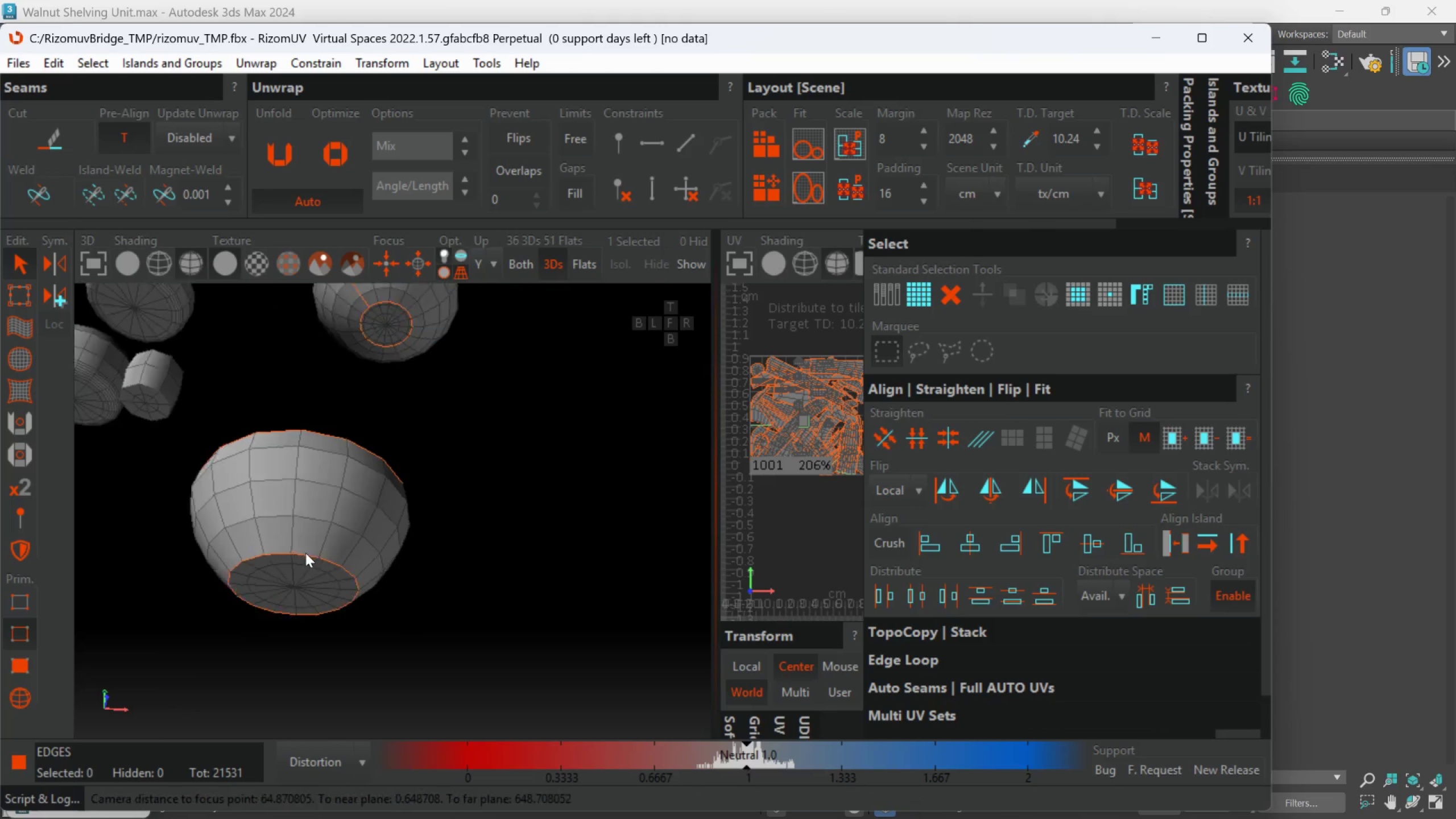 
hold_key(key=AltLeft, duration=0.53)
 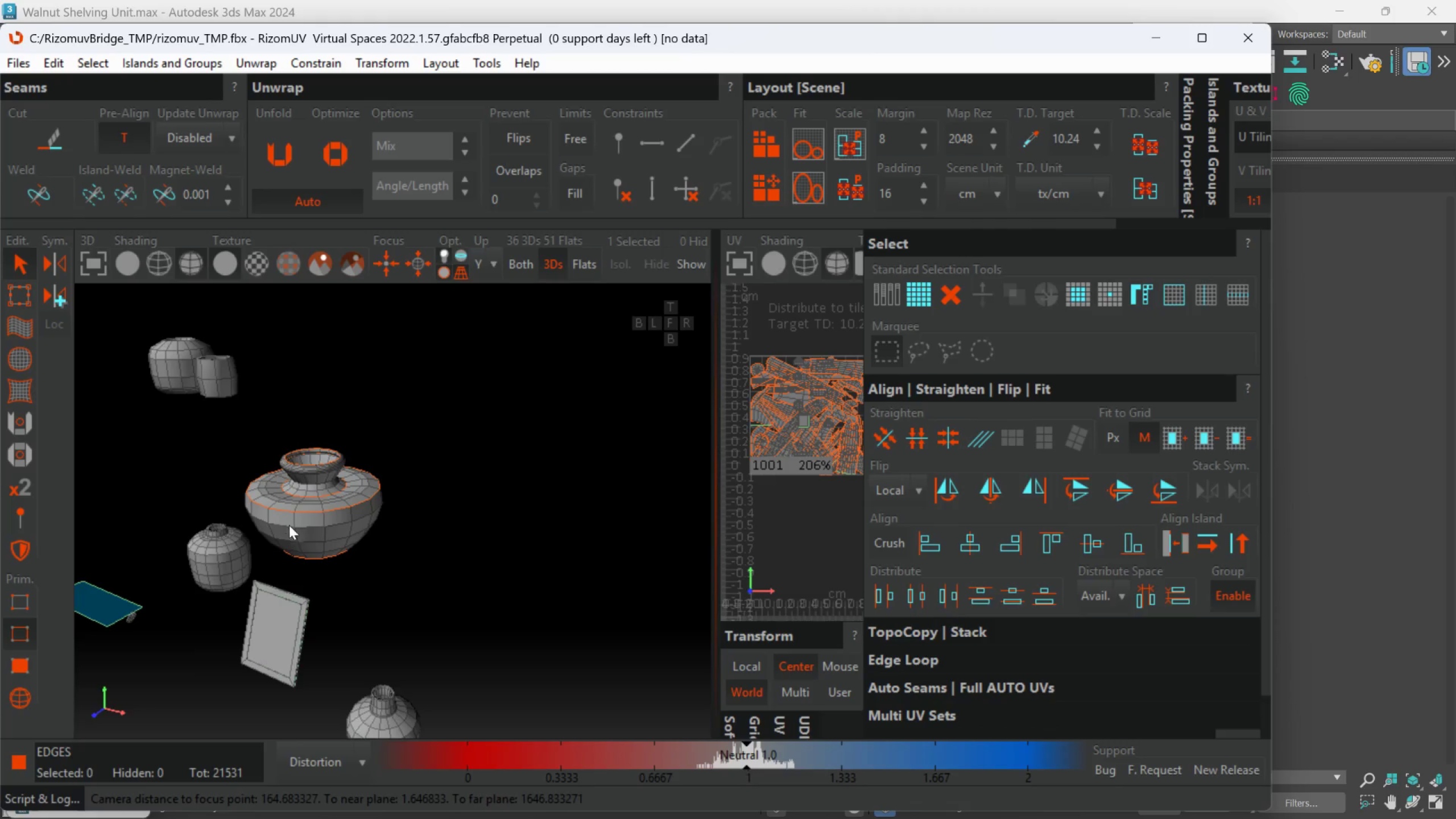 
scroll: coordinate [305, 553], scroll_direction: down, amount: 3.0
 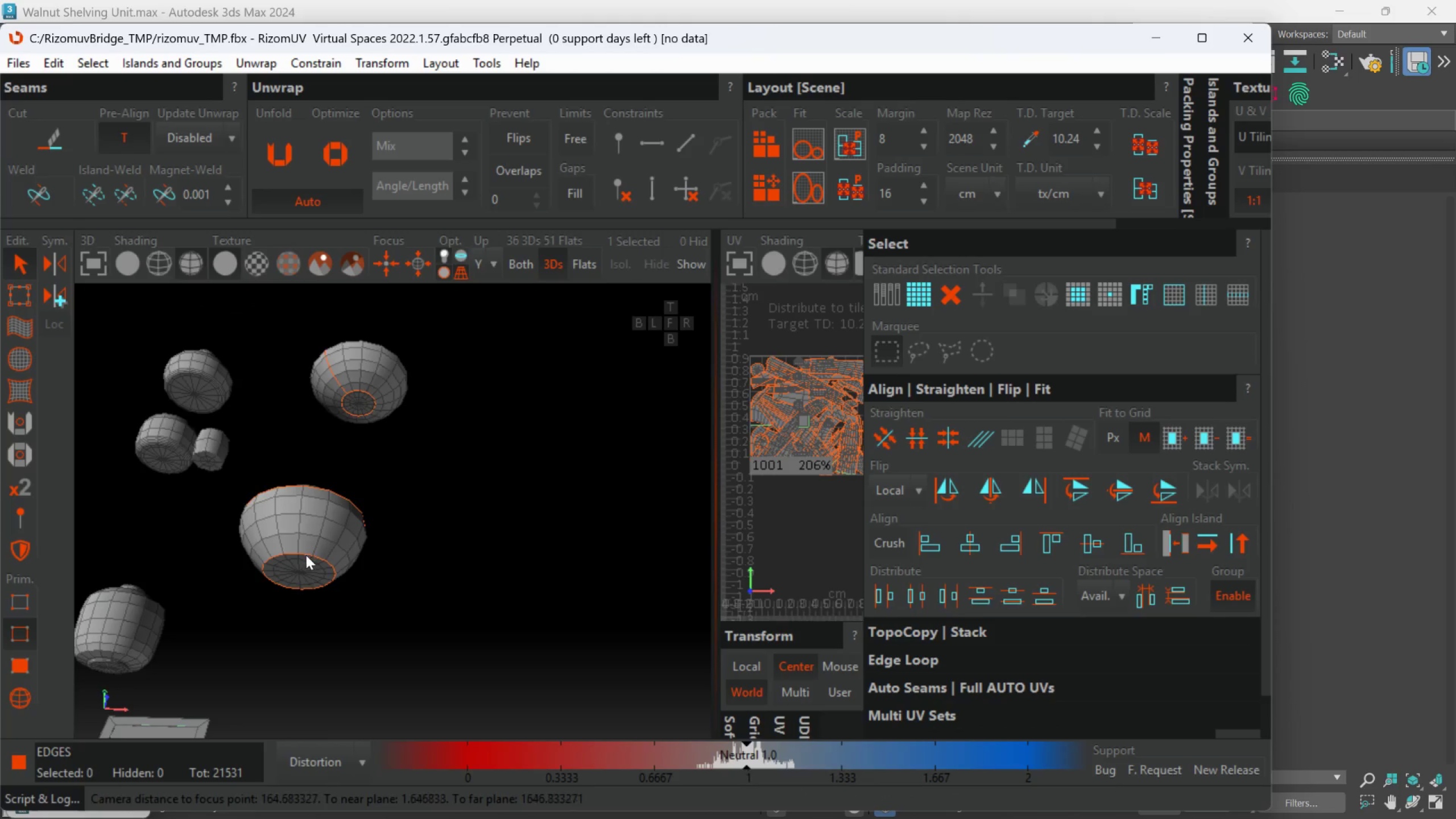 
hold_key(key=AltLeft, duration=0.97)
 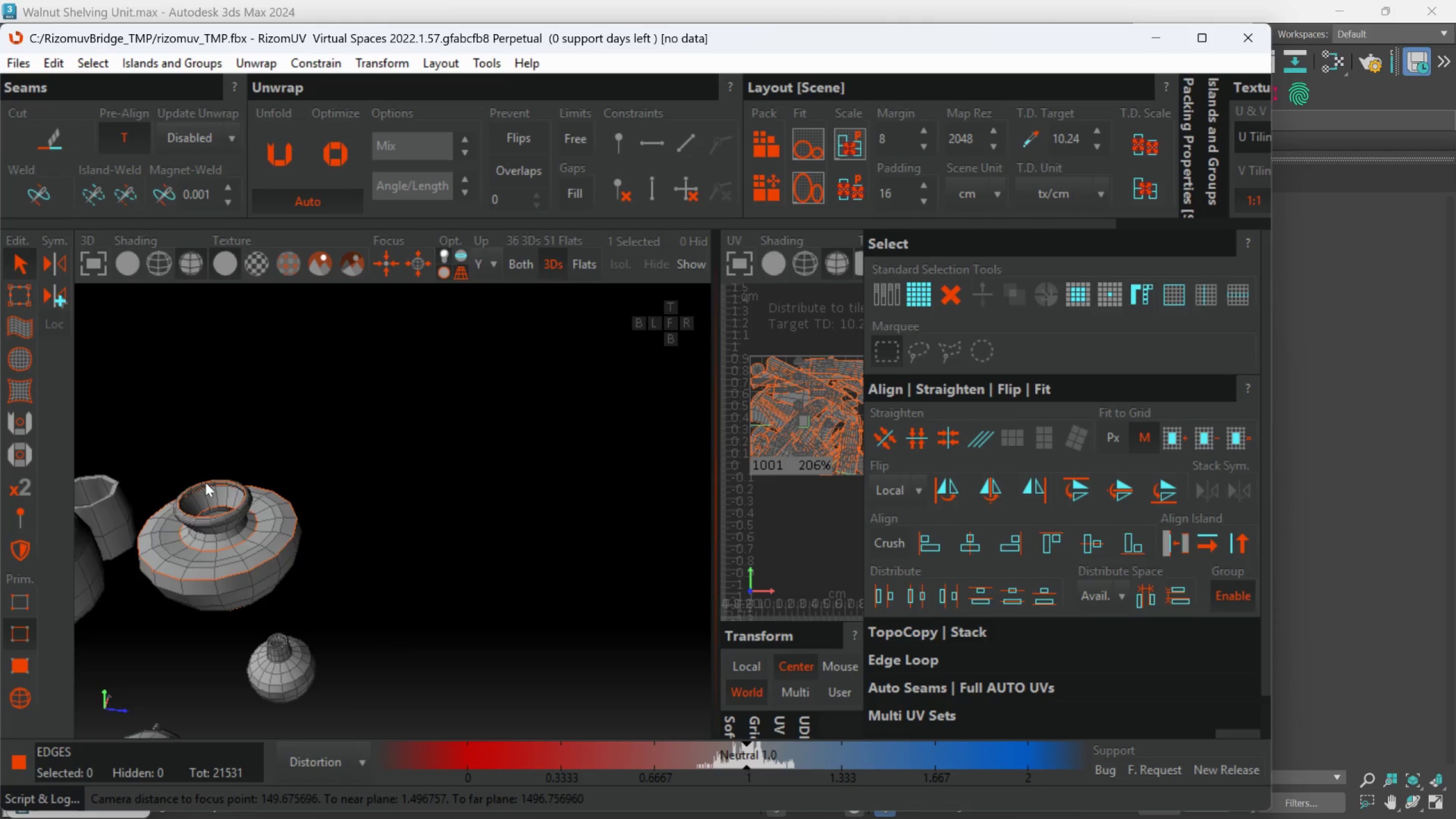 
hold_key(key=AltLeft, duration=1.33)
 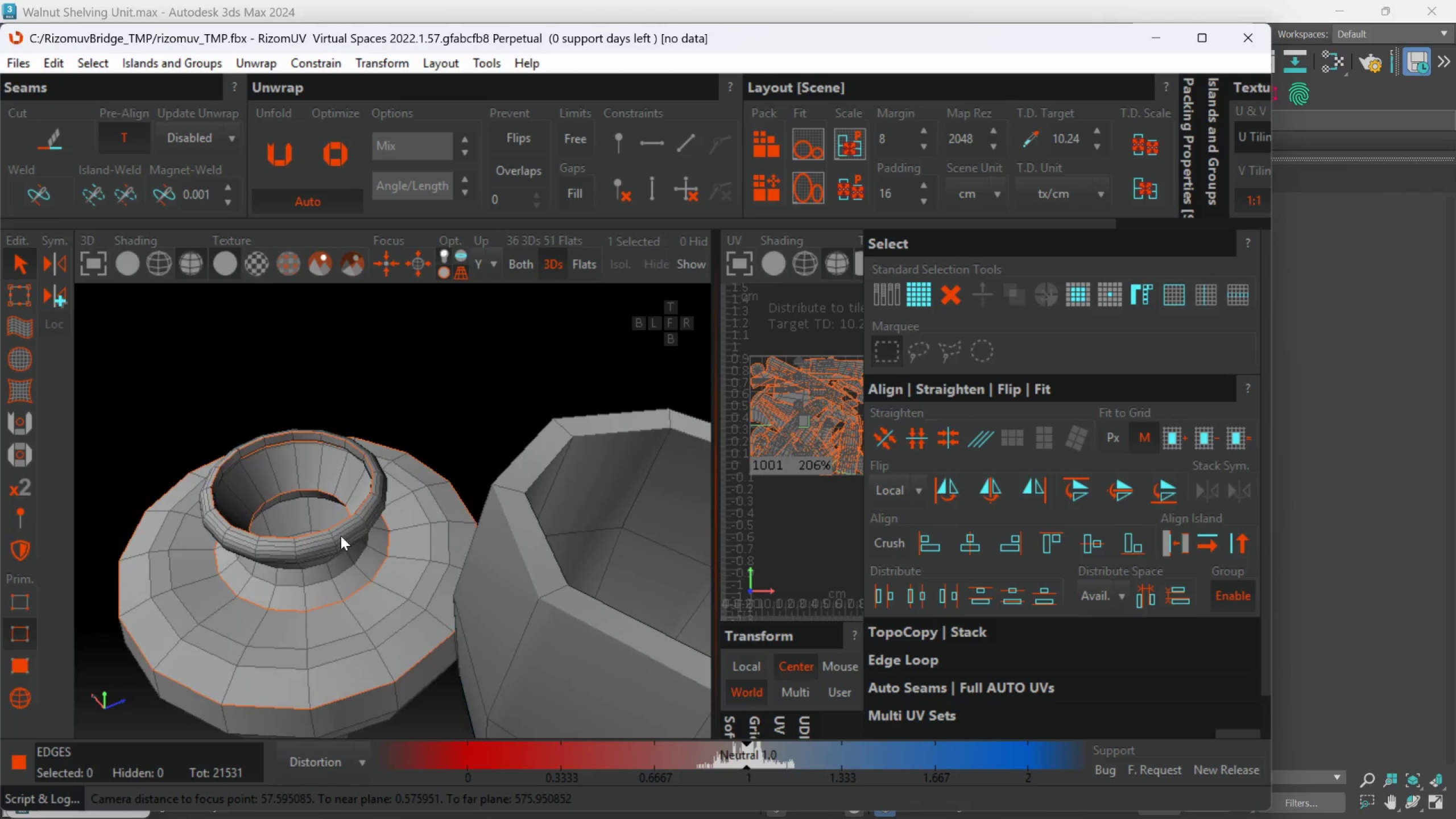 
scroll: coordinate [205, 483], scroll_direction: up, amount: 2.0
 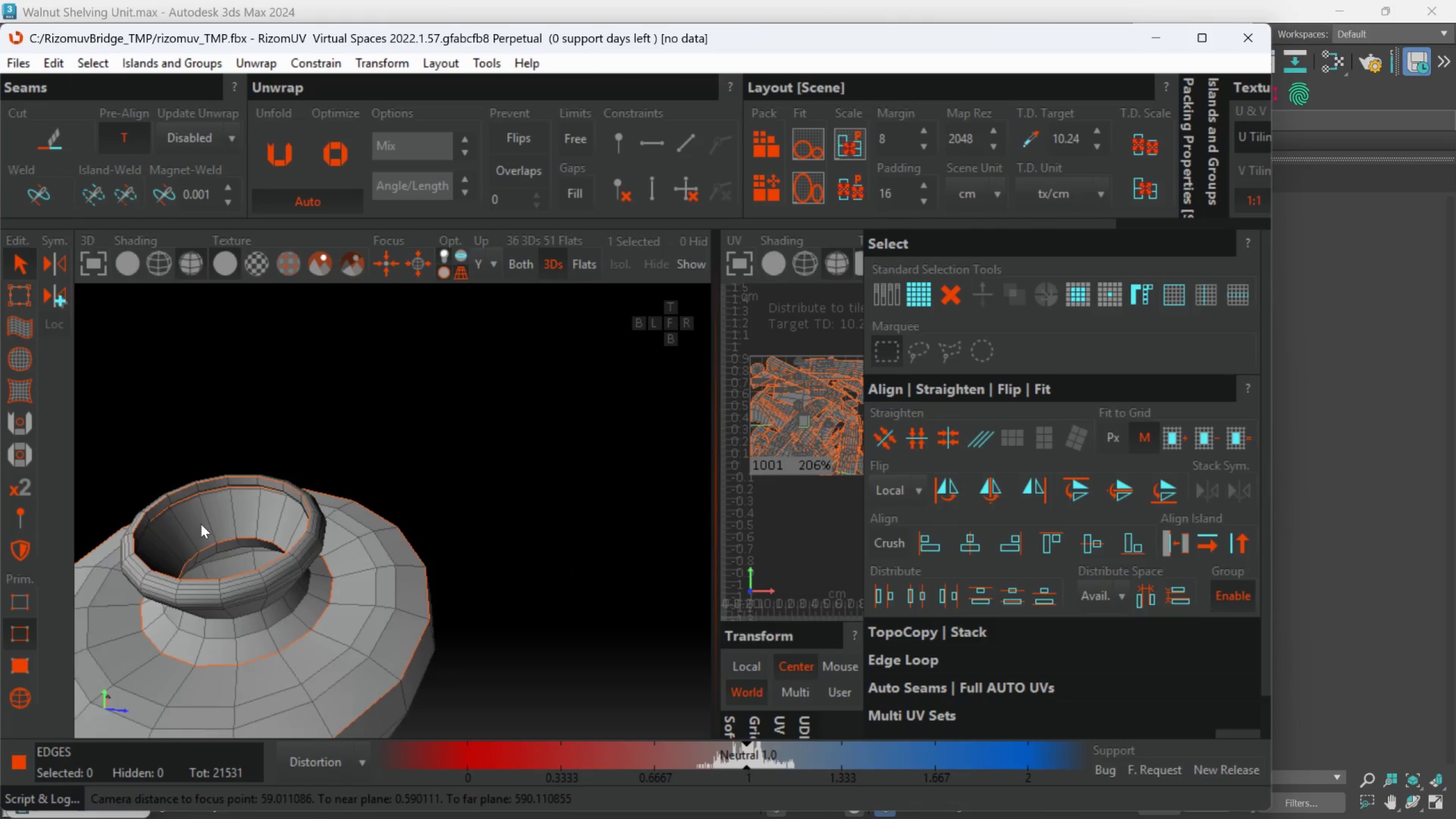 
hold_key(key=AltLeft, duration=0.53)
 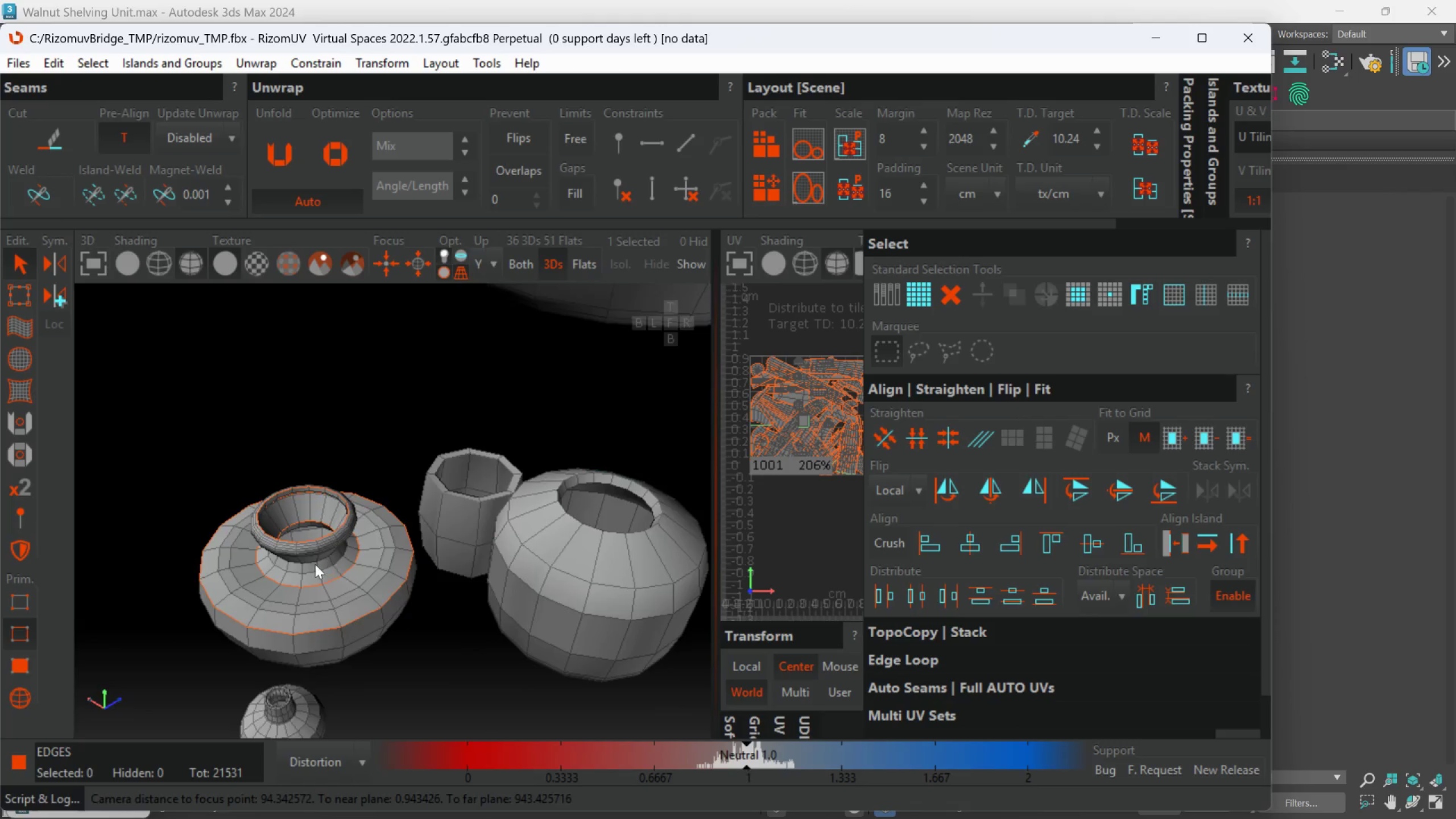 
scroll: coordinate [341, 536], scroll_direction: down, amount: 2.0
 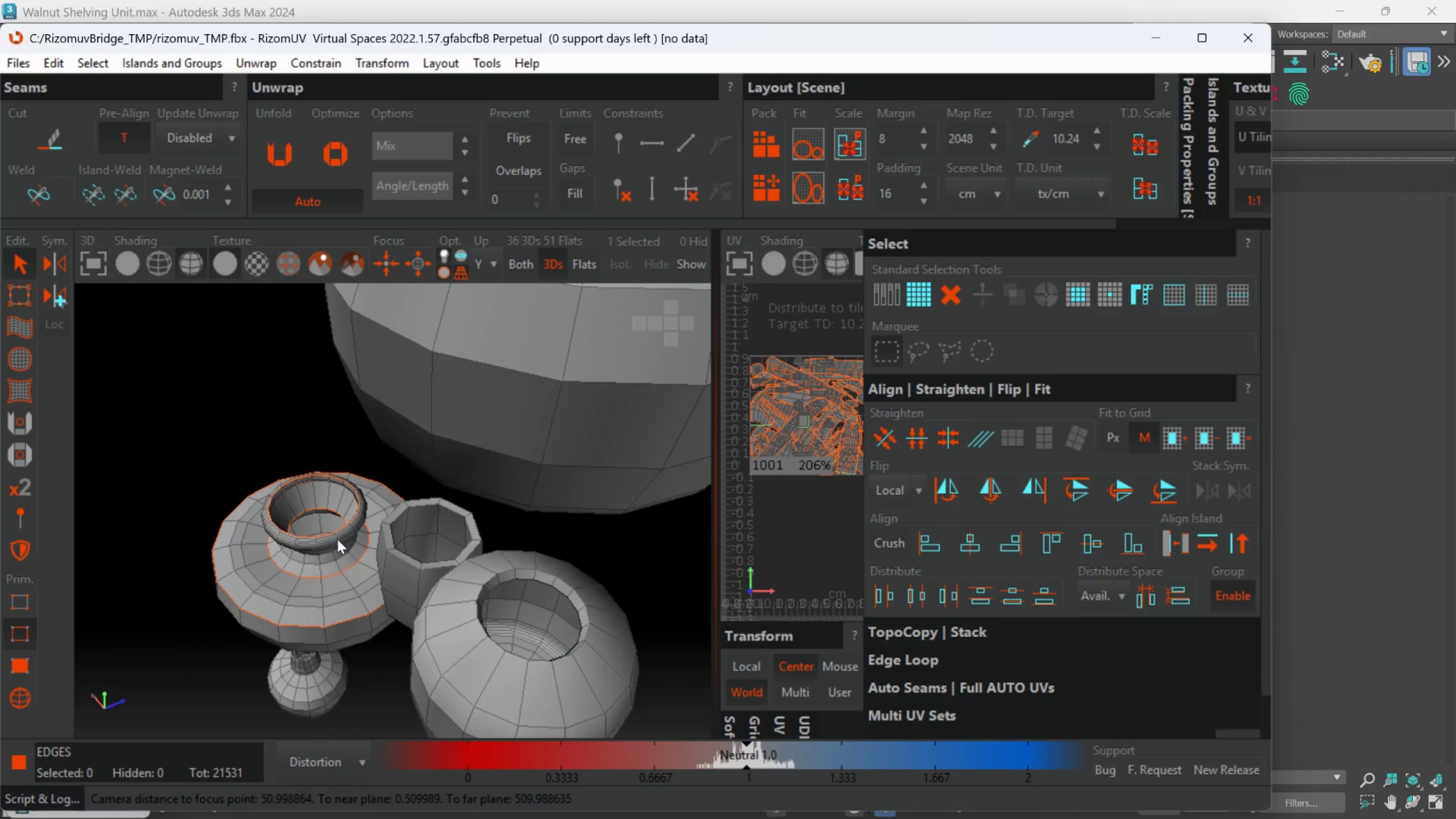 
hold_key(key=AltLeft, duration=0.48)
 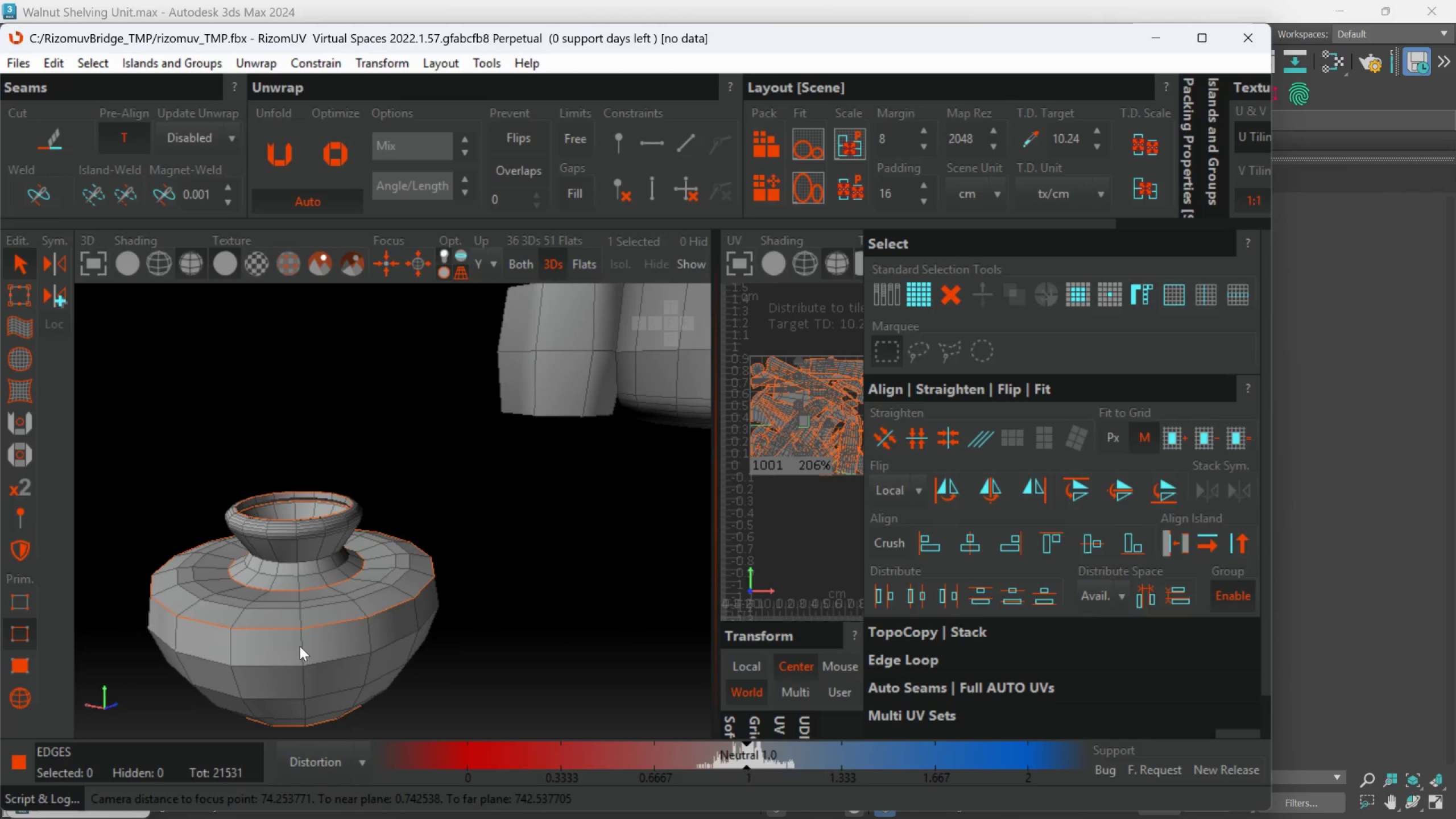 
scroll: coordinate [315, 564], scroll_direction: none, amount: 0.0
 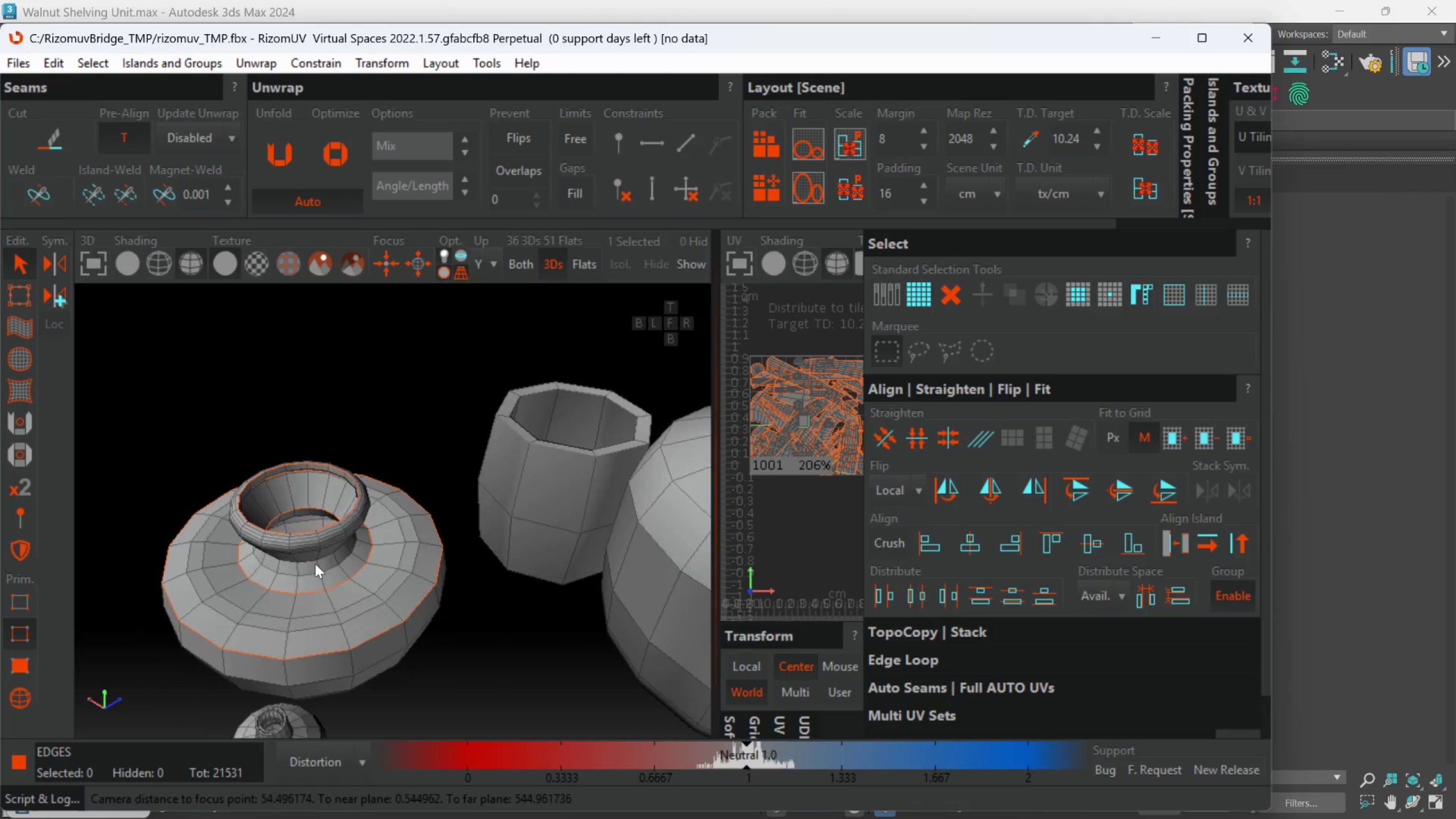 
double_click([300, 646])
 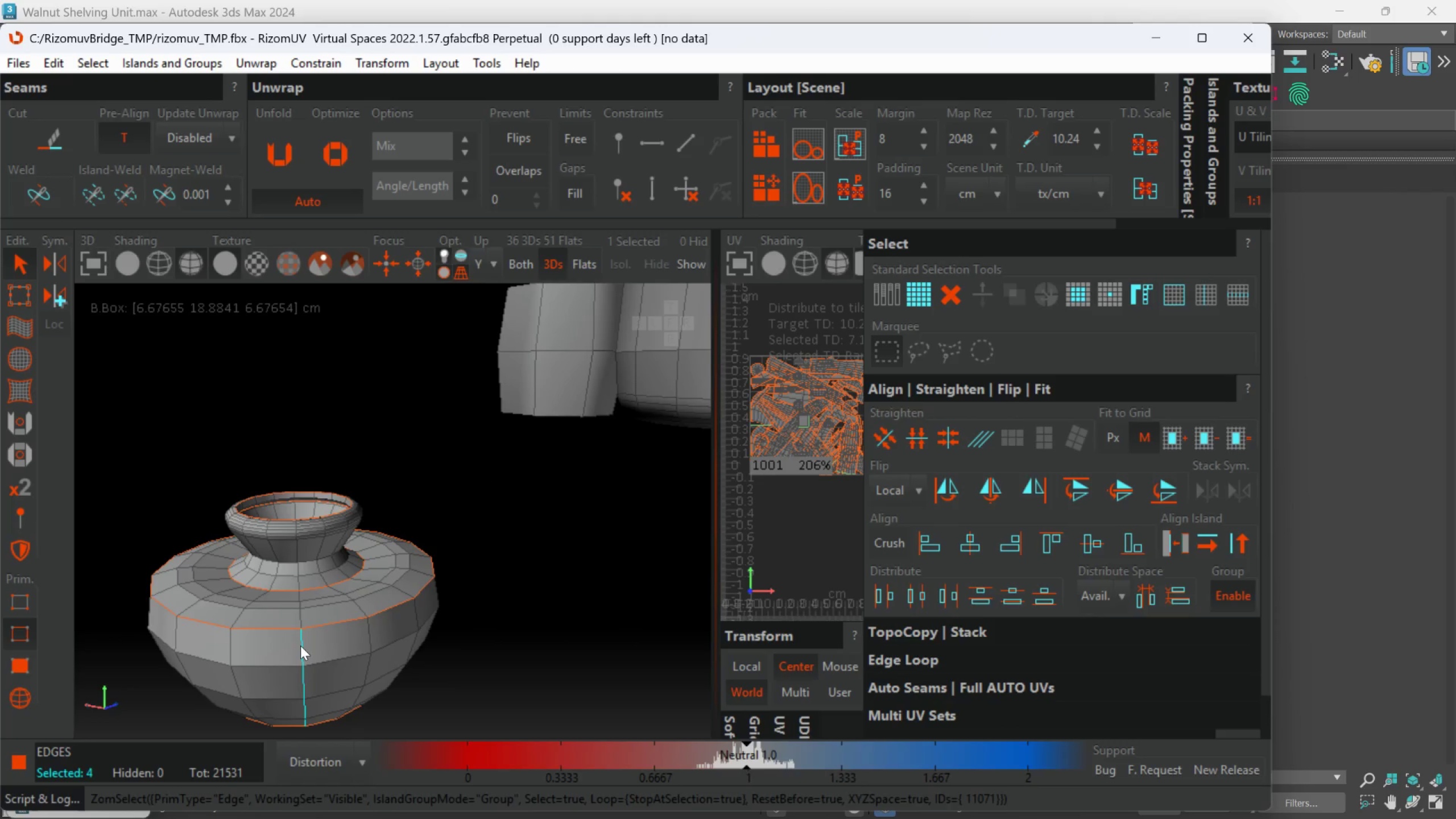 
key(C)
 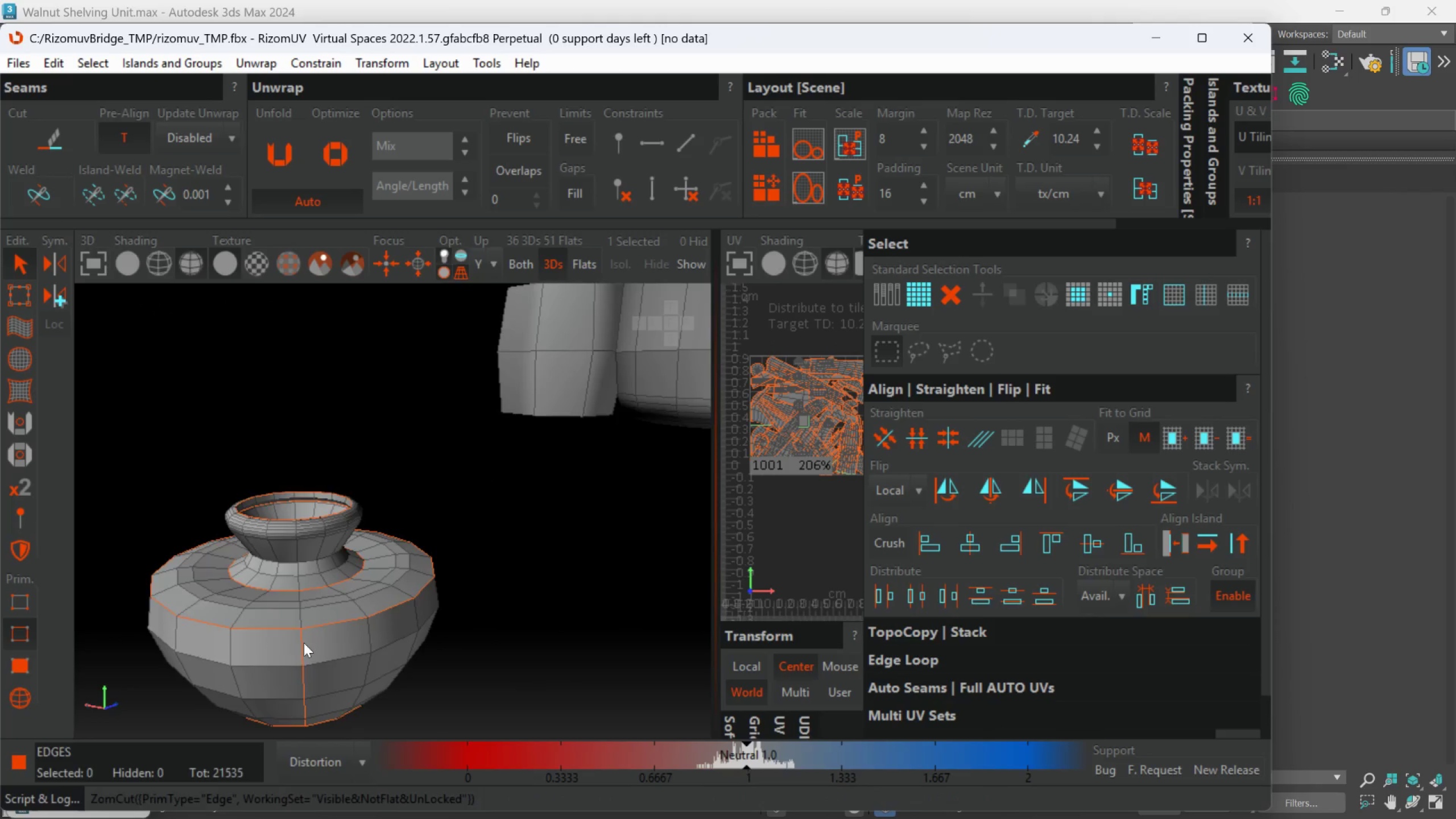 
hold_key(key=AltLeft, duration=0.73)
 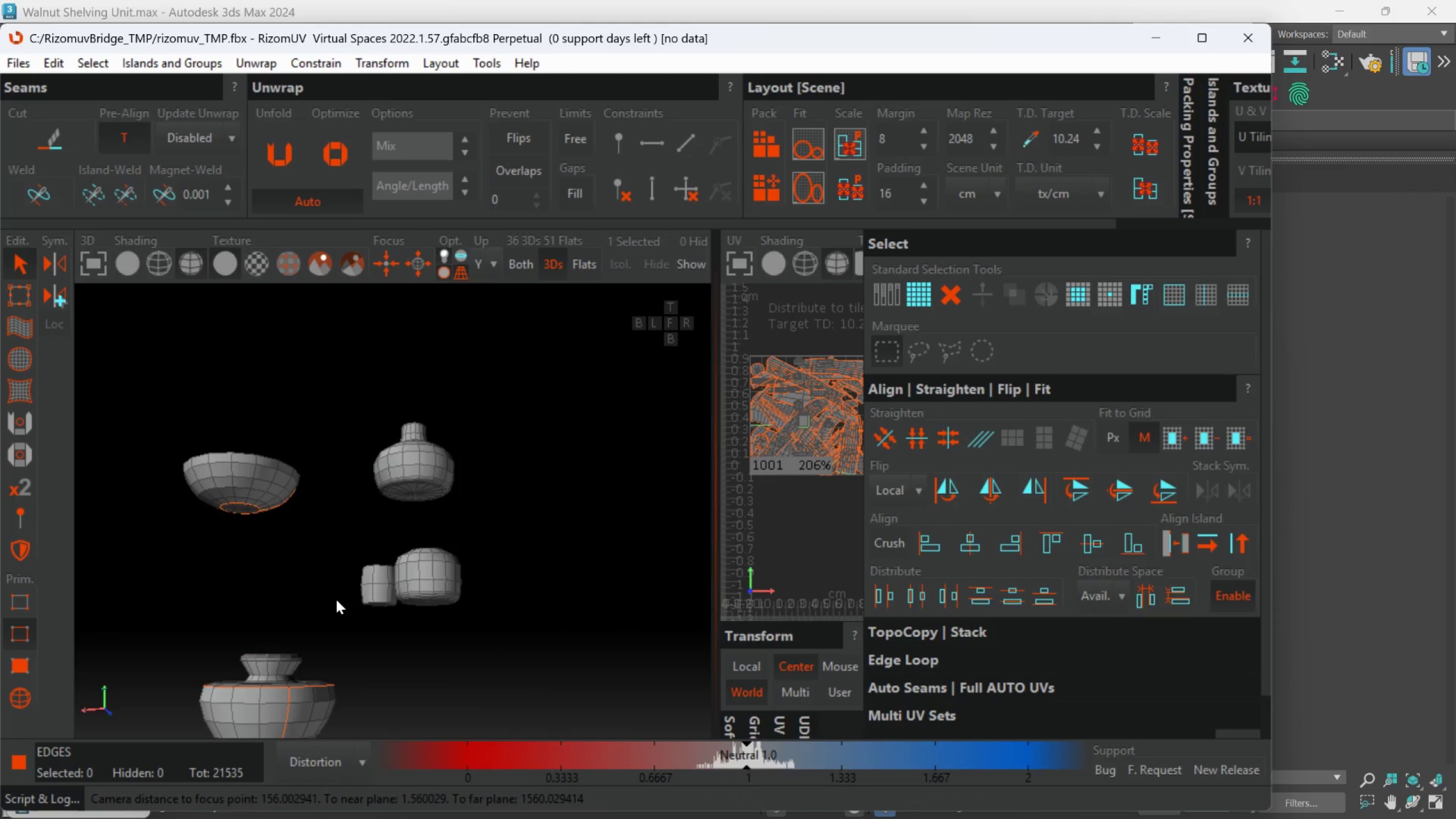 
scroll: coordinate [304, 643], scroll_direction: down, amount: 3.0
 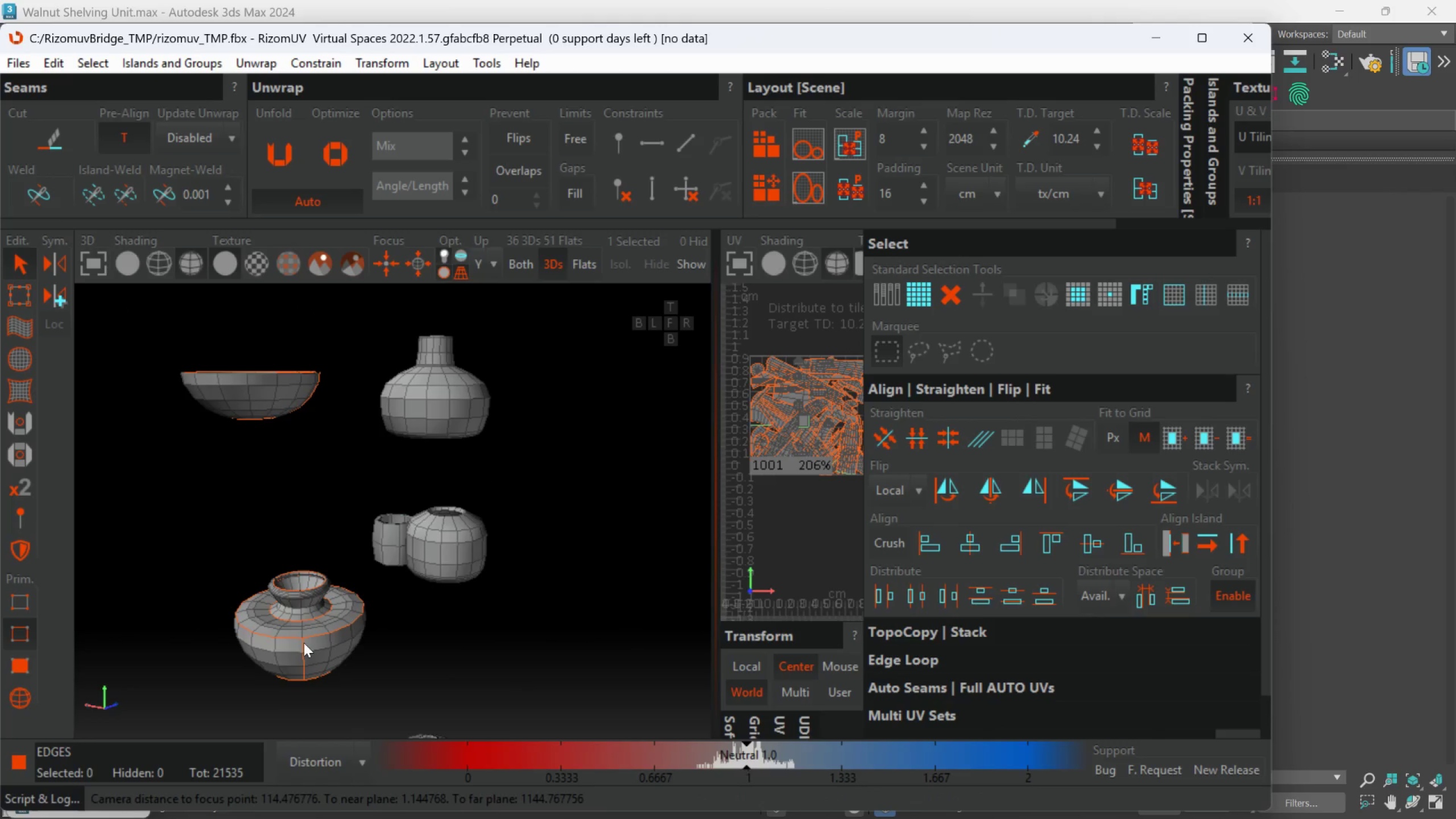 
key(Control+Z)
 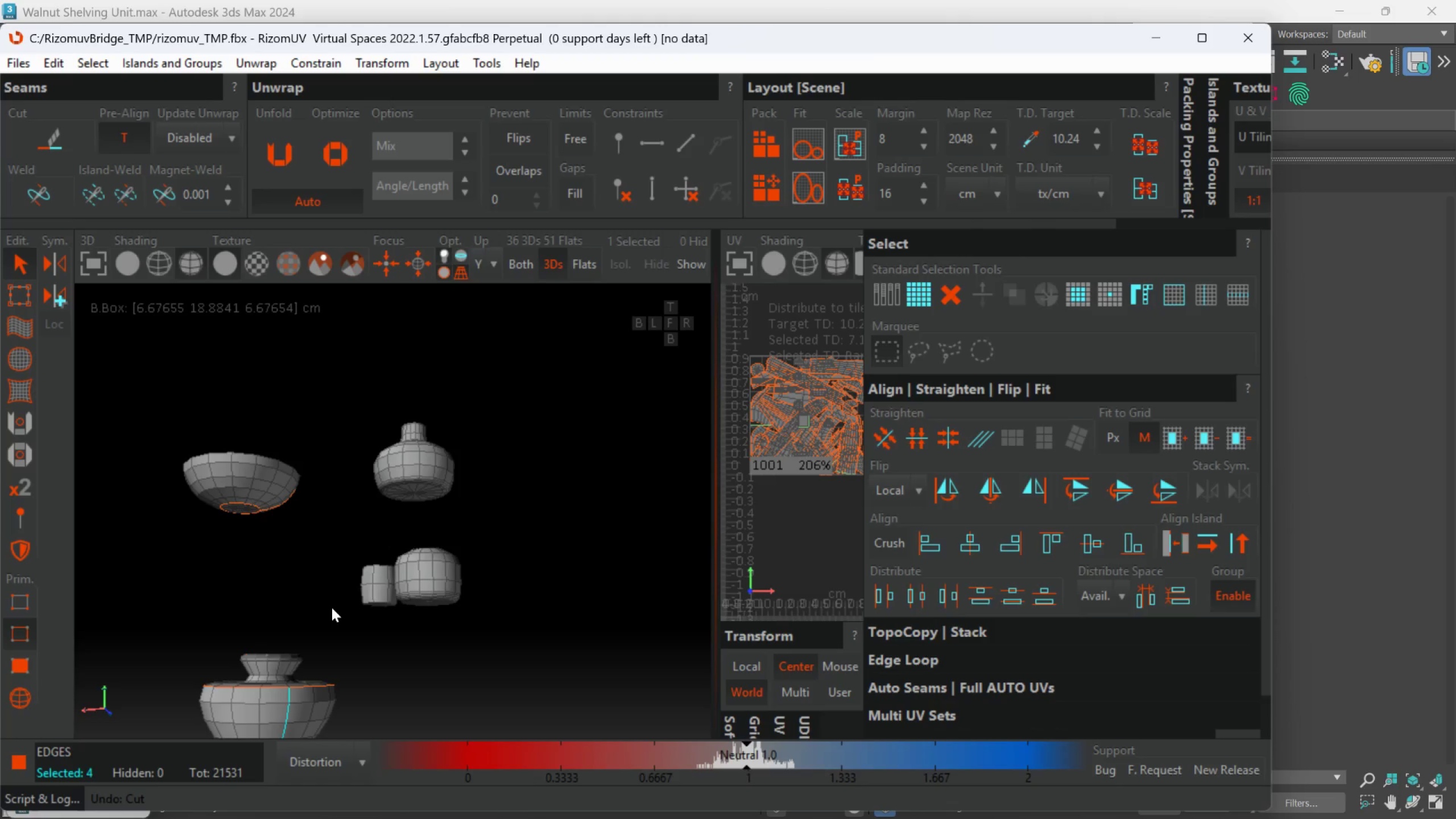 
left_click([360, 643])
 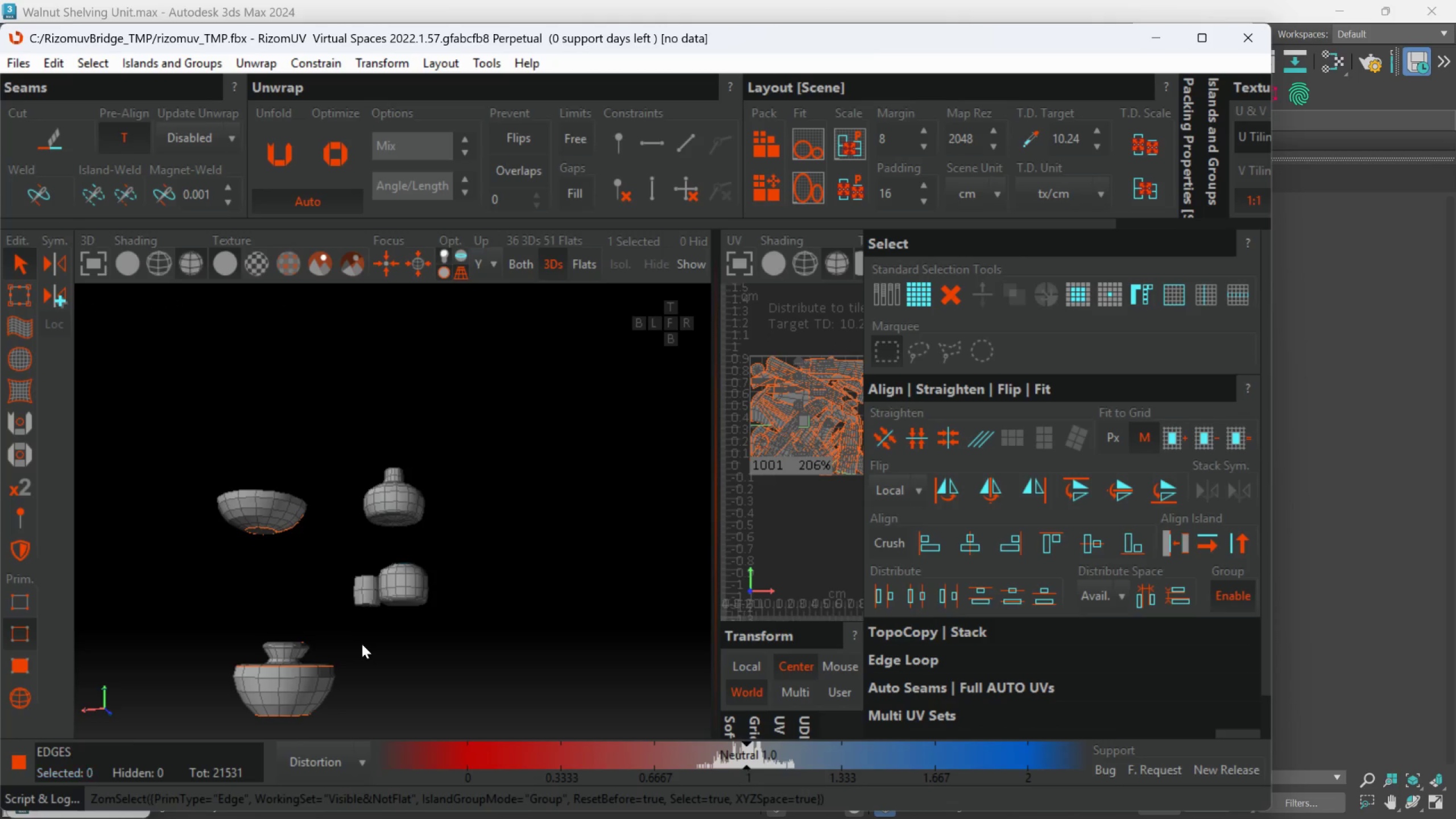 
scroll: coordinate [332, 607], scroll_direction: down, amount: 1.0
 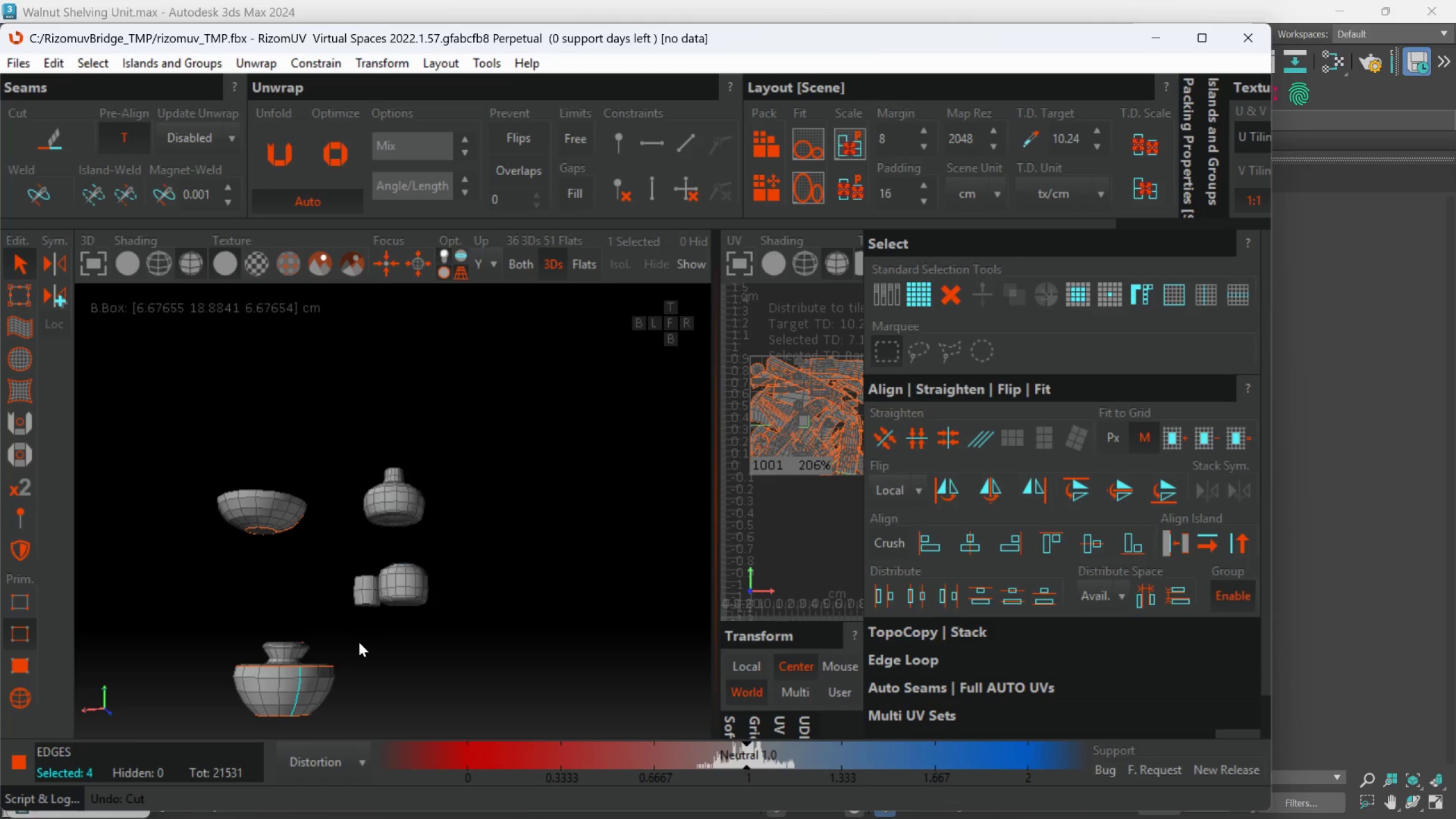 
hold_key(key=AltLeft, duration=0.84)
 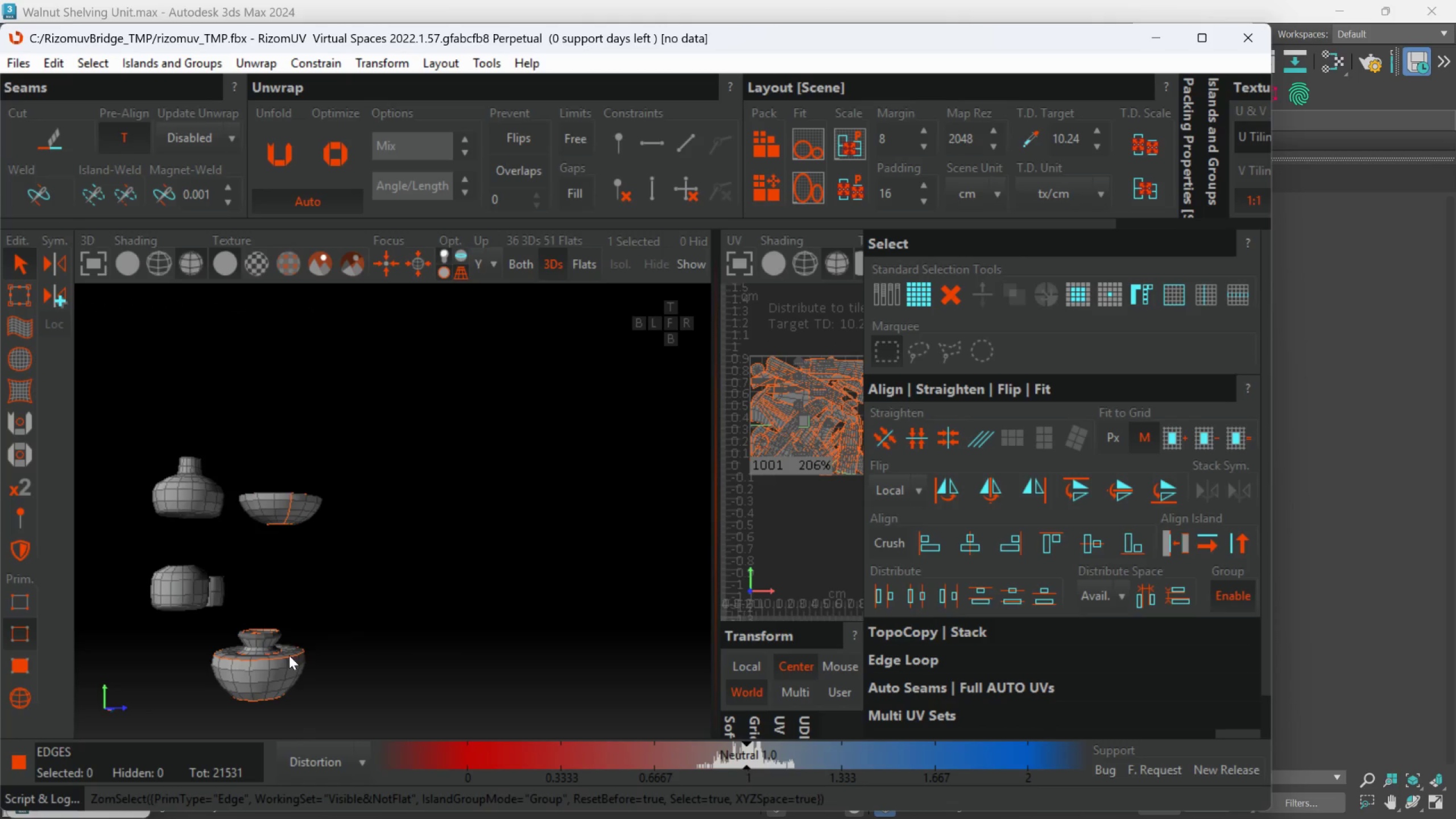 
key(Alt+AltLeft)
 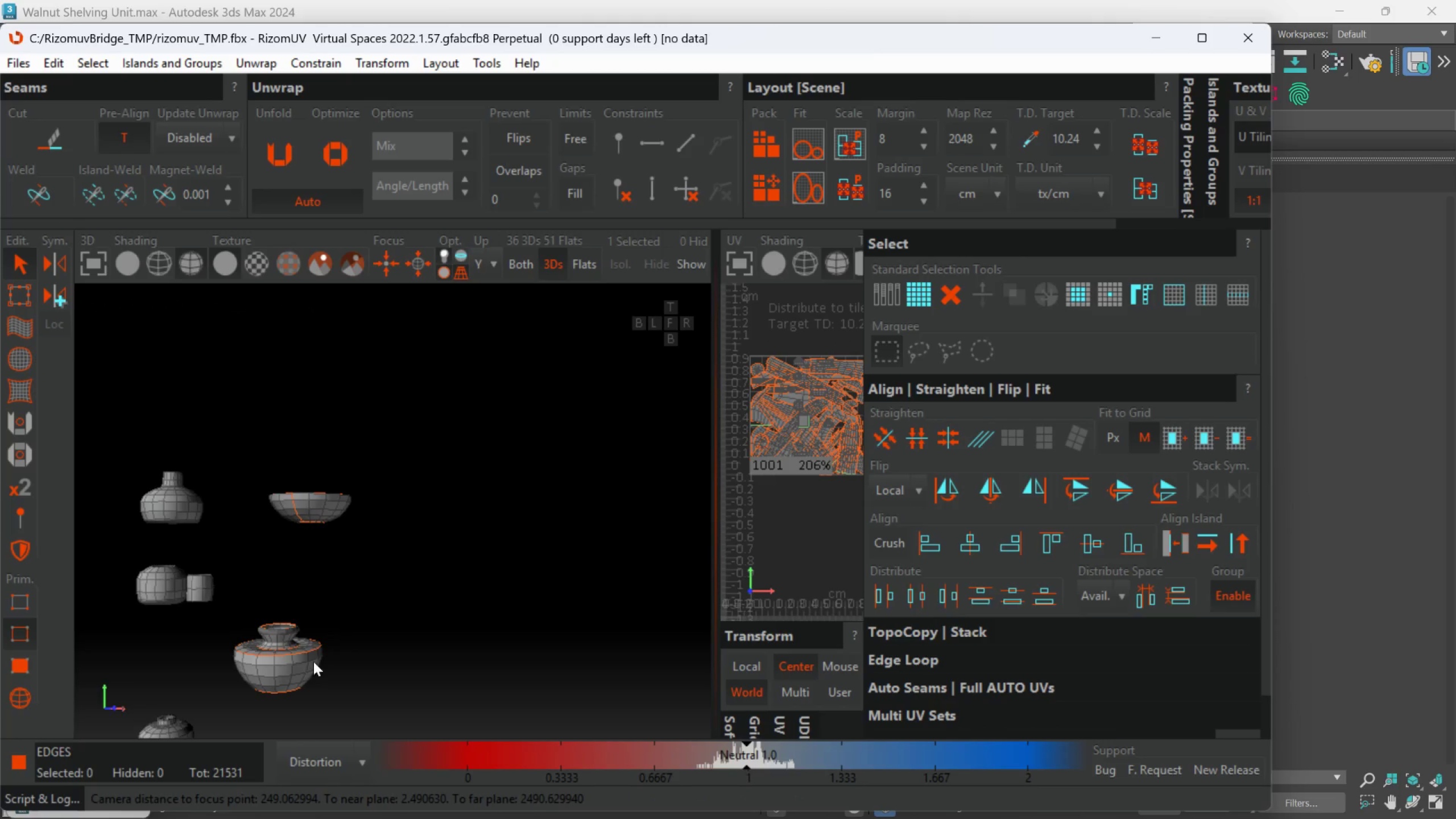 
scroll: coordinate [264, 643], scroll_direction: up, amount: 3.0
 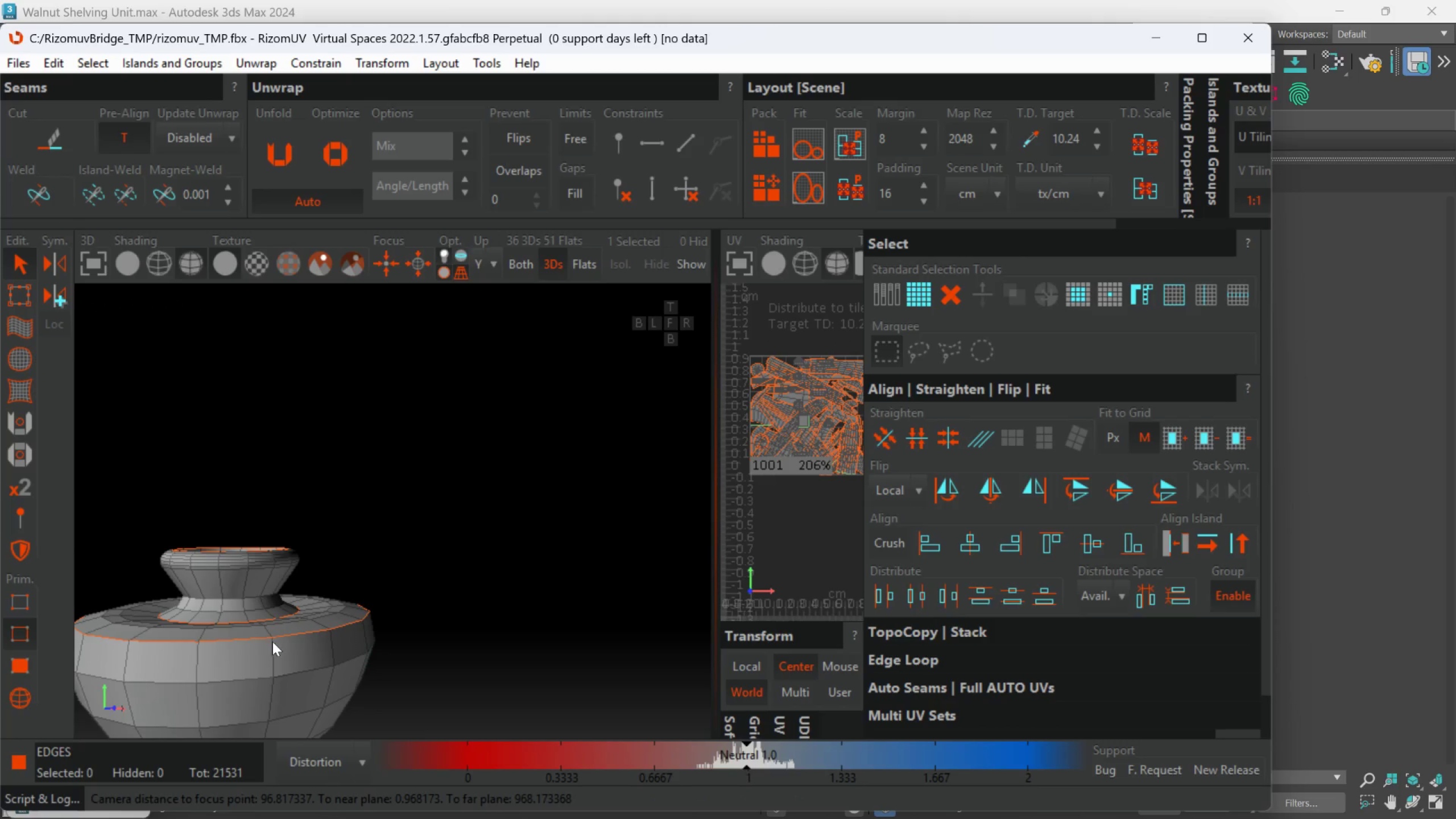 
double_click([273, 642])
 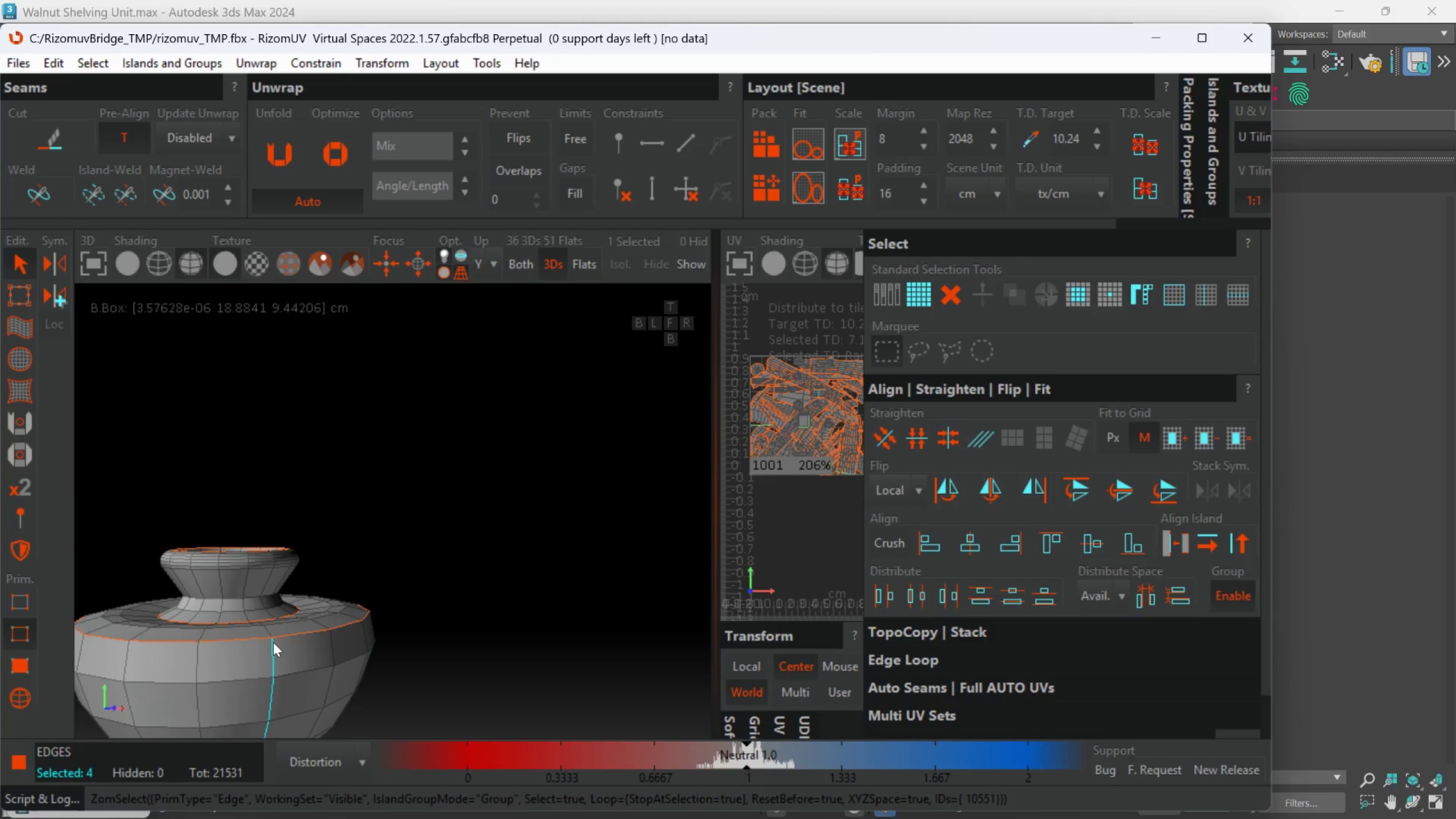 
key(C)
 